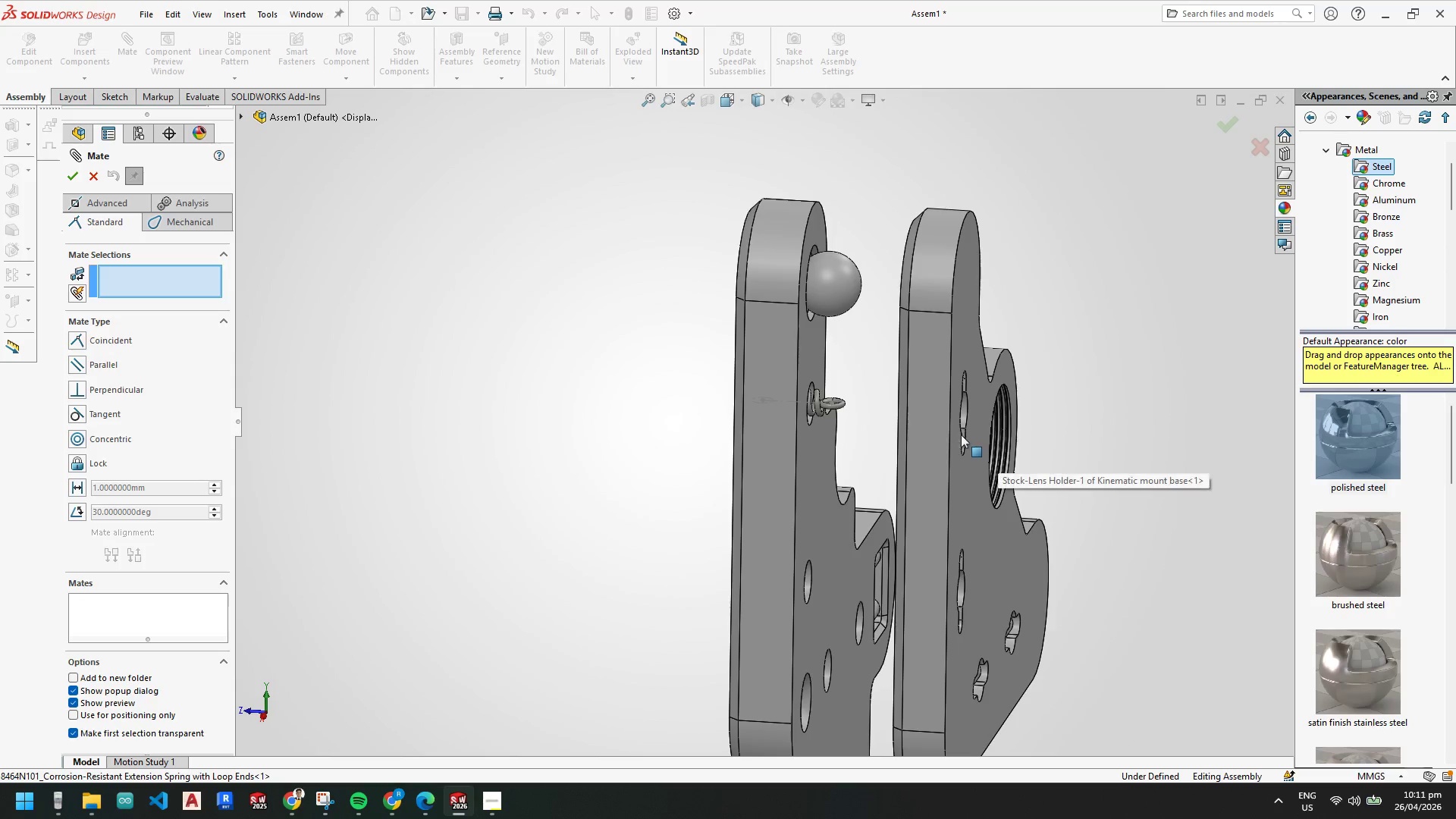 
scroll: coordinate [643, 276], scroll_direction: down, amount: 9.0
 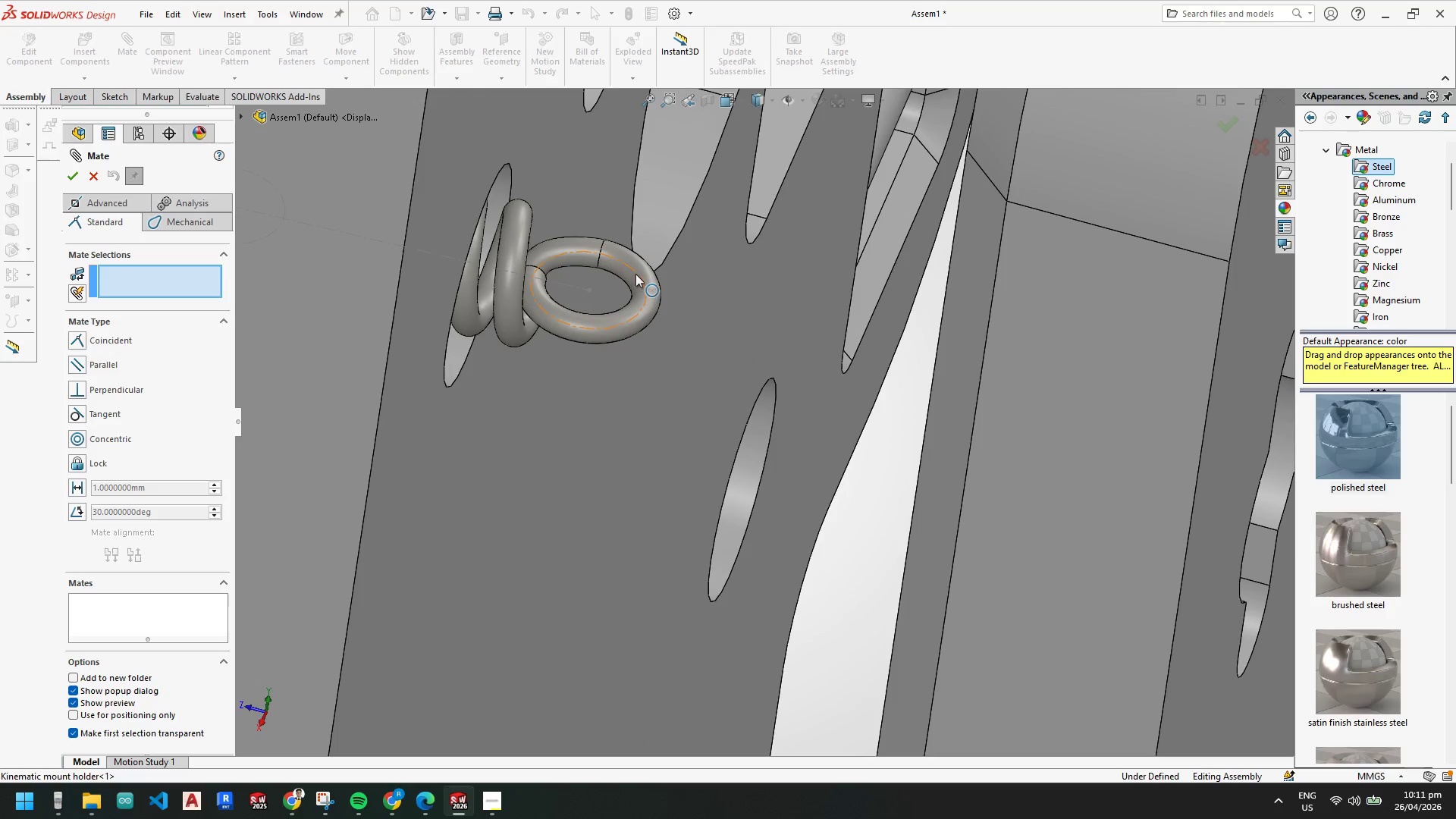 
left_click([635, 274])
 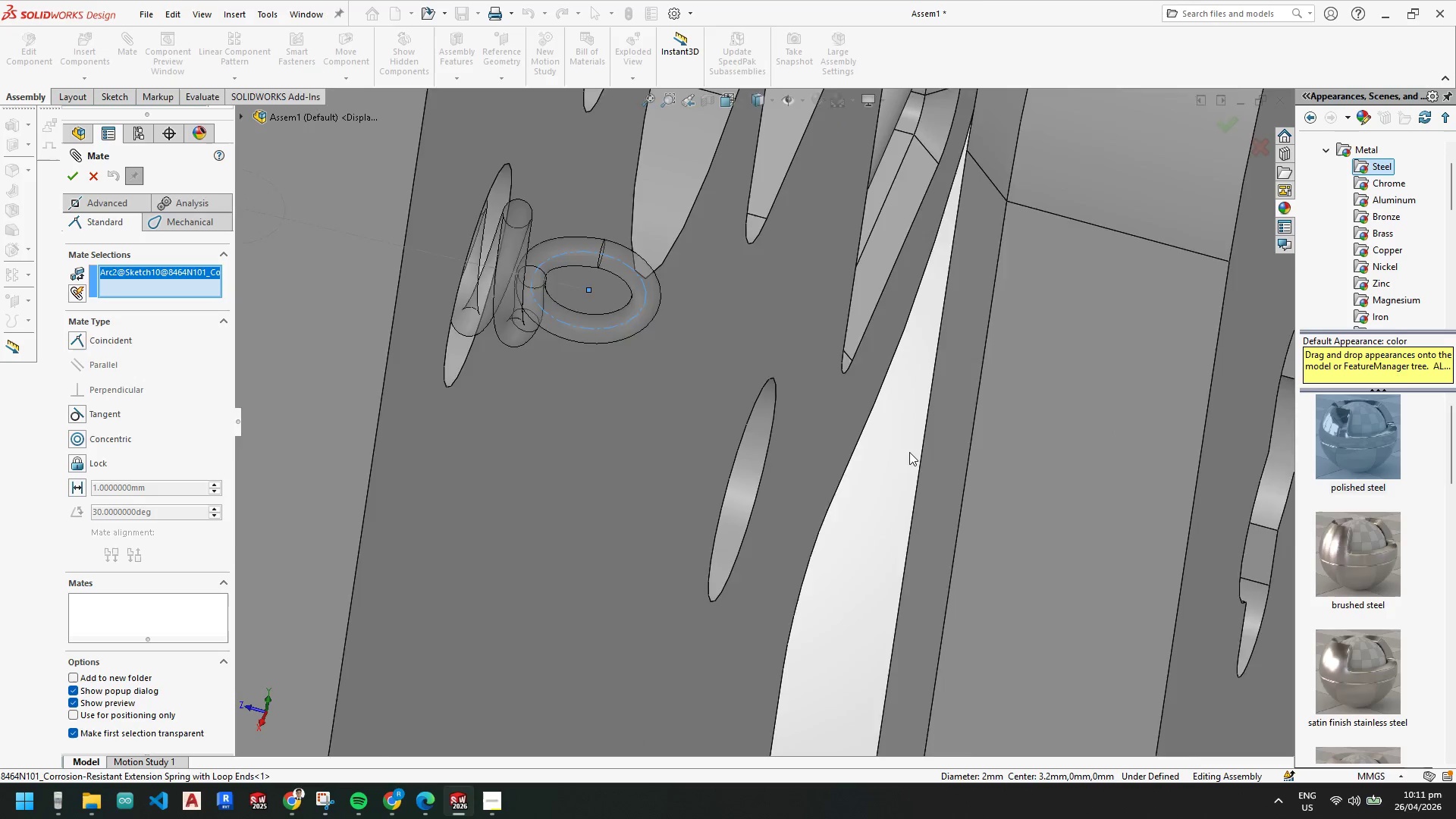 
scroll: coordinate [906, 434], scroll_direction: up, amount: 4.0
 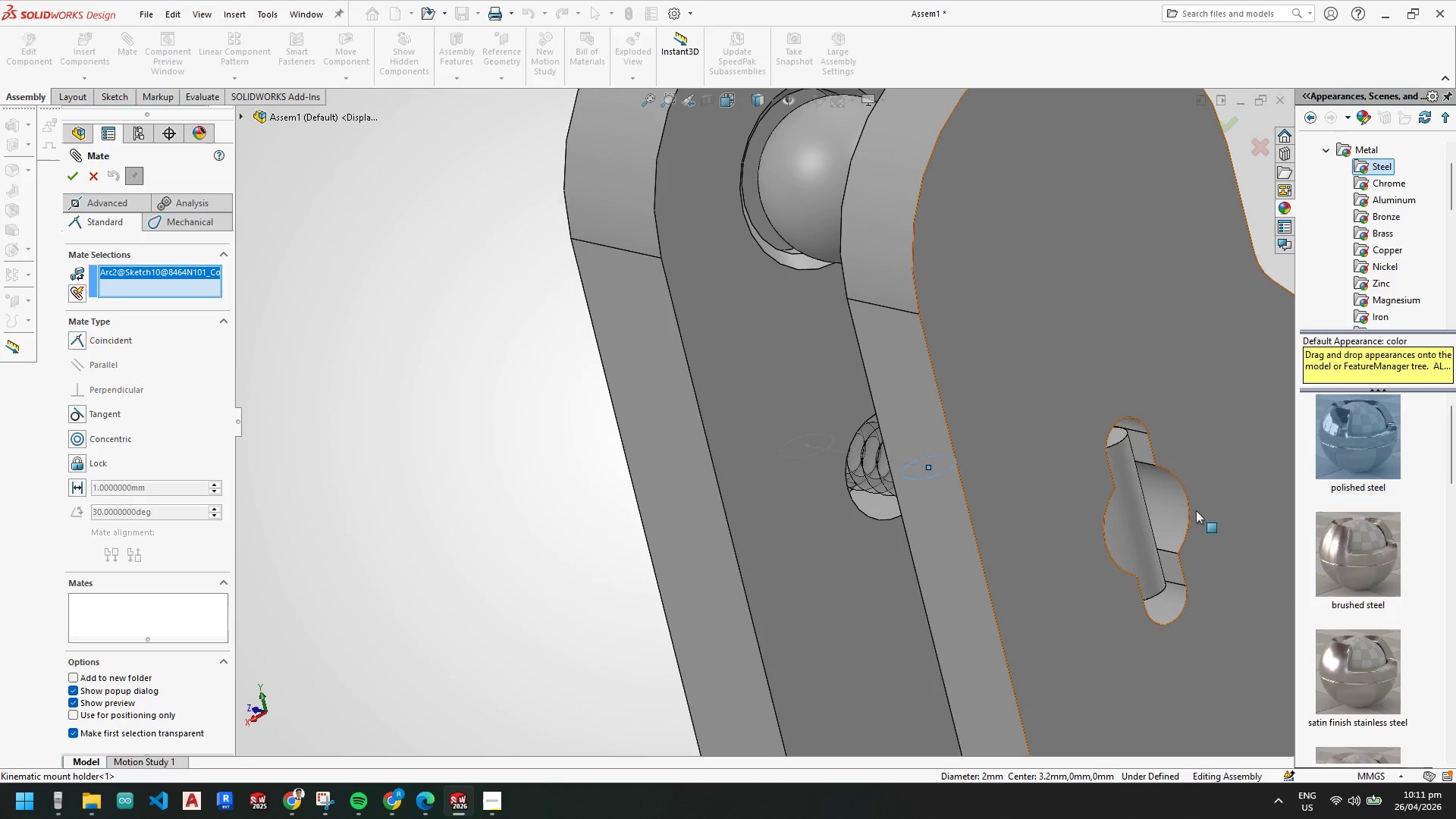 
scroll: coordinate [1119, 509], scroll_direction: down, amount: 3.0
 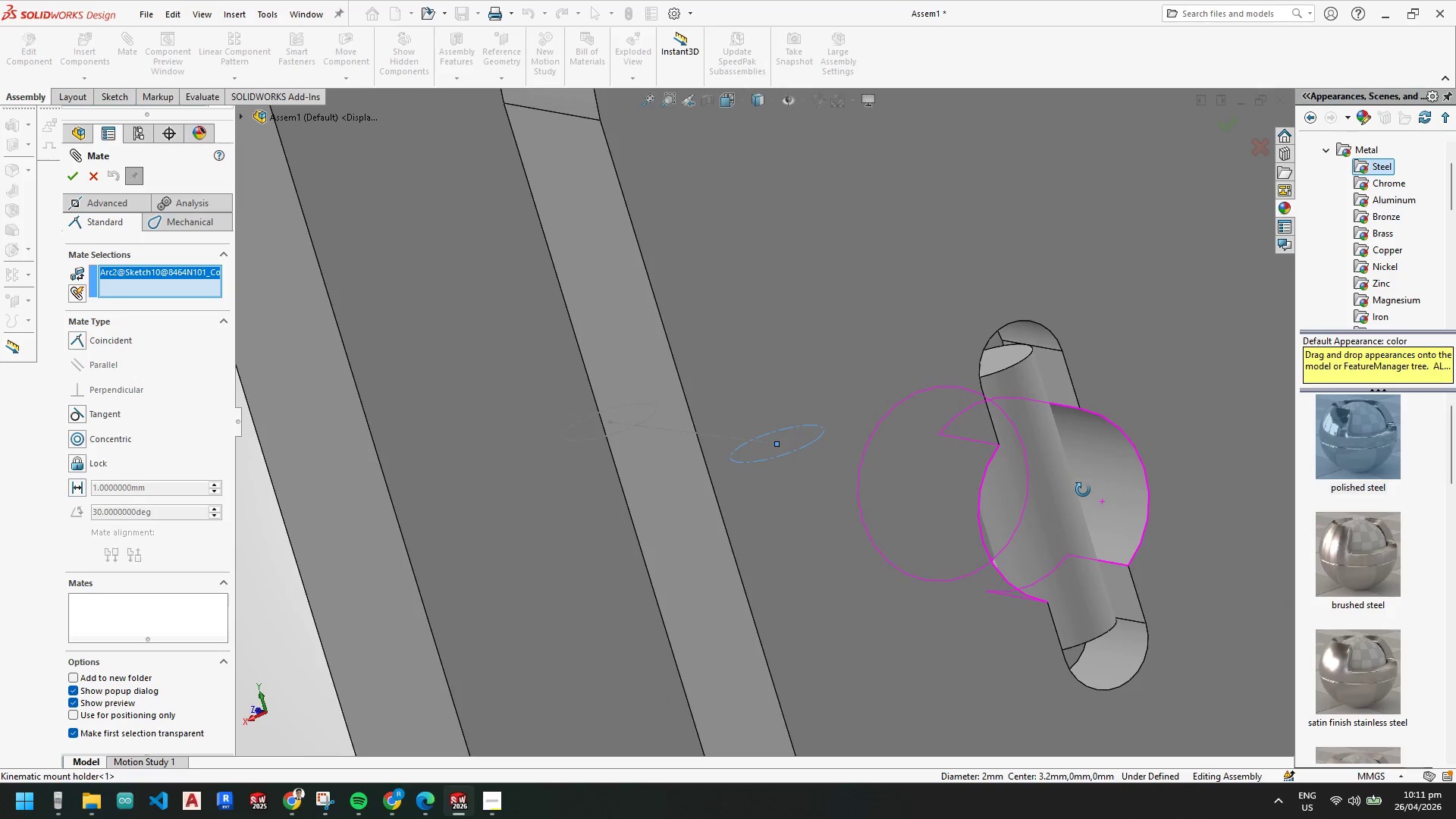 
hold_key(key=ControlLeft, duration=0.44)
left_click([1050, 492])
 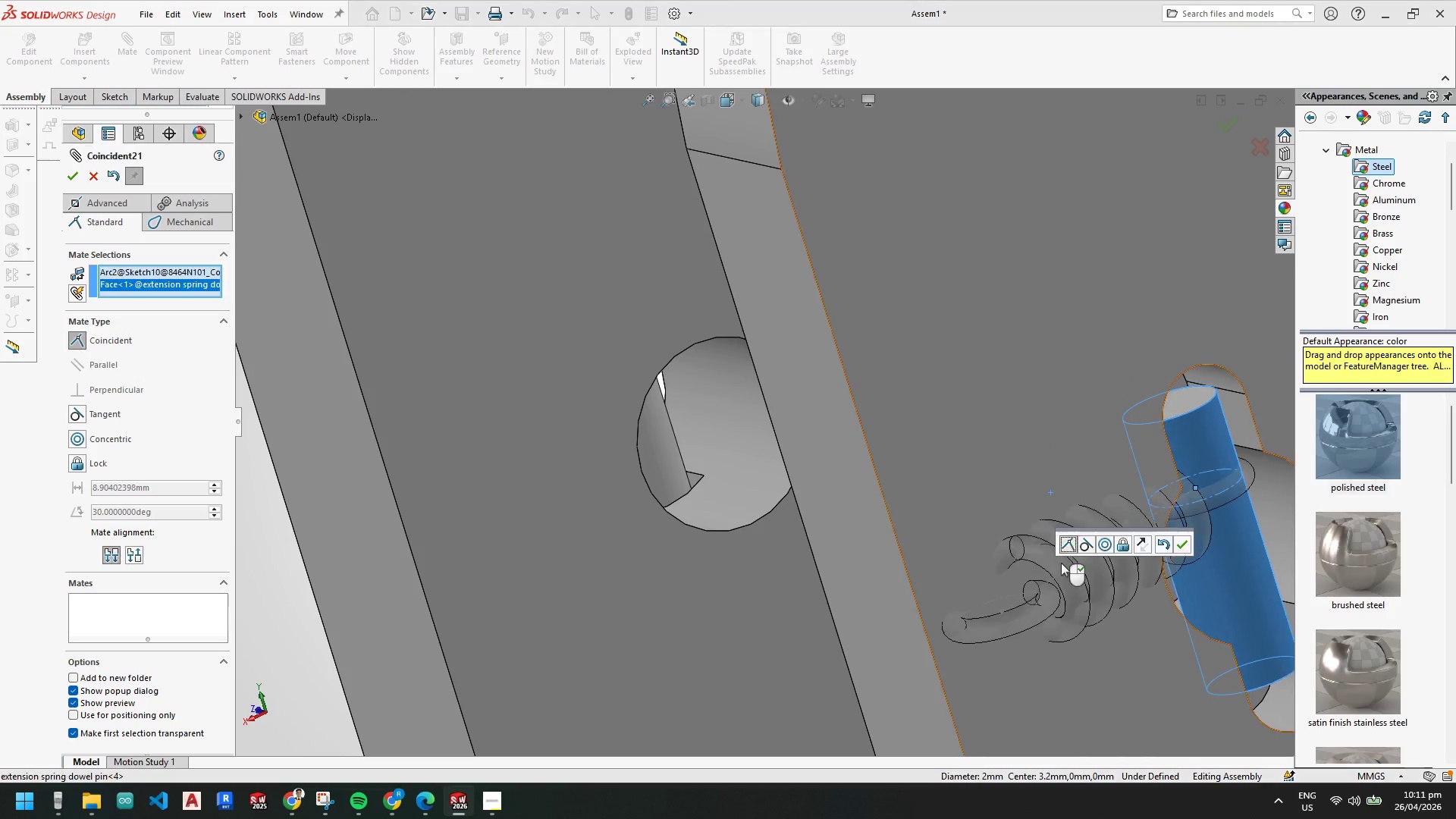 
scroll: coordinate [826, 501], scroll_direction: up, amount: 2.0
 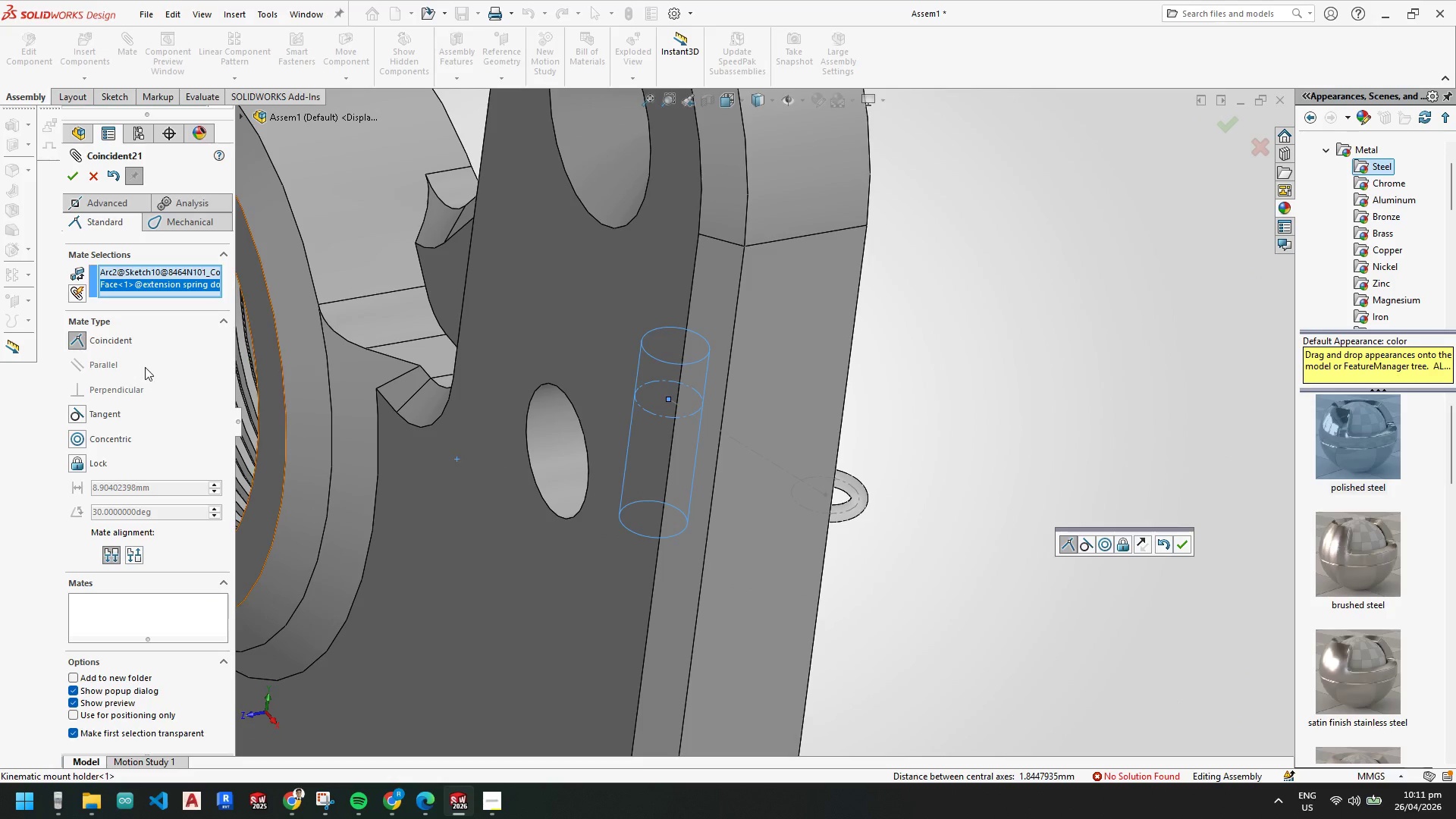 
key(Escape)
 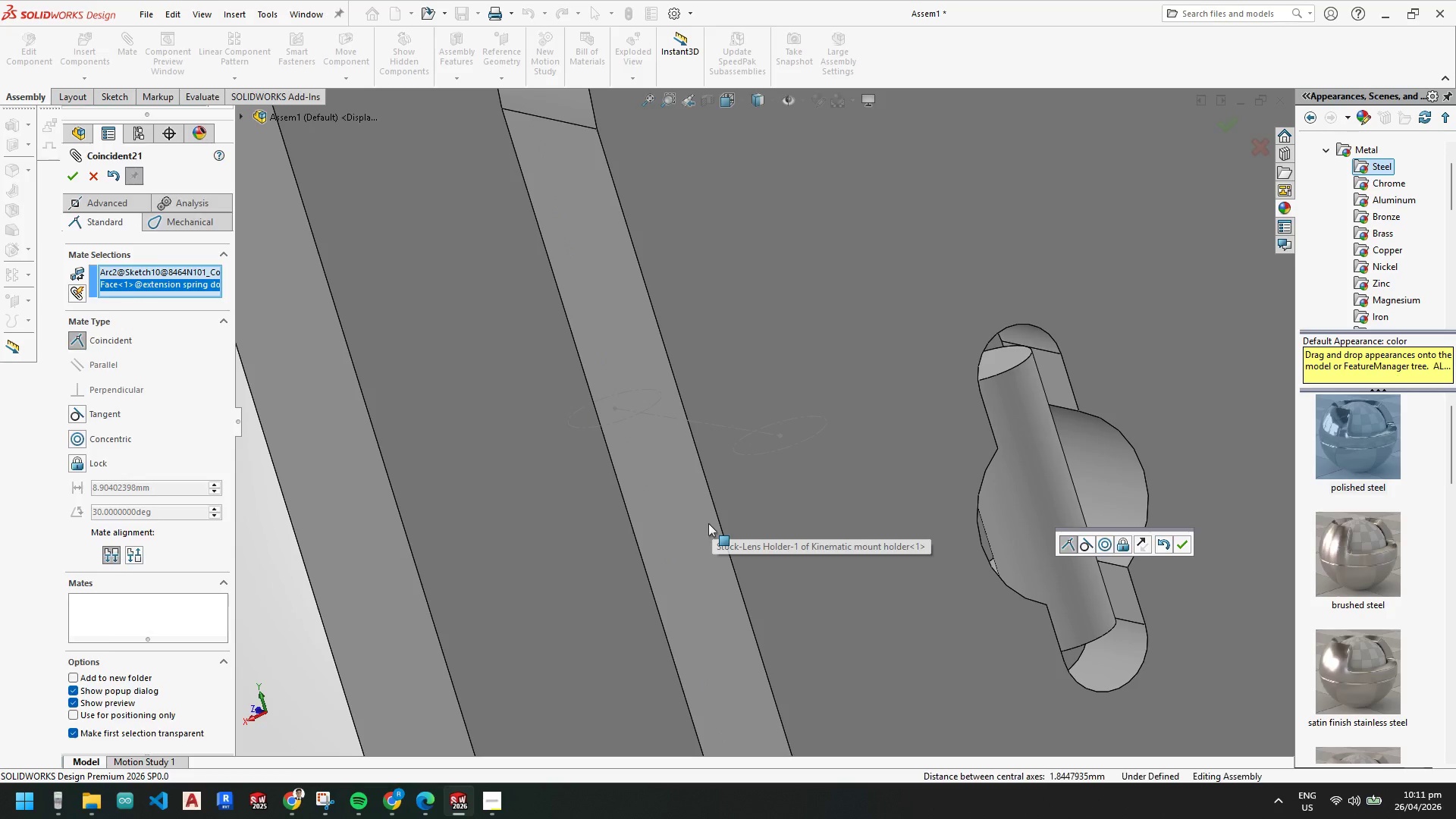 
scroll: coordinate [690, 533], scroll_direction: up, amount: 5.0
 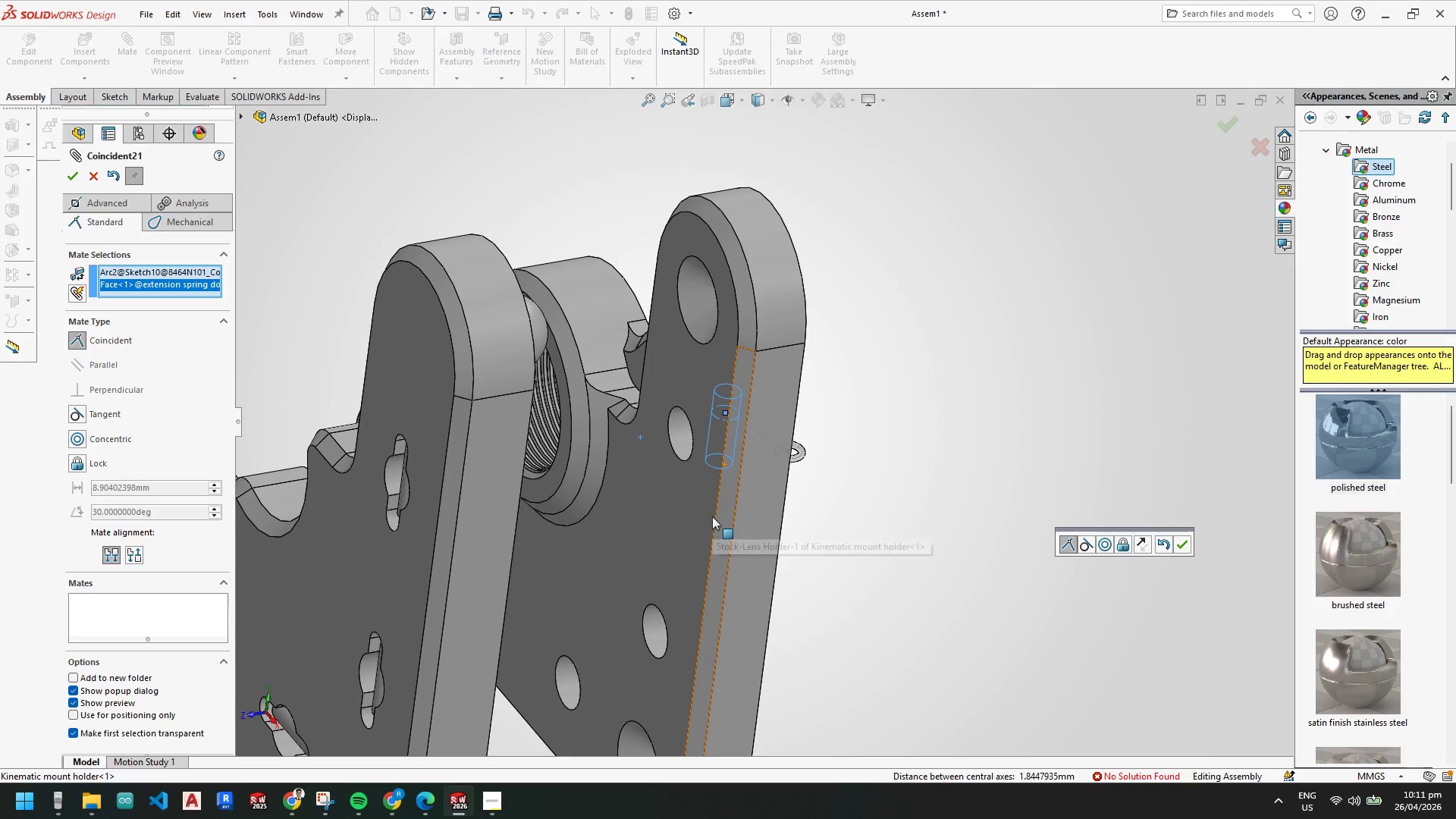 
key(Escape)
 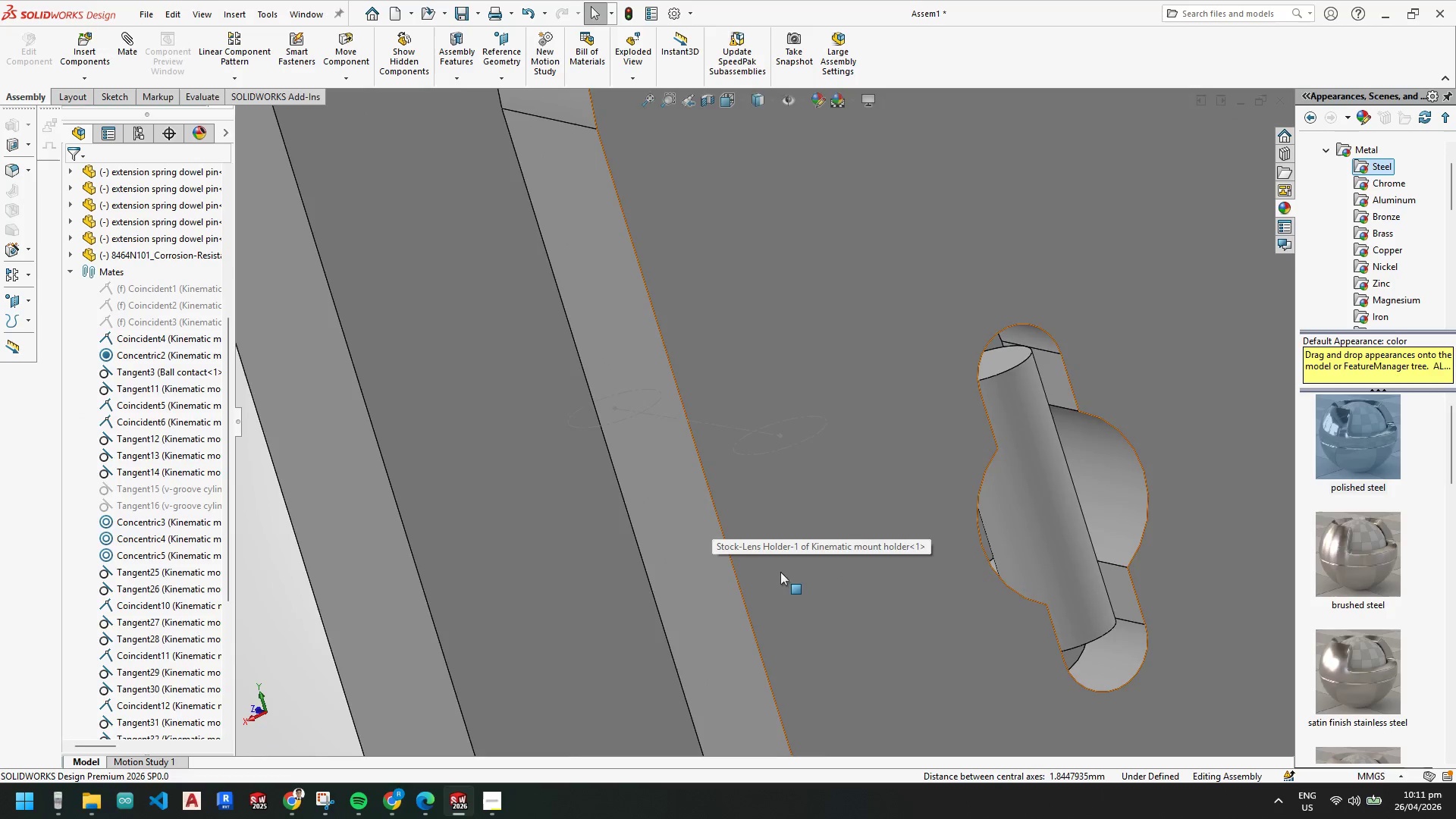 
scroll: coordinate [686, 513], scroll_direction: up, amount: 10.0
 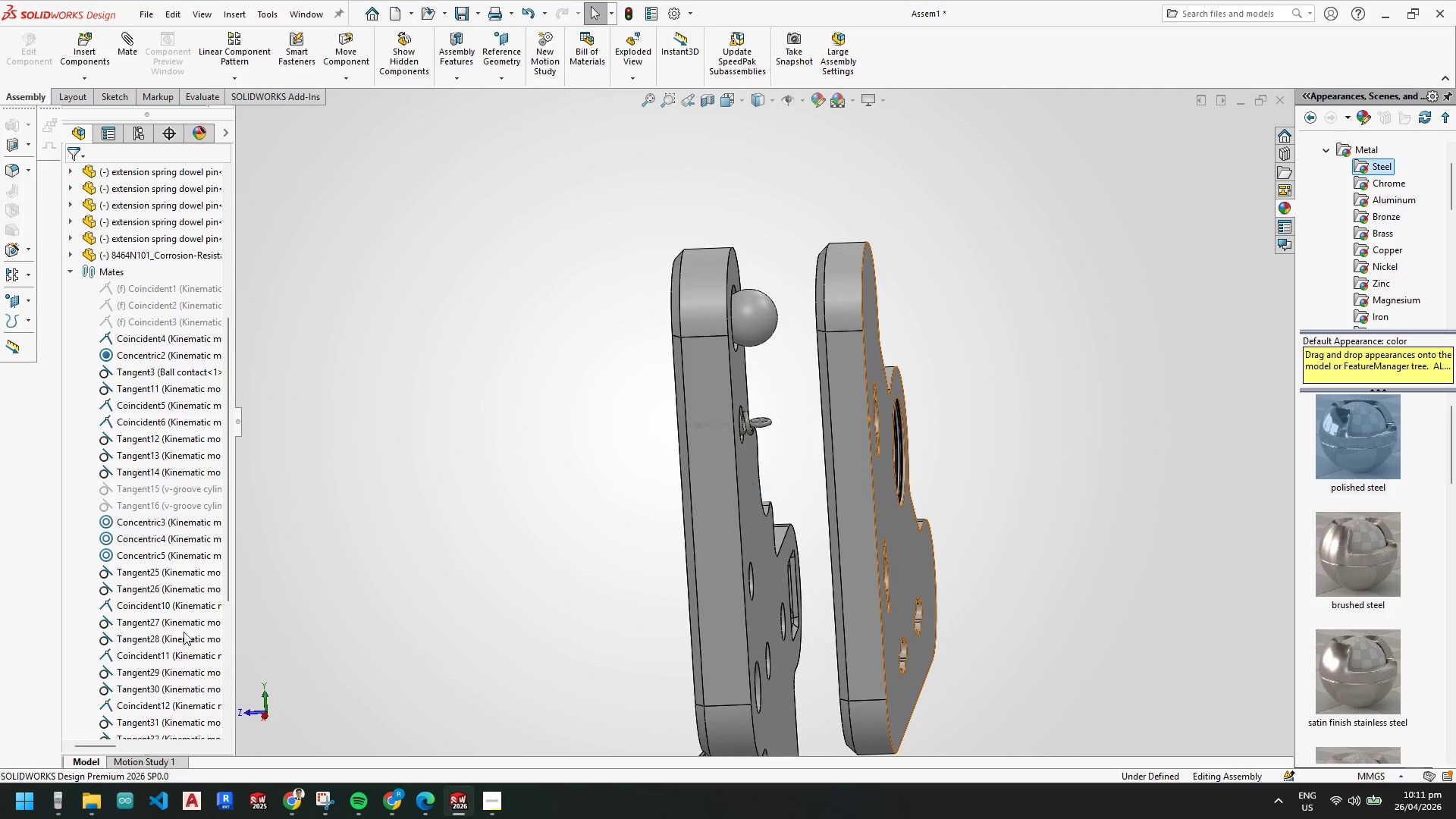 
left_click([154, 722])
 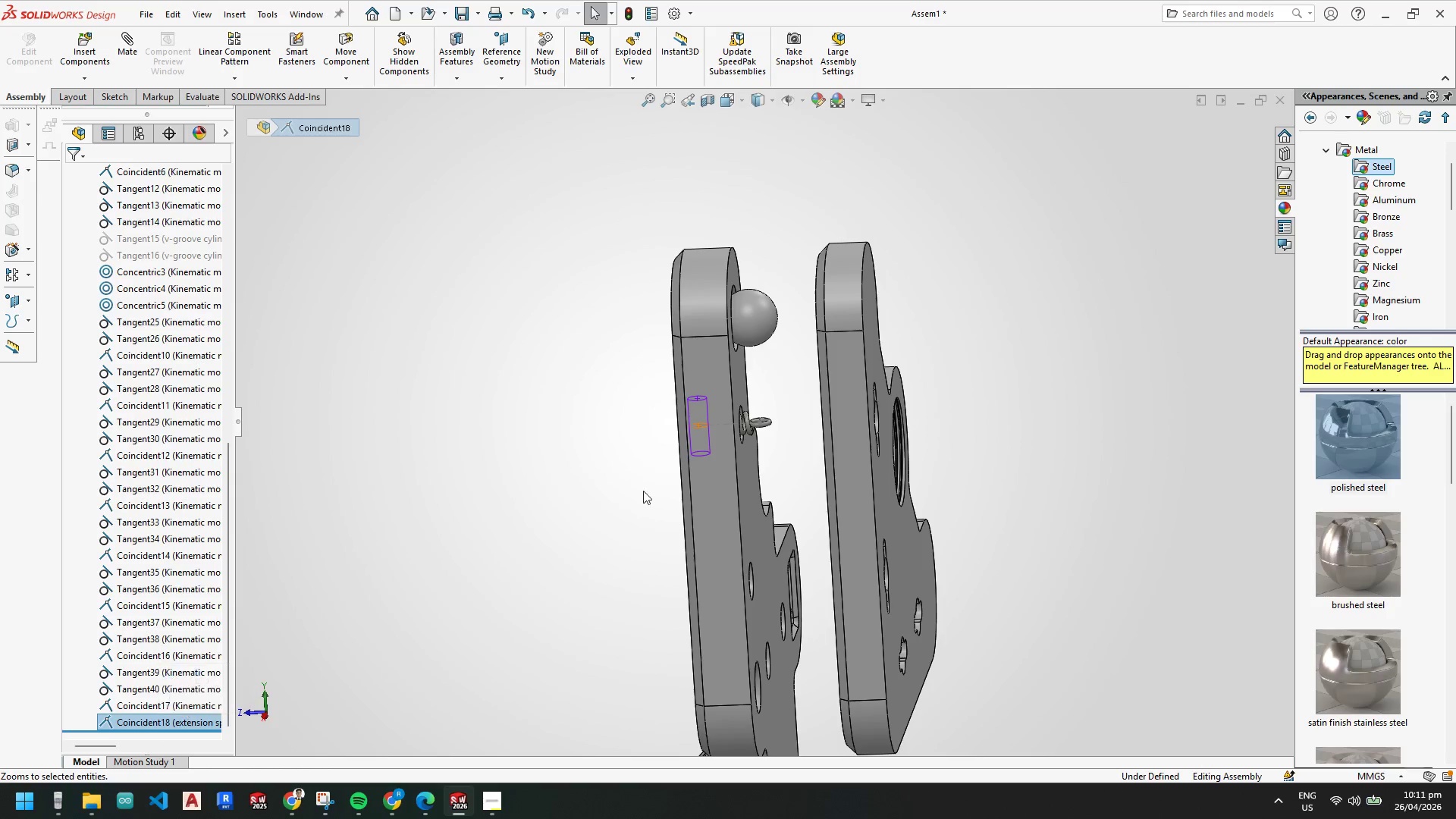 
scroll: coordinate [667, 431], scroll_direction: down, amount: 13.0
 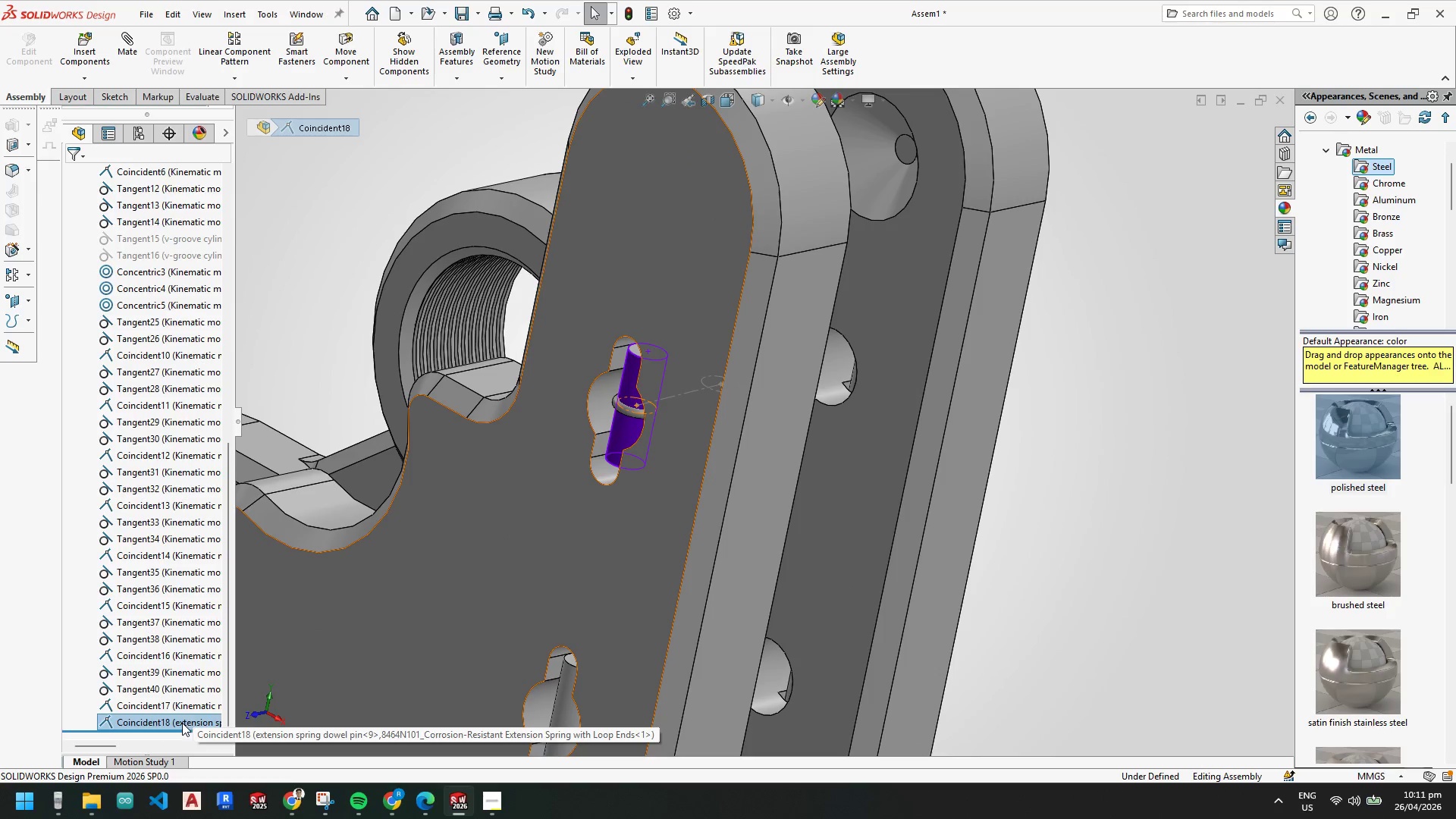 
key(Delete)
 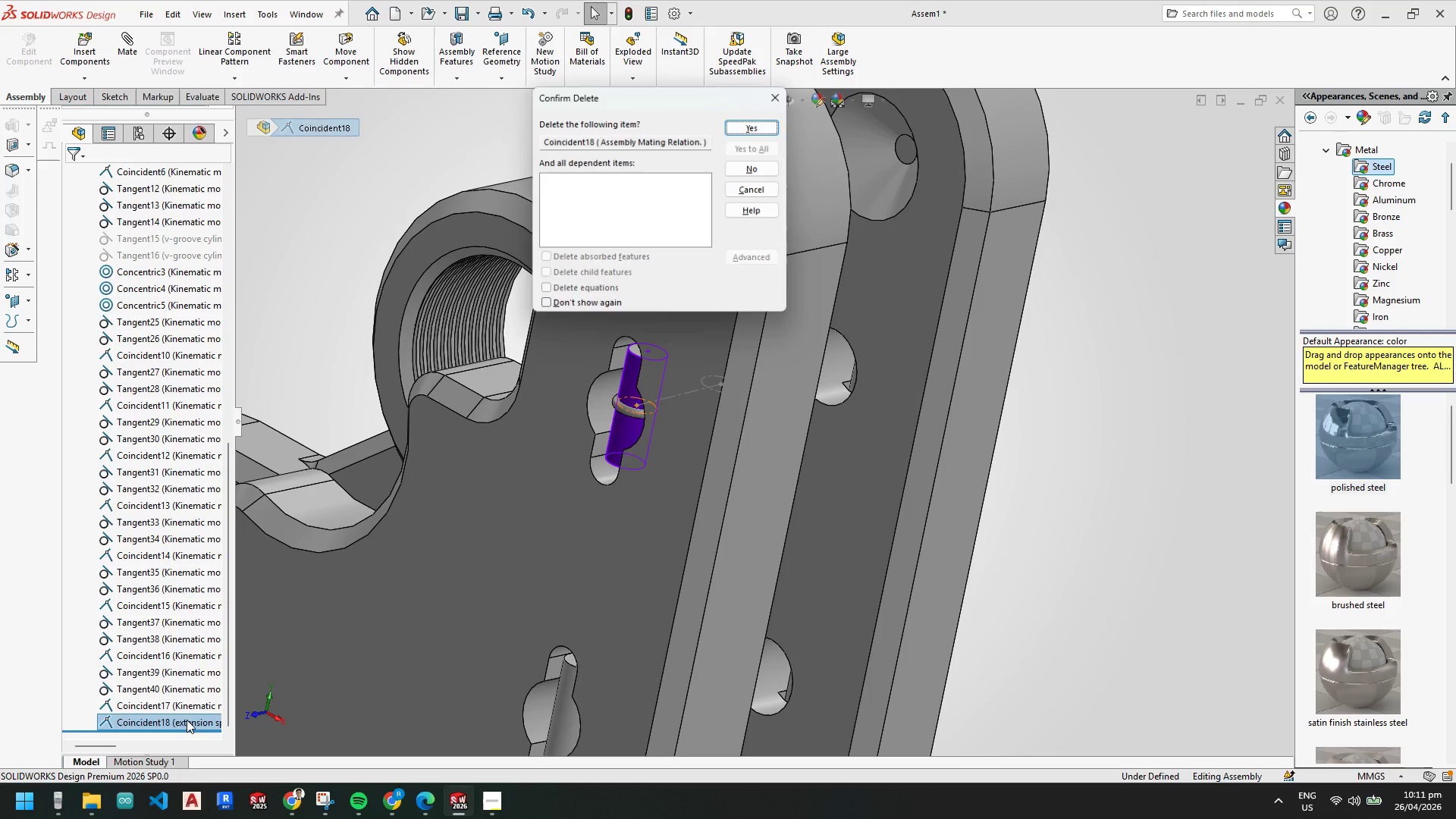 
key(Enter)
 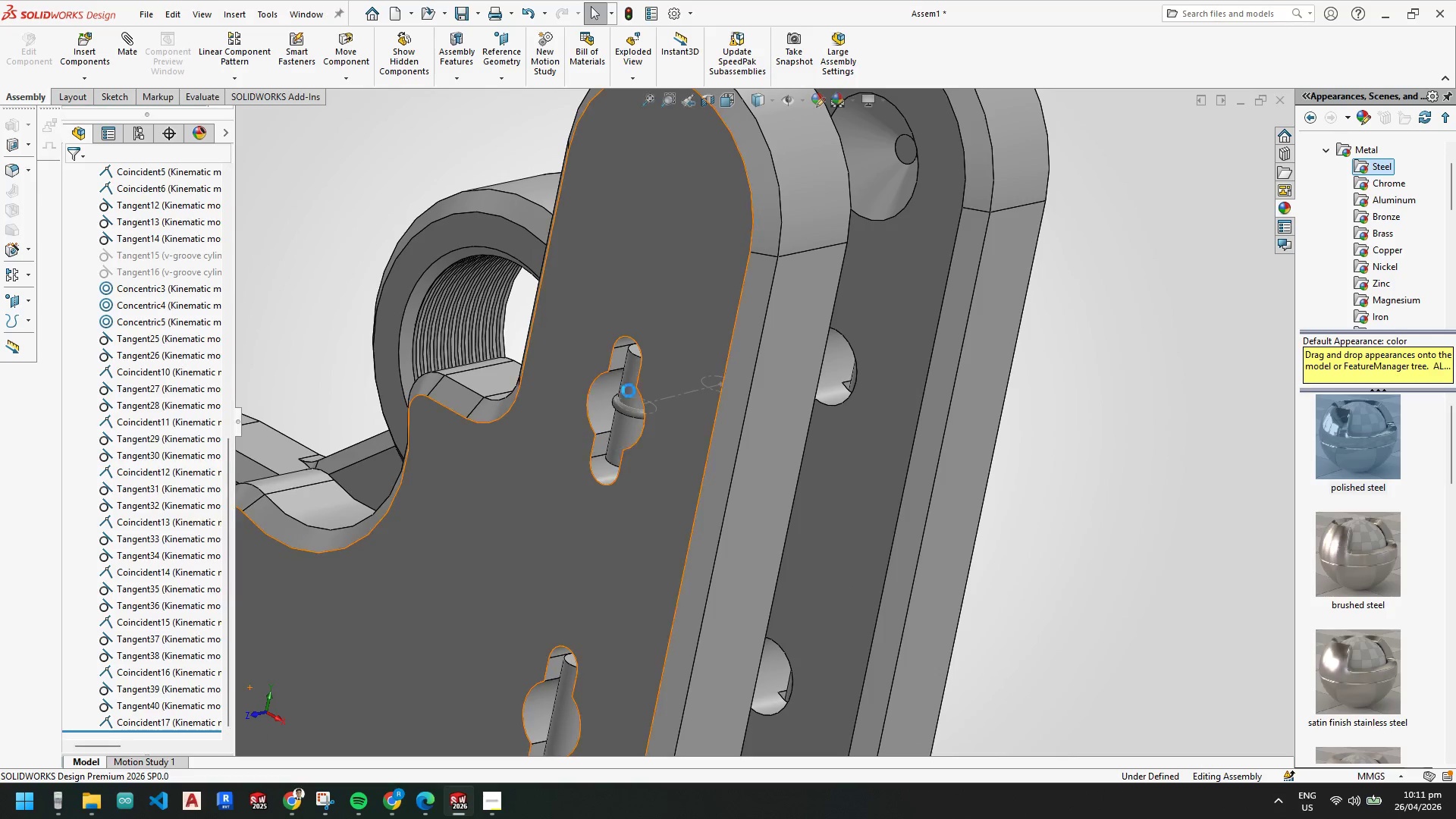 
key(Escape)
 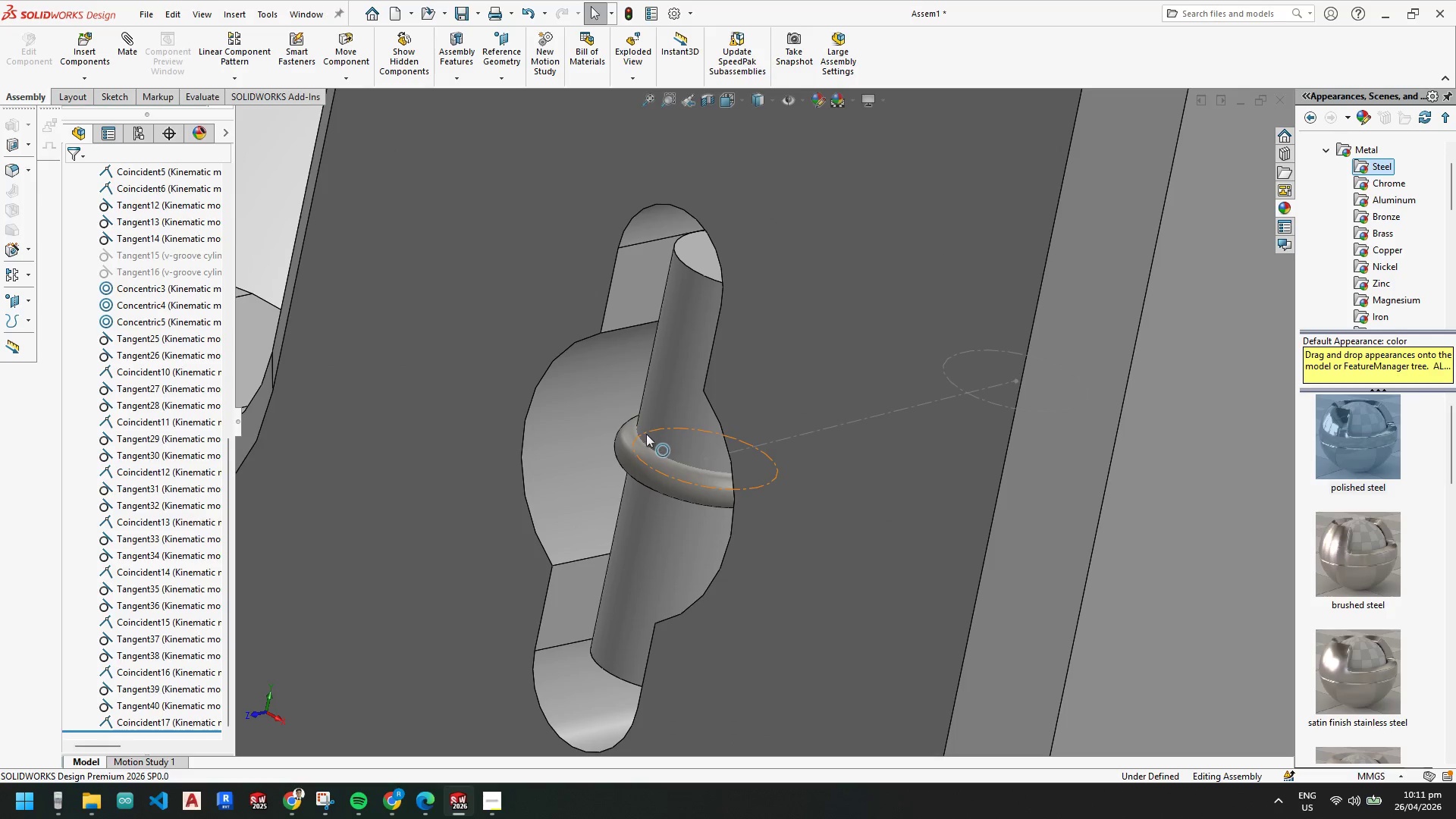 
scroll: coordinate [667, 447], scroll_direction: down, amount: 7.0
 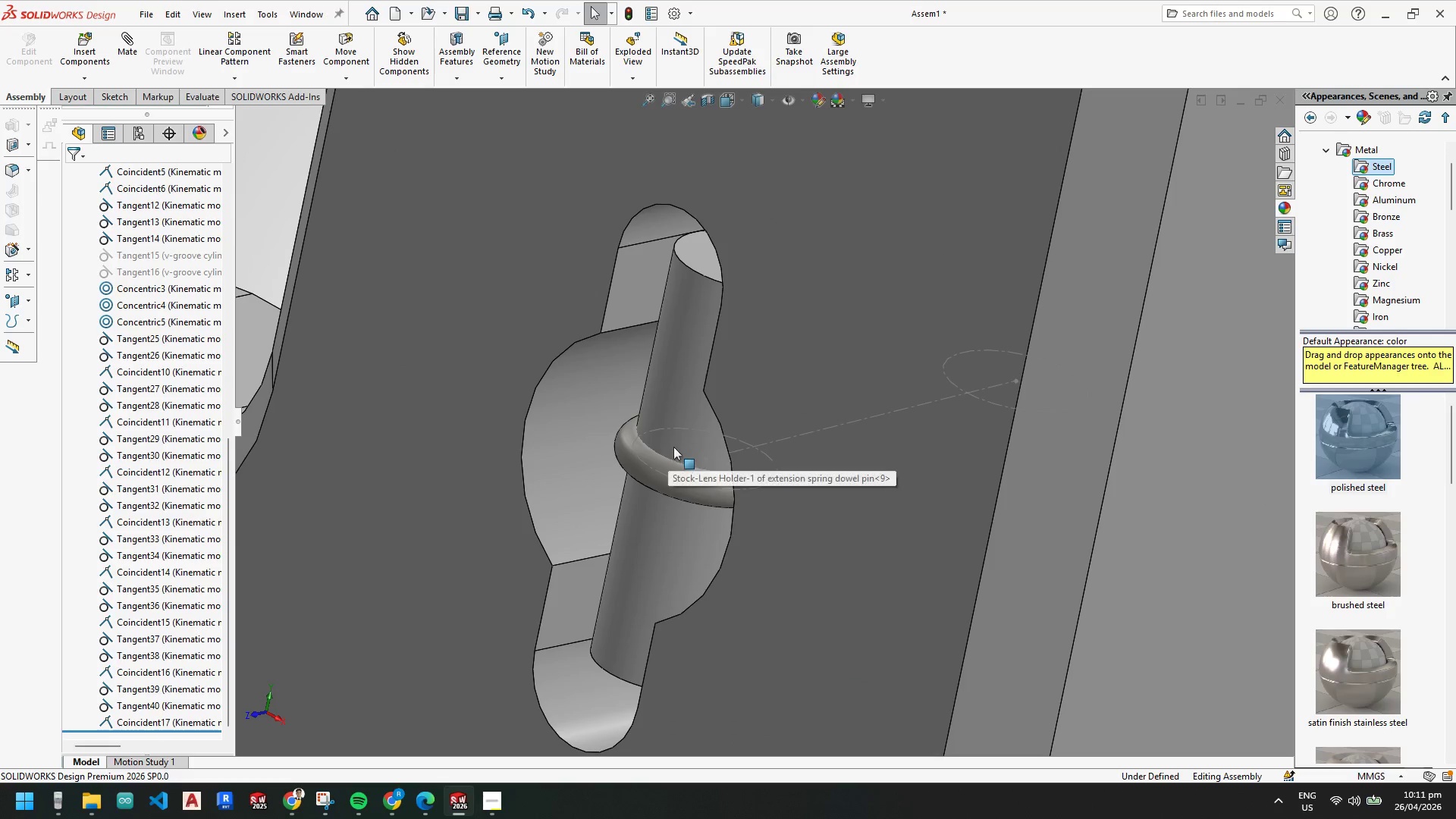 
left_click([646, 434])
 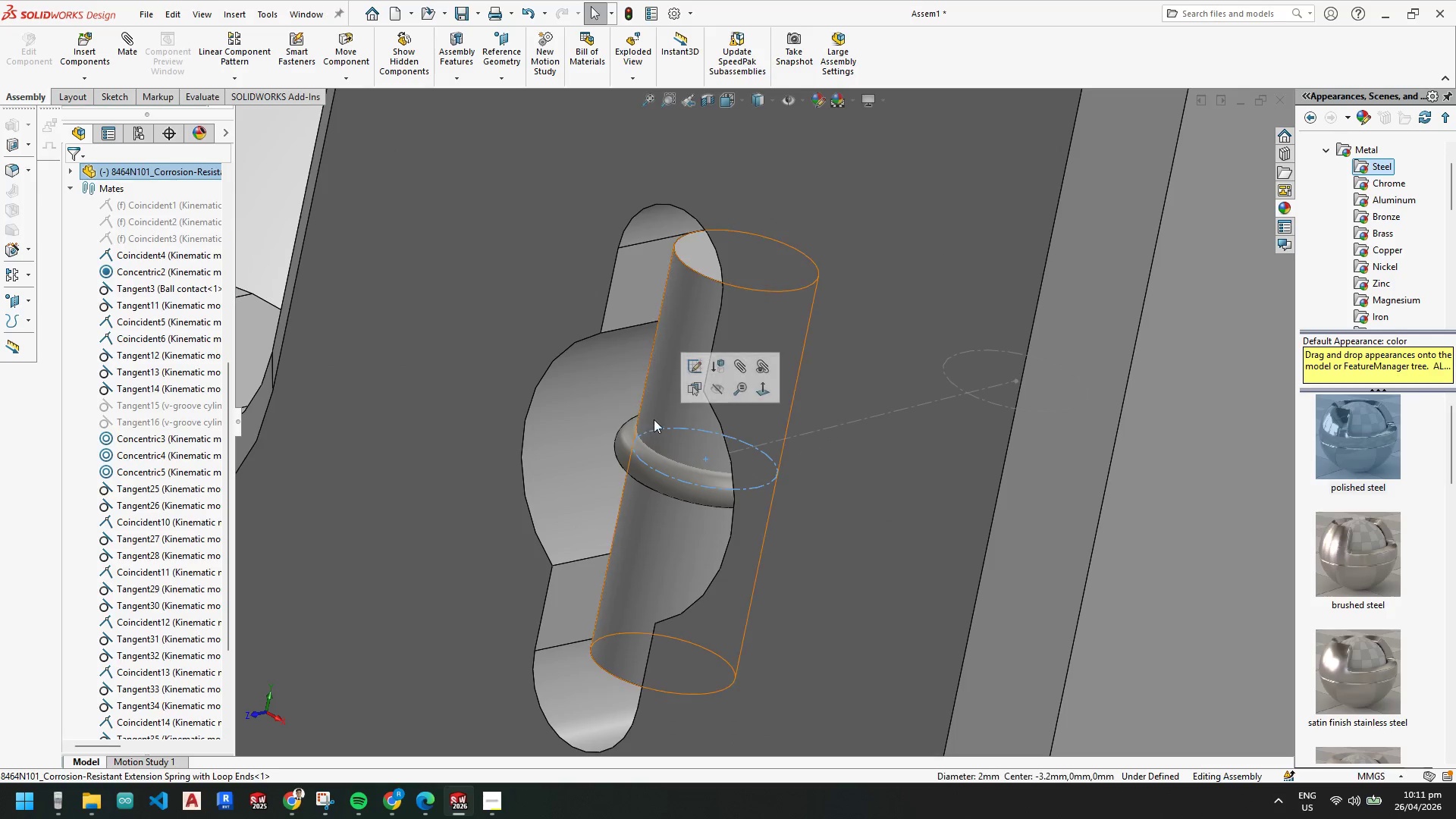 
hold_key(key=ControlLeft, duration=0.38)
double_click([657, 410])
 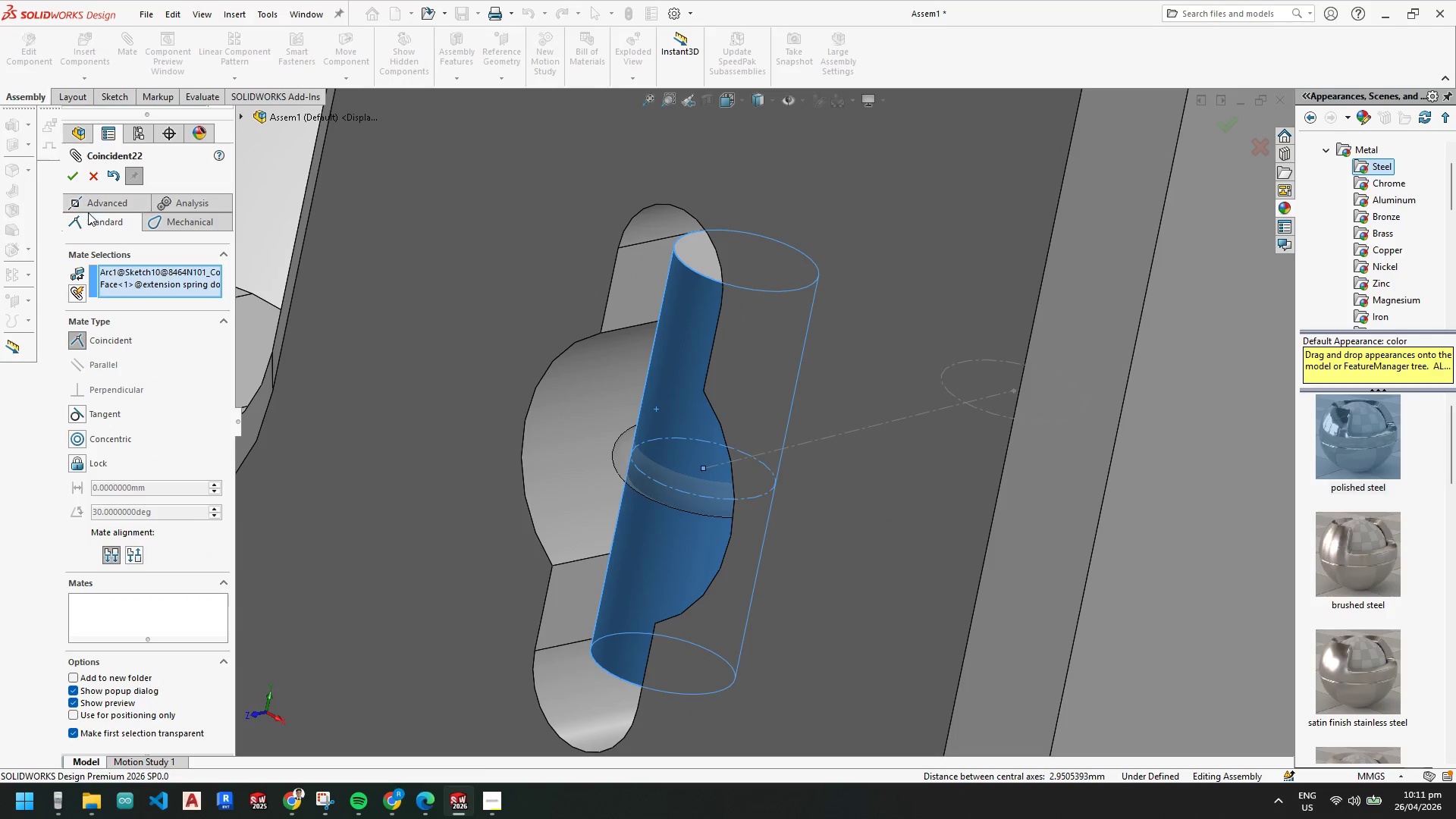 
left_click([81, 439])
 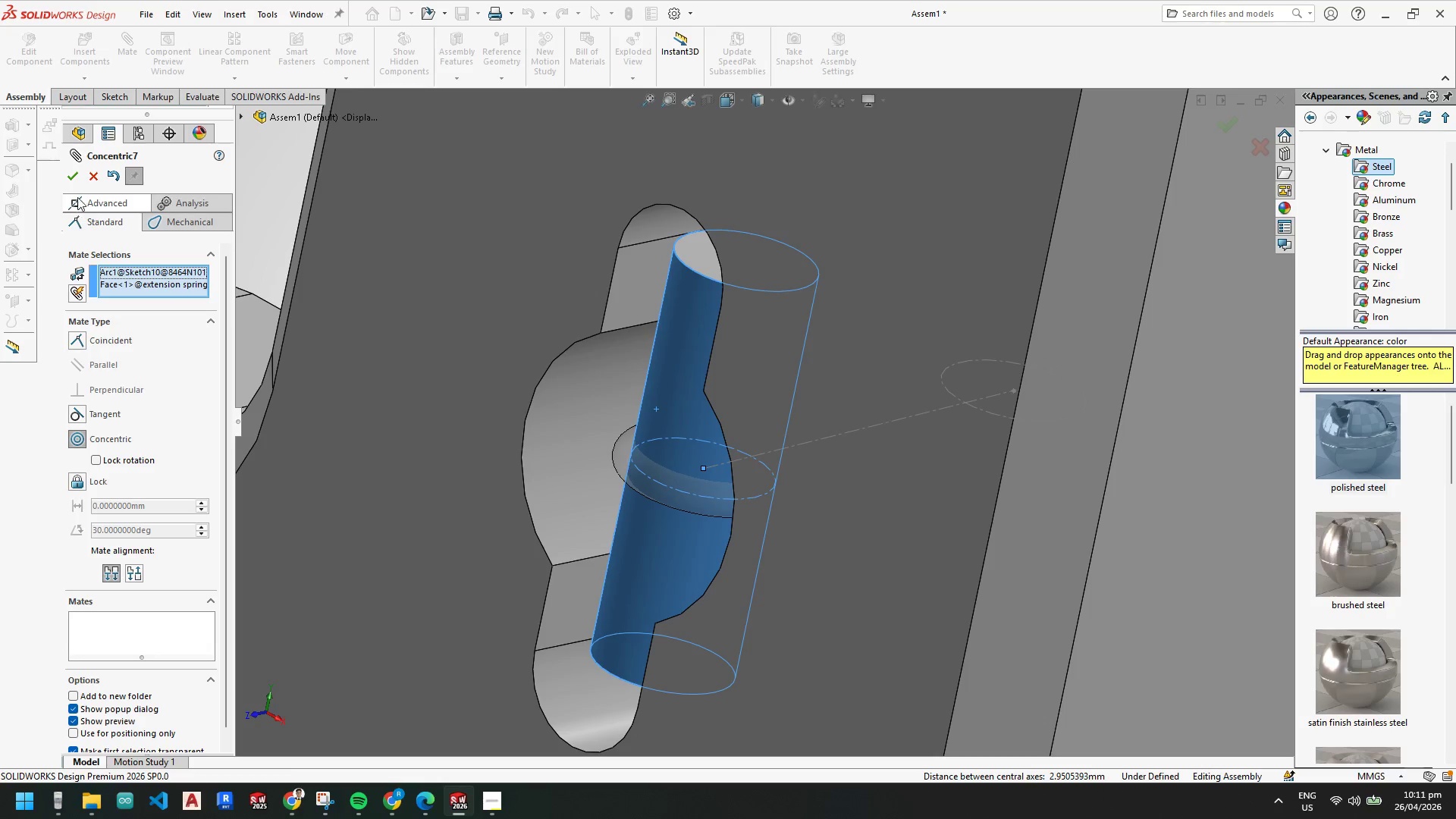 
left_click([71, 179])
 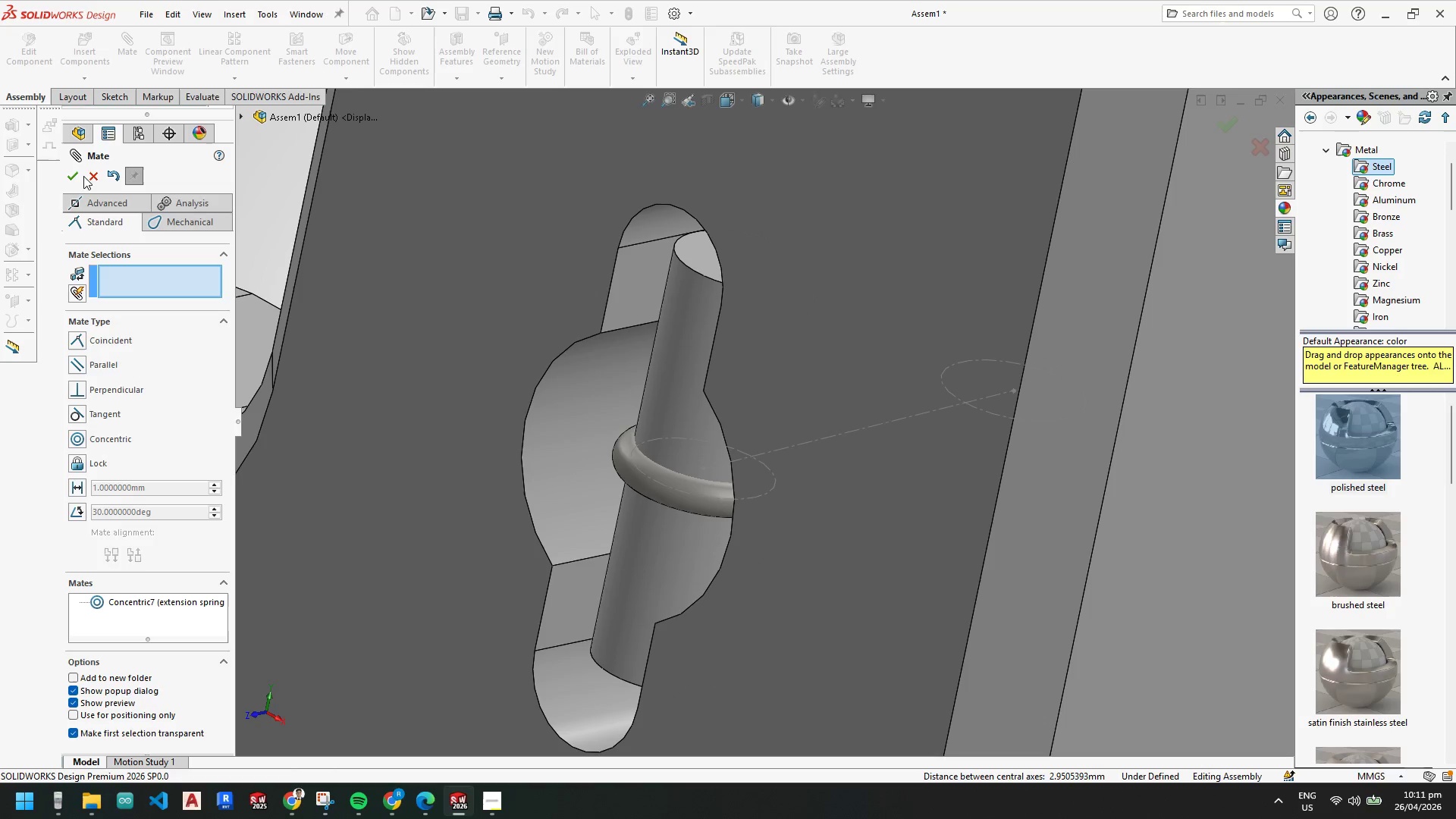 
left_click([72, 176])
 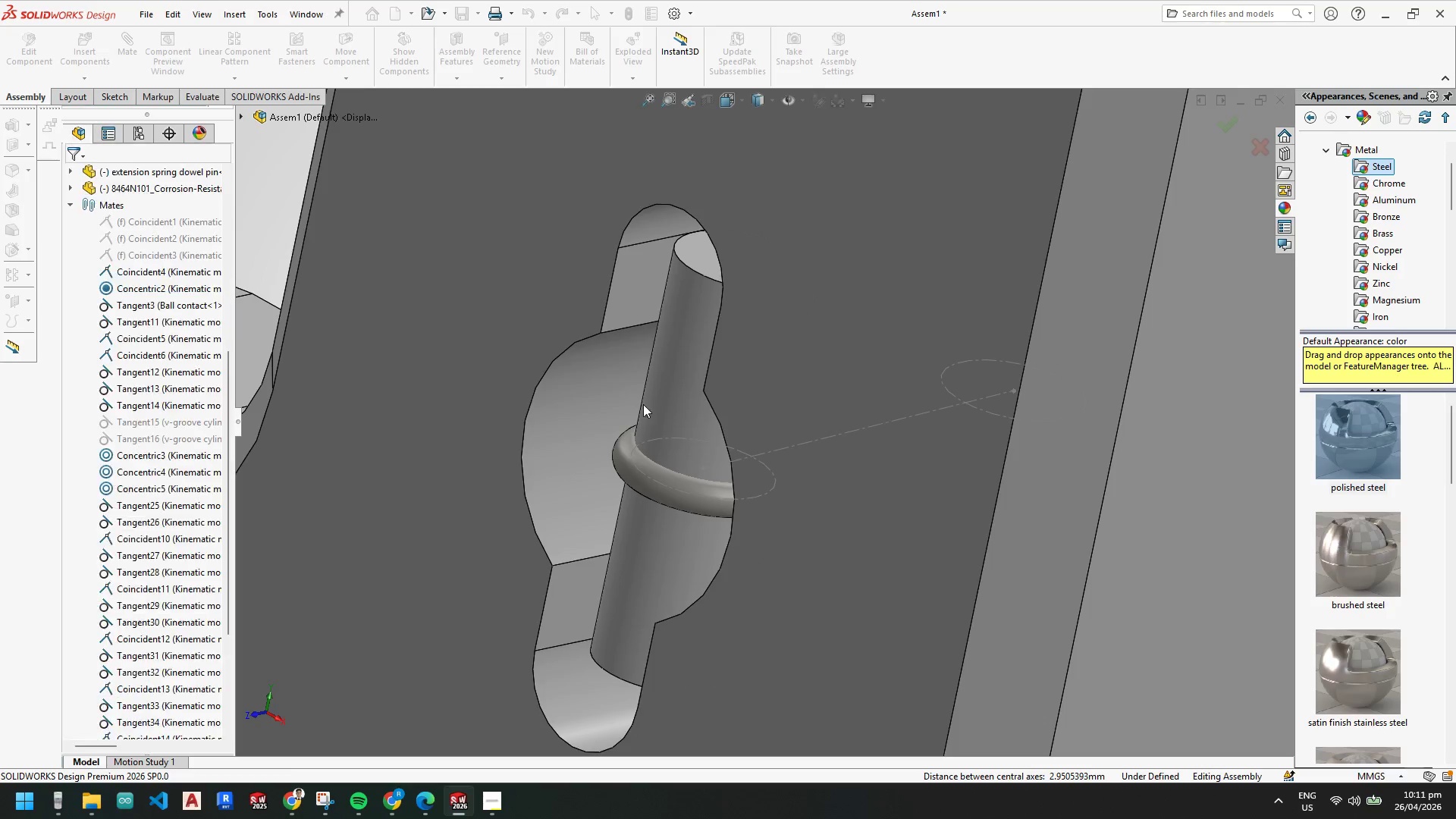 
scroll: coordinate [915, 529], scroll_direction: up, amount: 5.0
 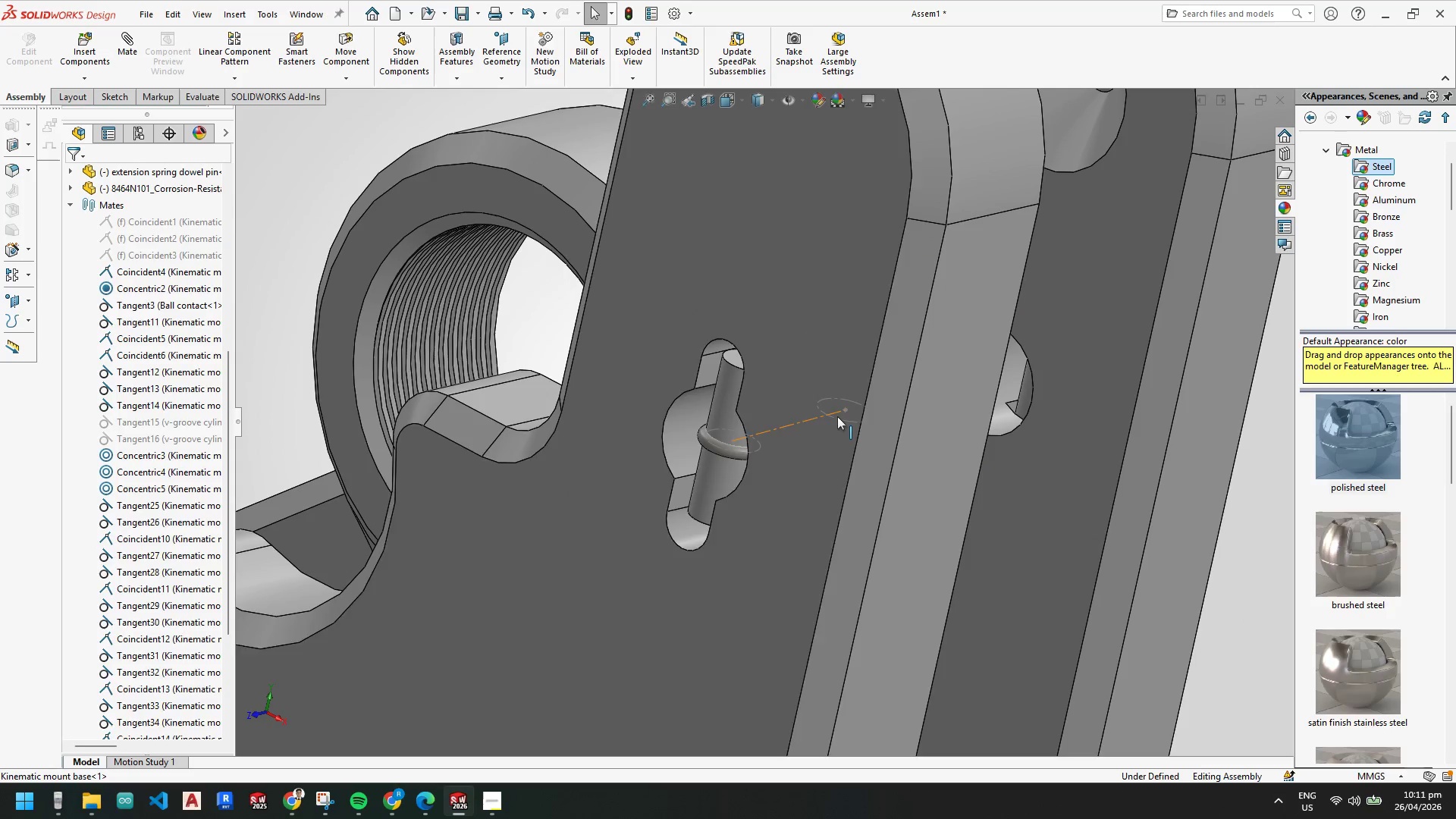 
left_click([840, 419])
 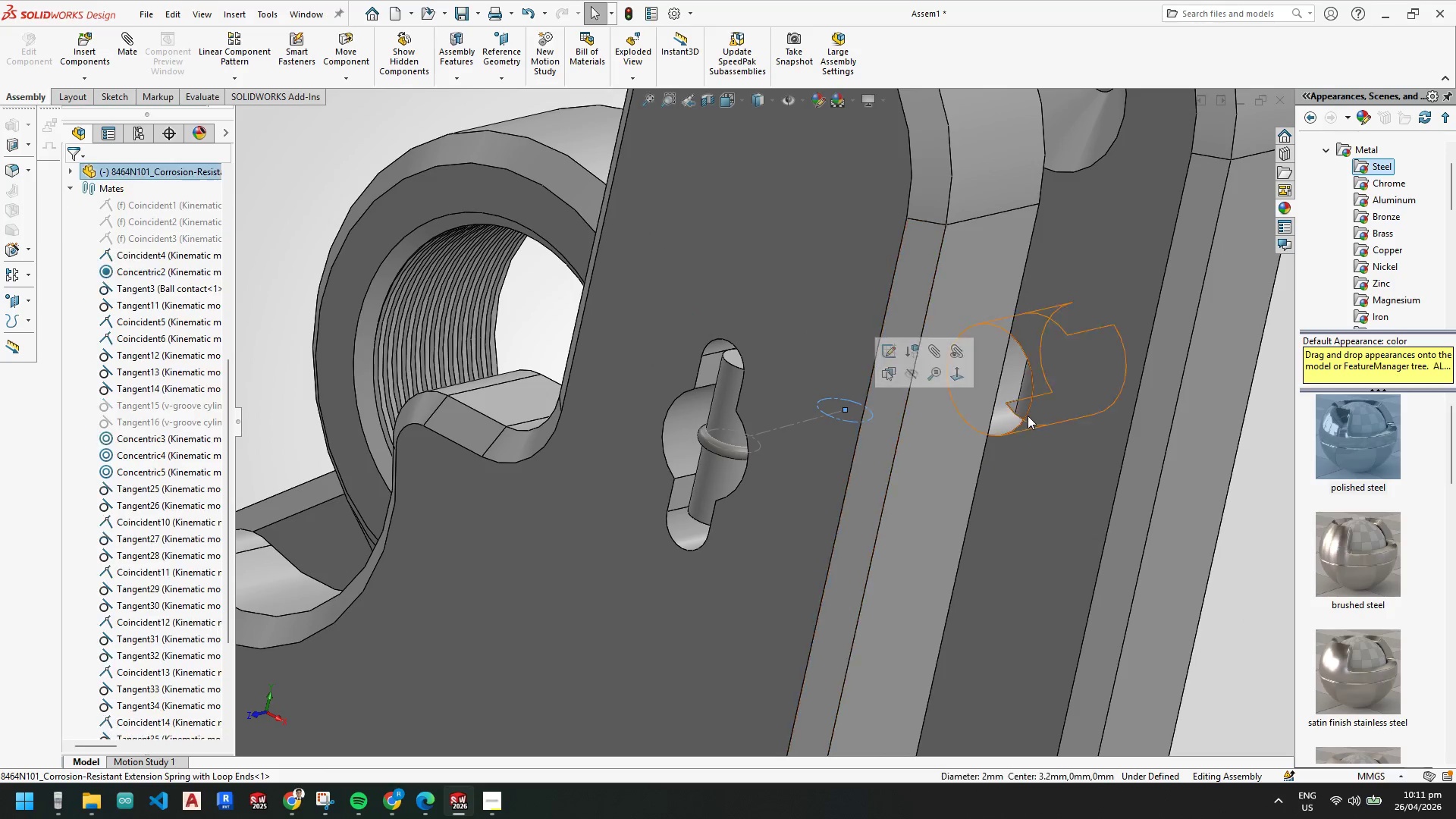 
hold_key(key=ControlLeft, duration=0.61)
left_click([1025, 393])
 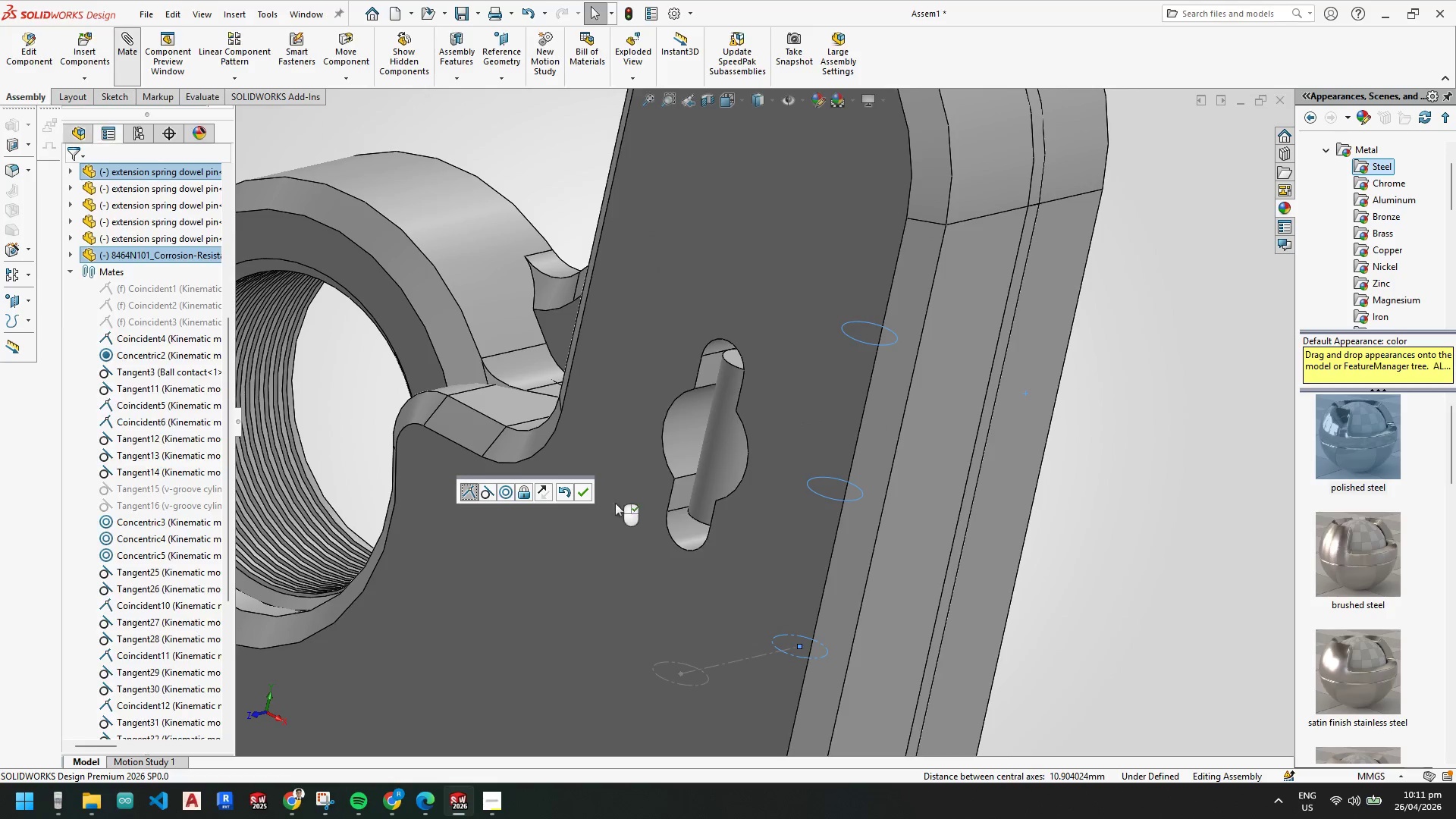 
scroll: coordinate [723, 584], scroll_direction: up, amount: 3.0
 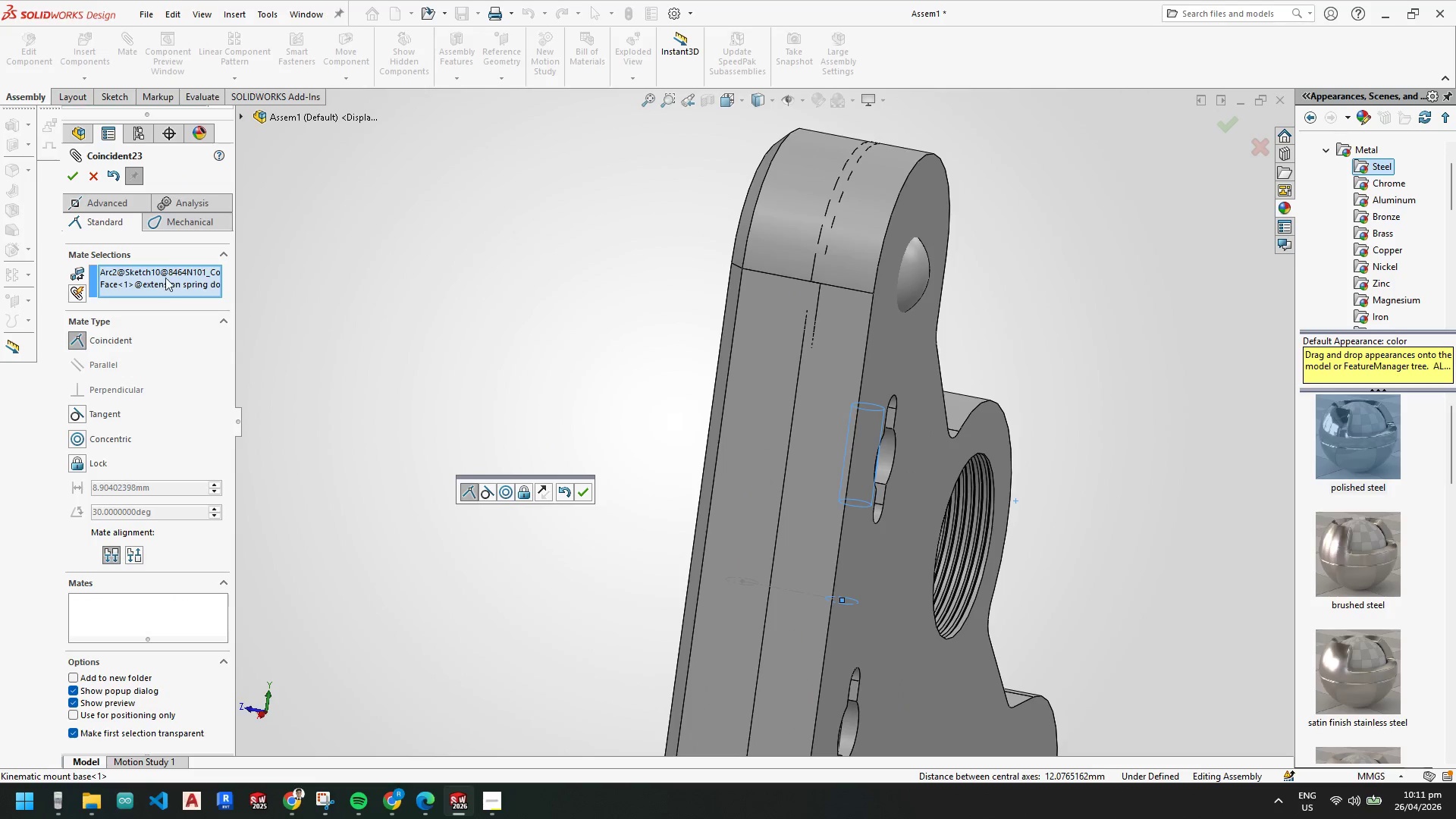 
left_click([64, 174])
 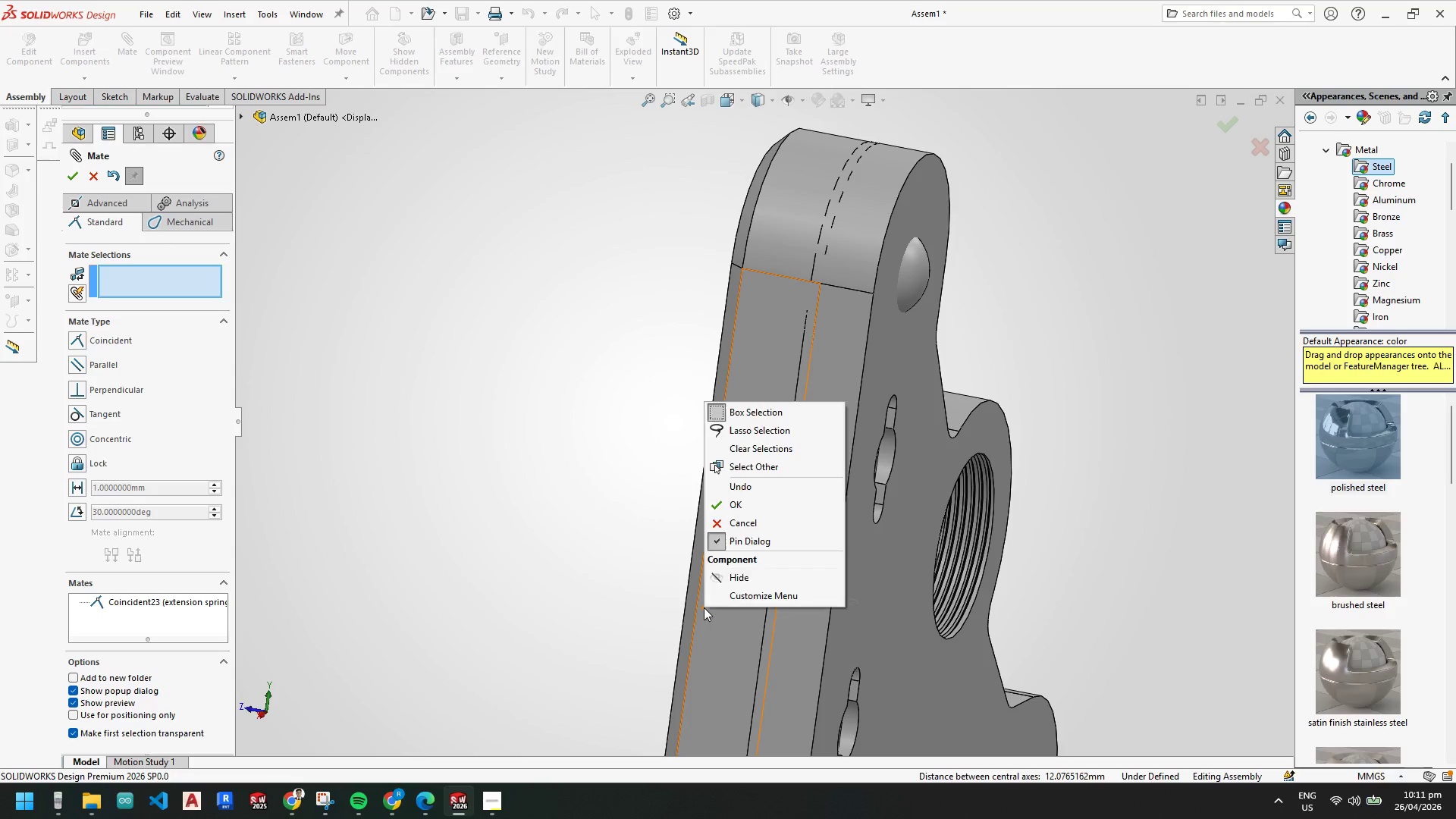 
scroll: coordinate [701, 607], scroll_direction: up, amount: 1.0
 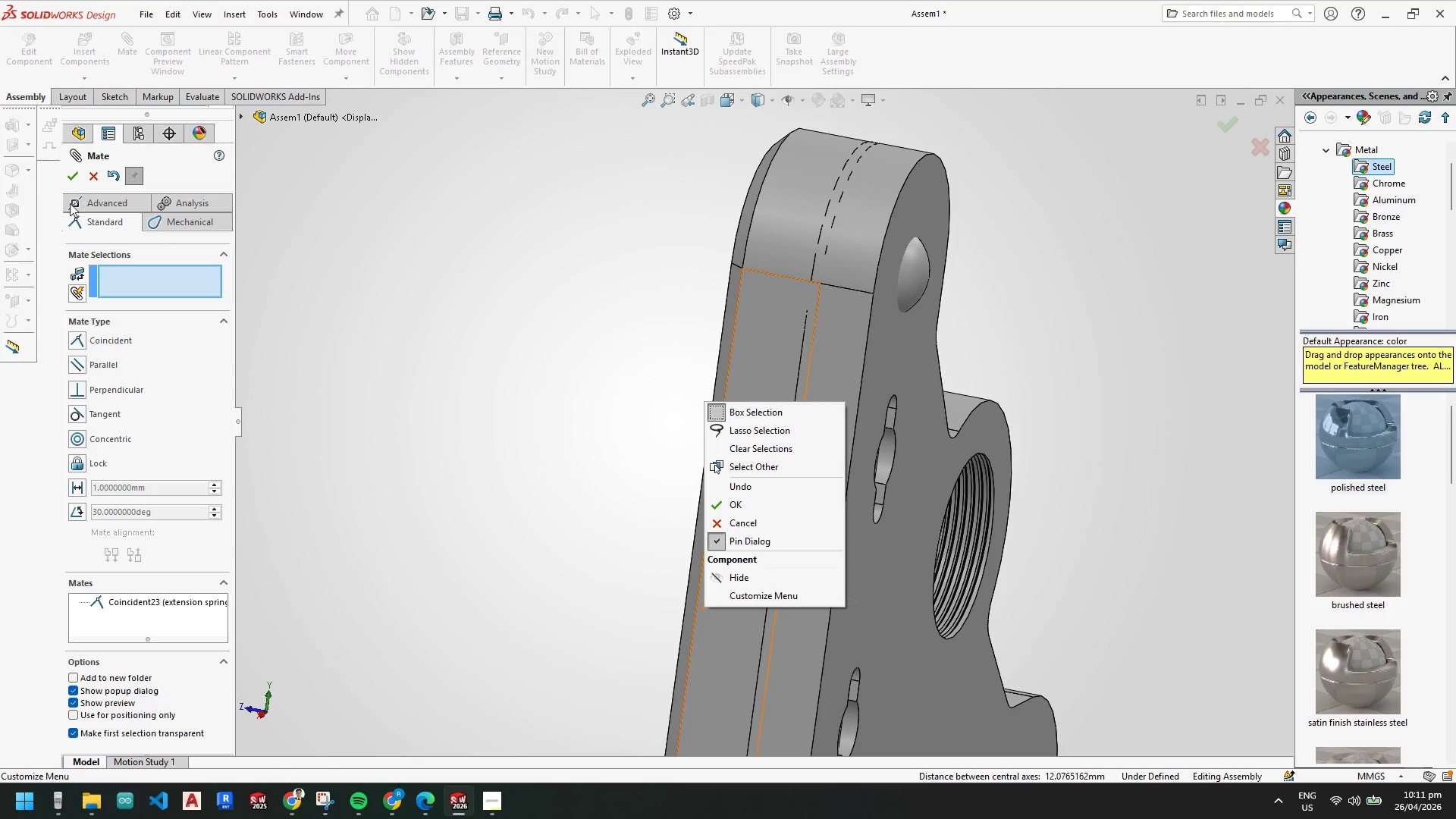 
left_click([71, 179])
 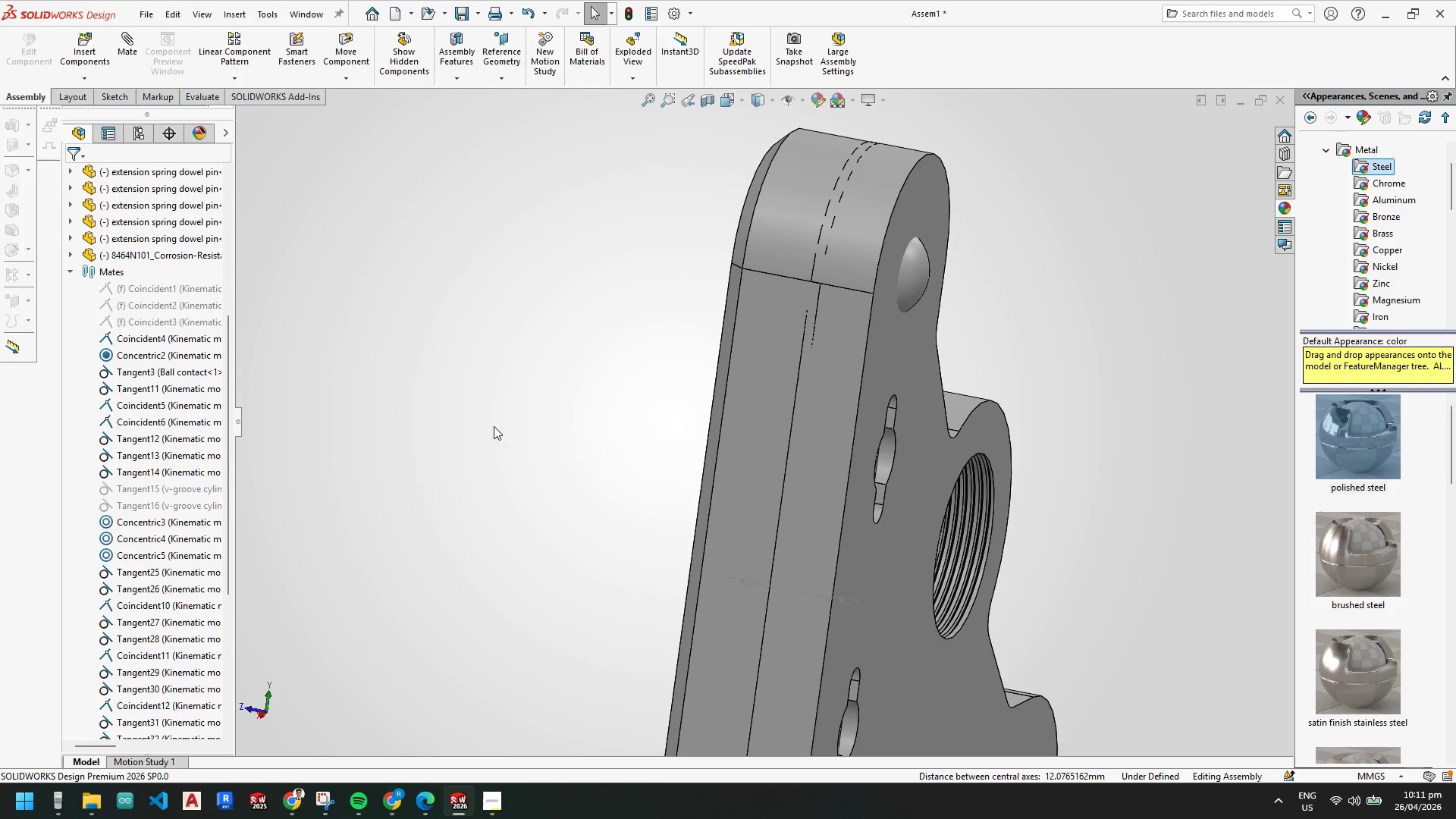 
scroll: coordinate [720, 553], scroll_direction: up, amount: 3.0
 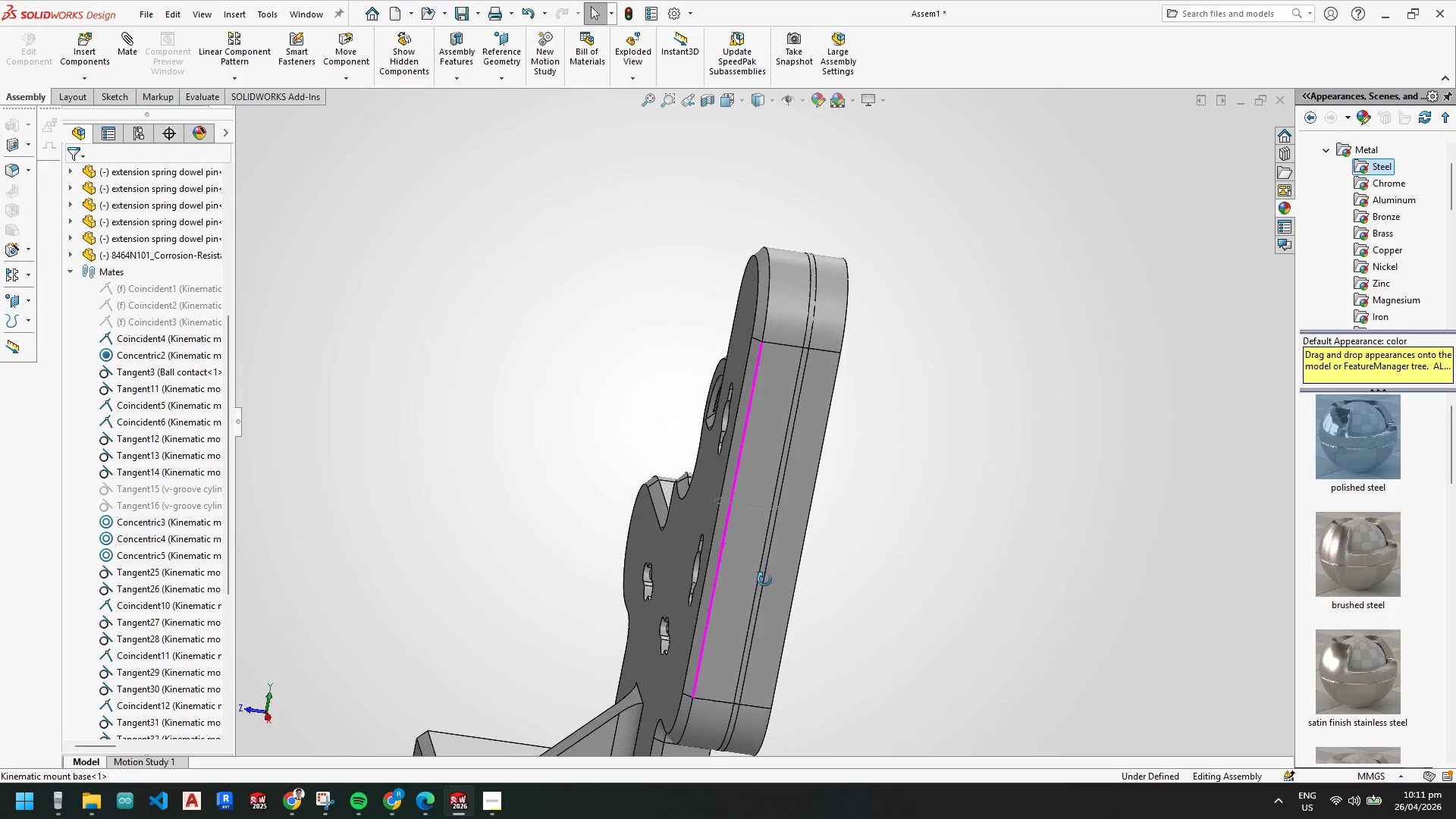 
right_click([740, 522])
 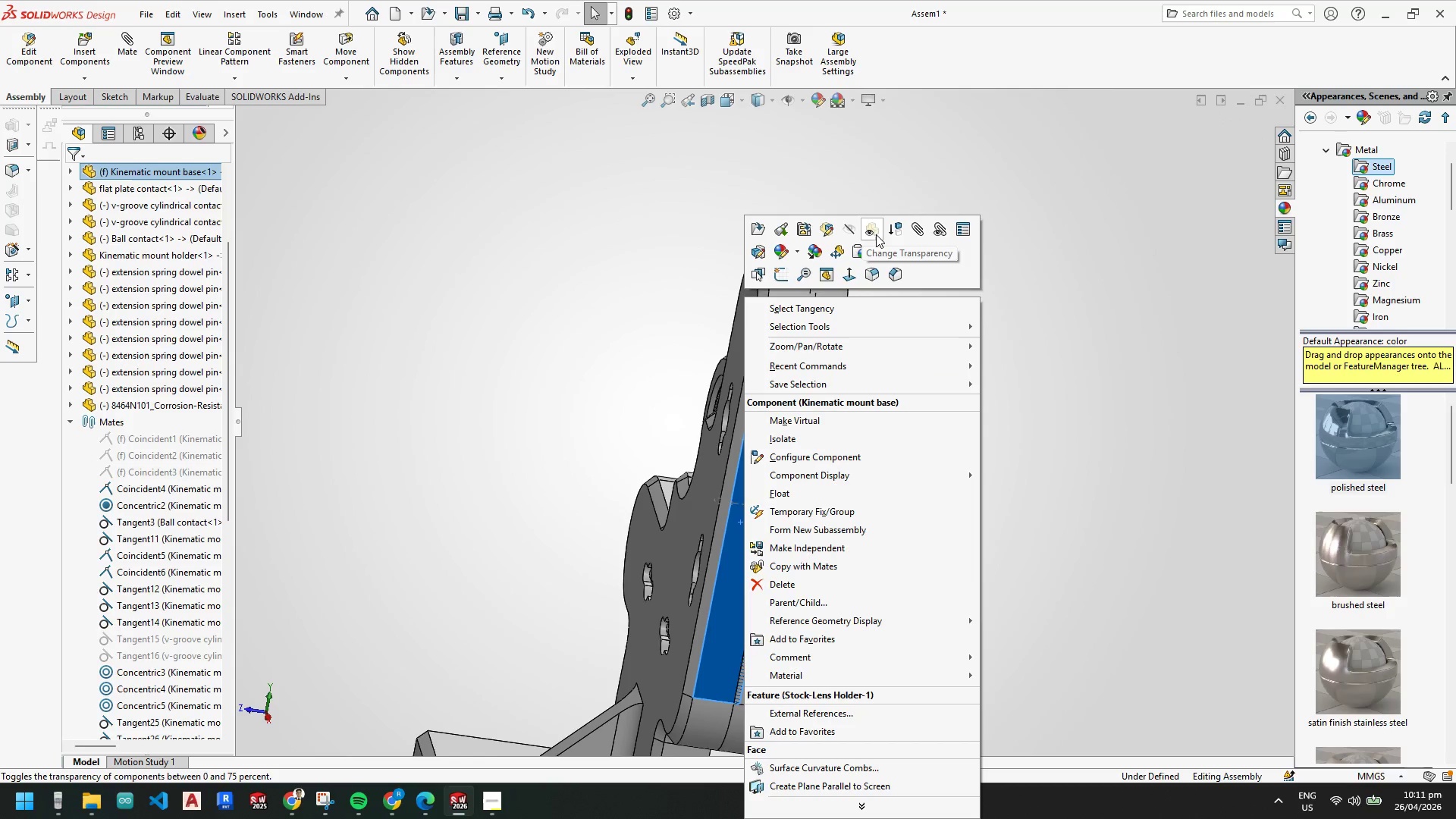 
left_click([871, 233])
 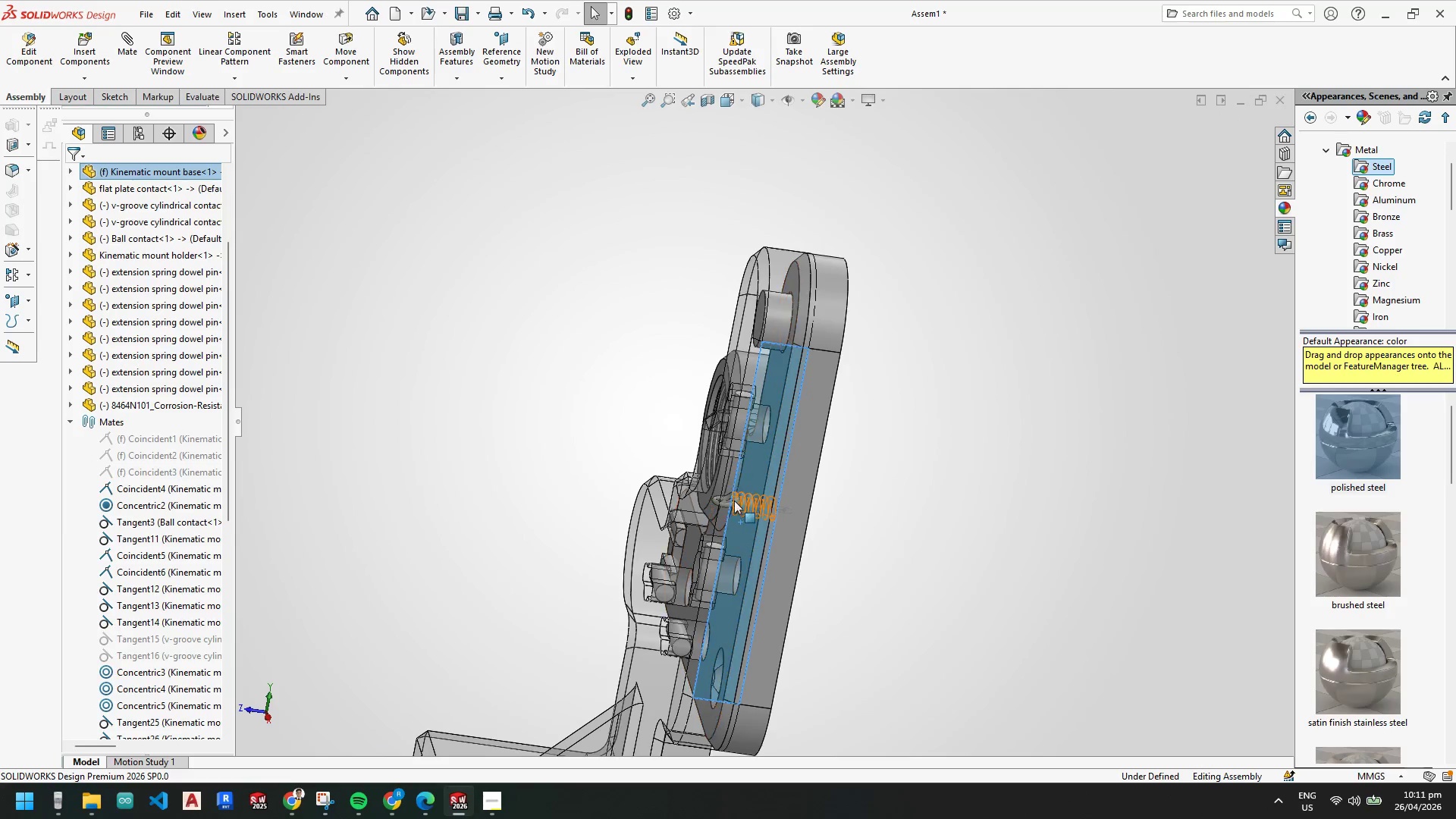 
left_click_drag(start_coordinate=[742, 501], to_coordinate=[771, 415])
 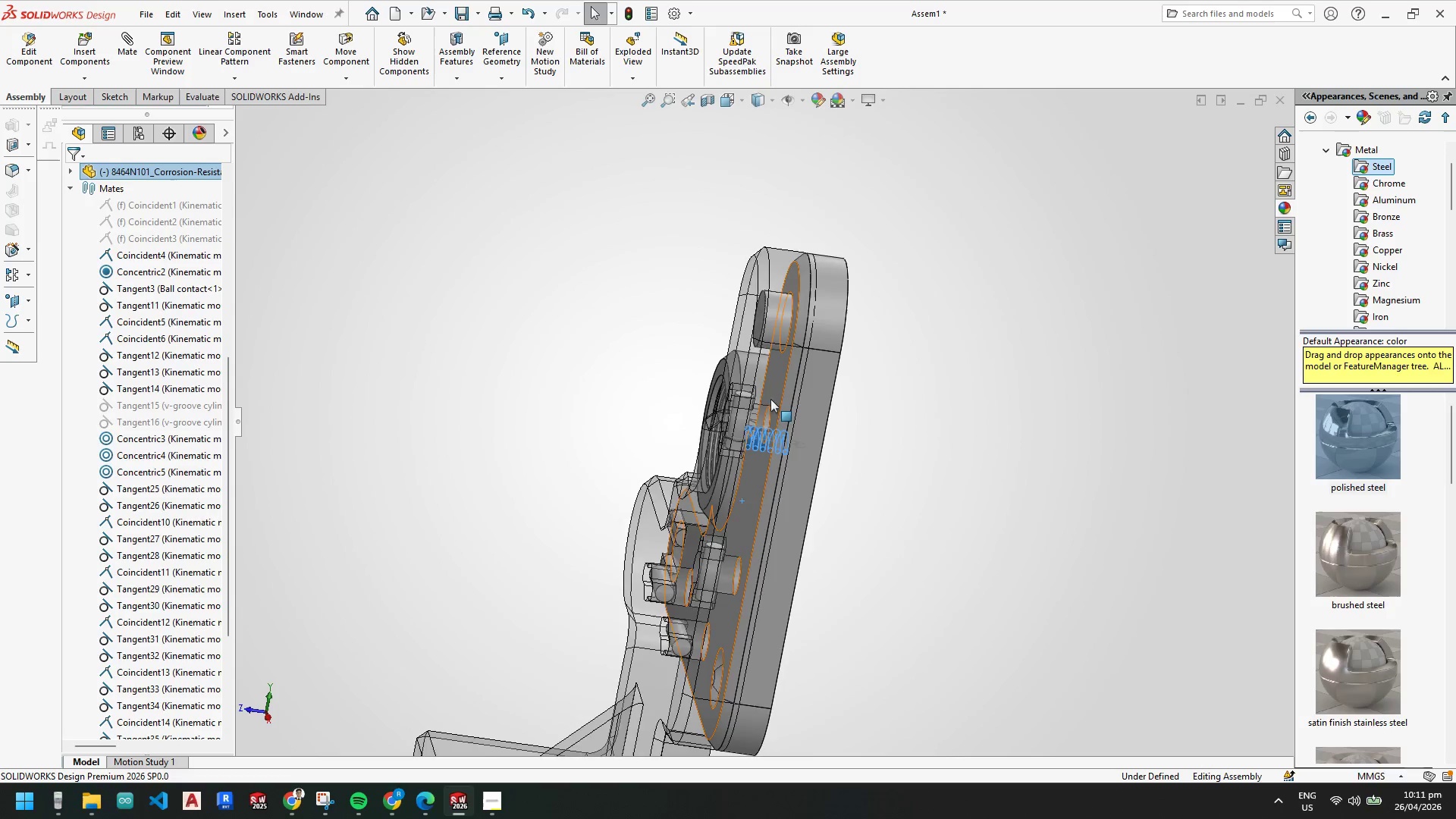 
scroll: coordinate [758, 412], scroll_direction: down, amount: 5.0
 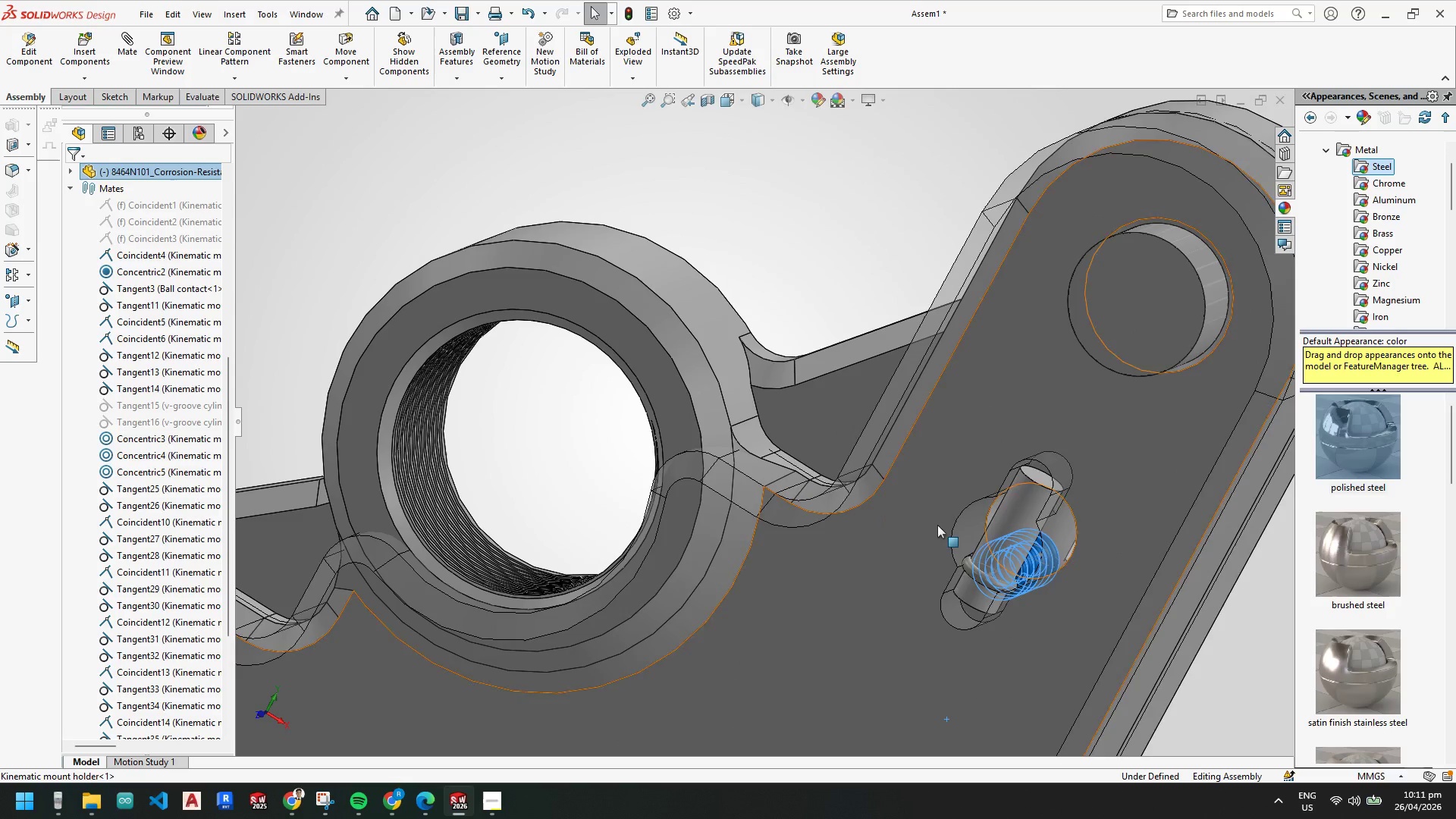 
key(Escape)
 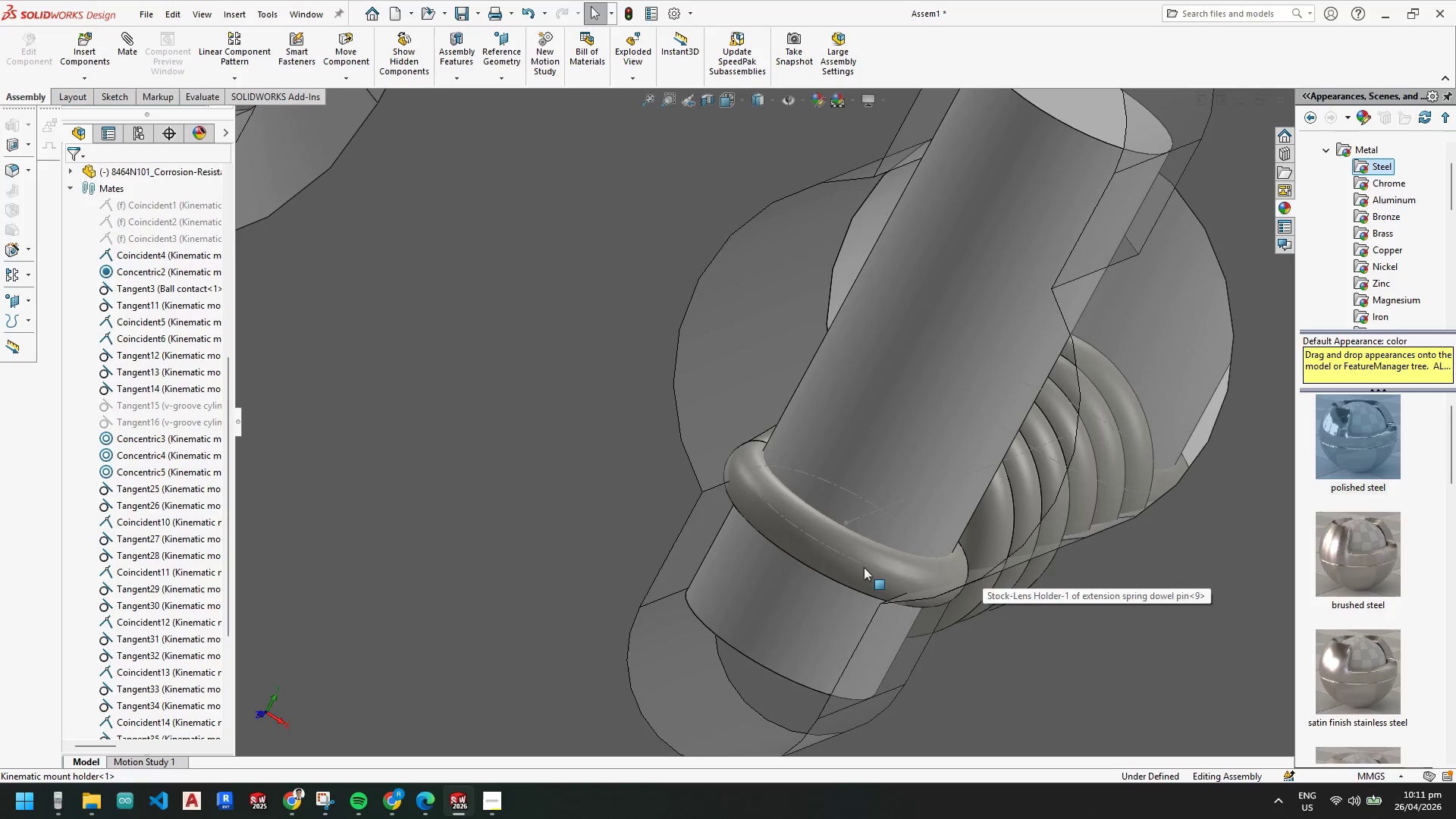 
scroll: coordinate [952, 555], scroll_direction: down, amount: 8.0
 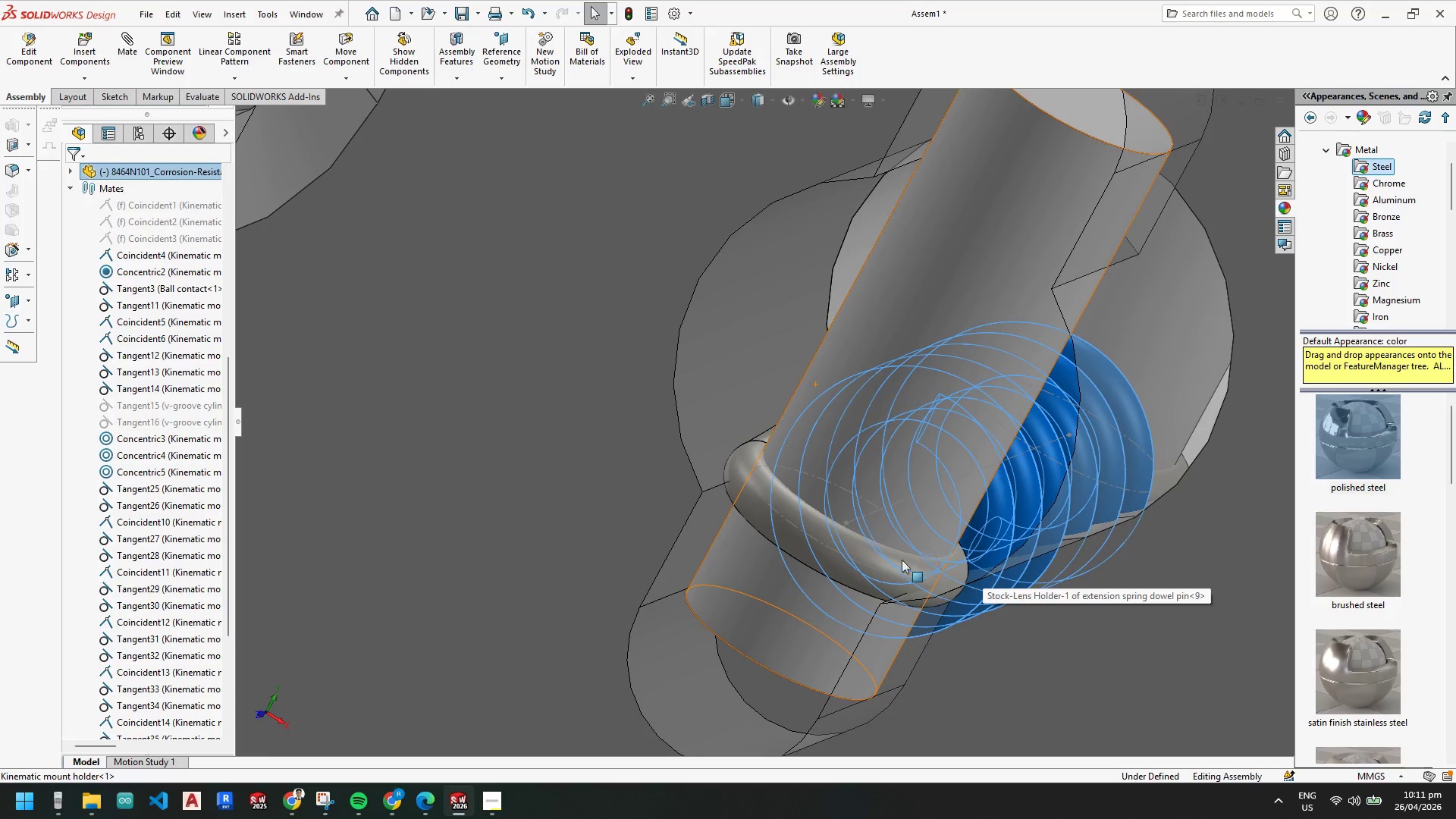 
key(Escape)
 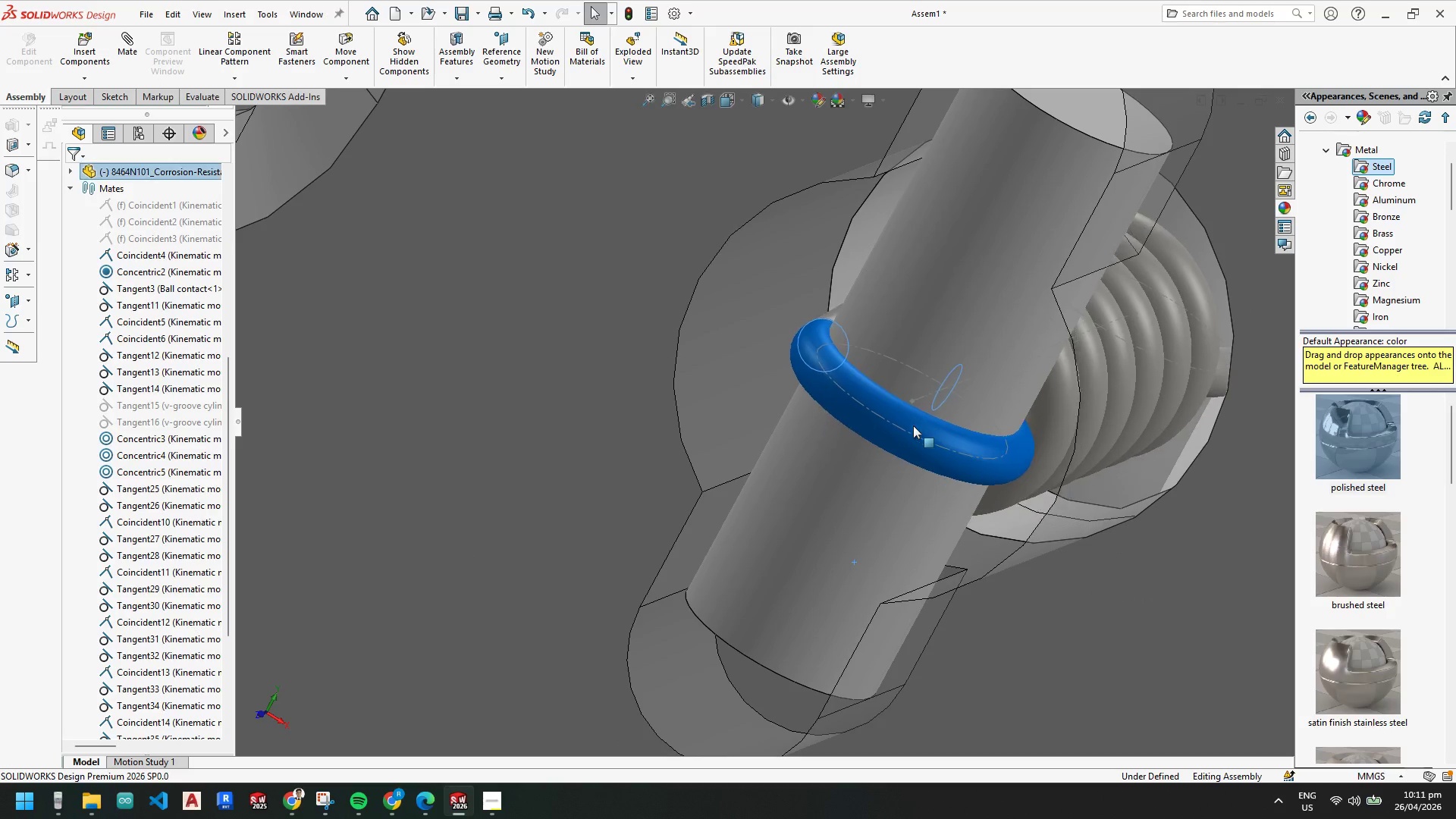 
key(Escape)
 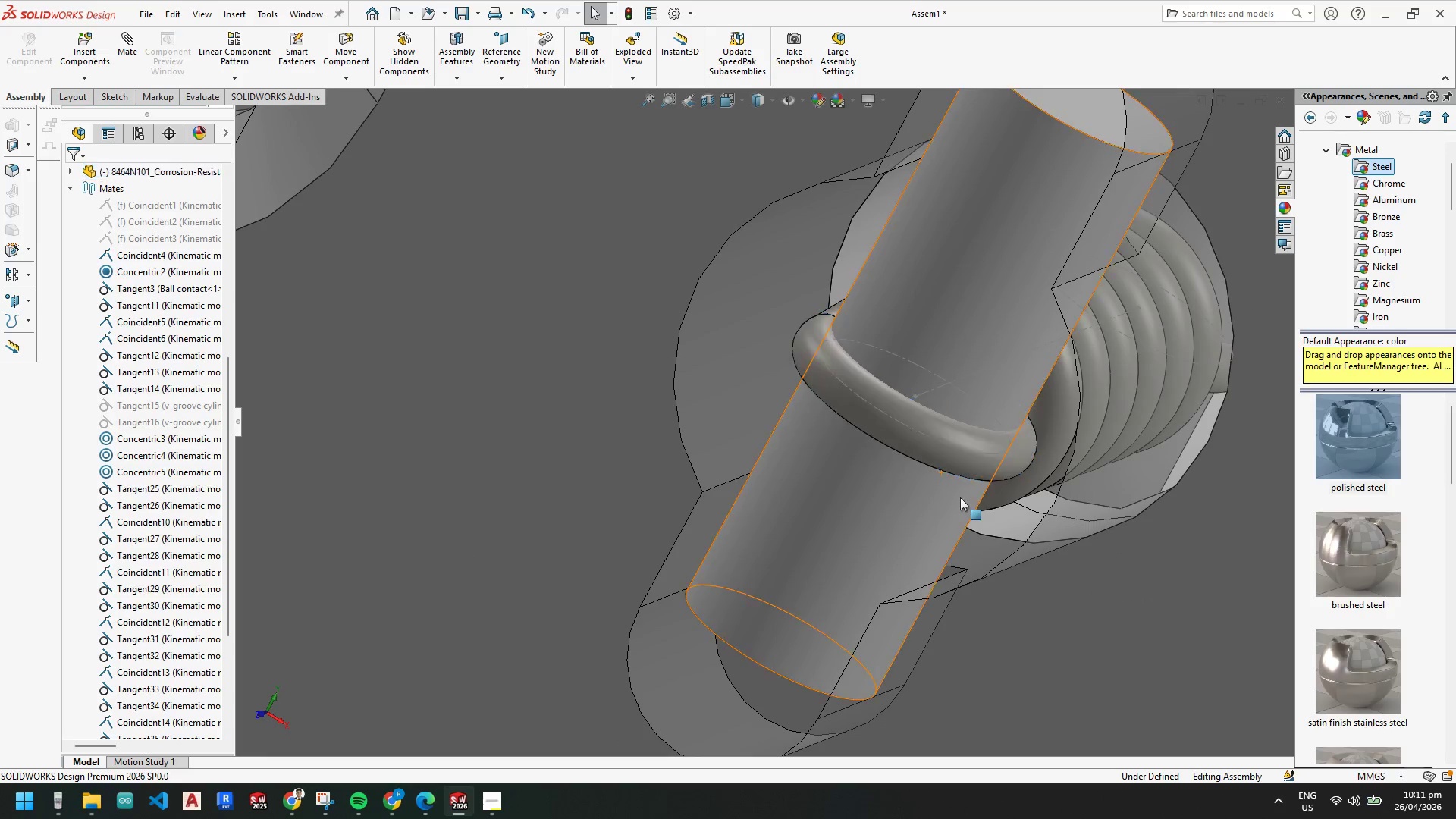 
scroll: coordinate [955, 490], scroll_direction: up, amount: 3.0
 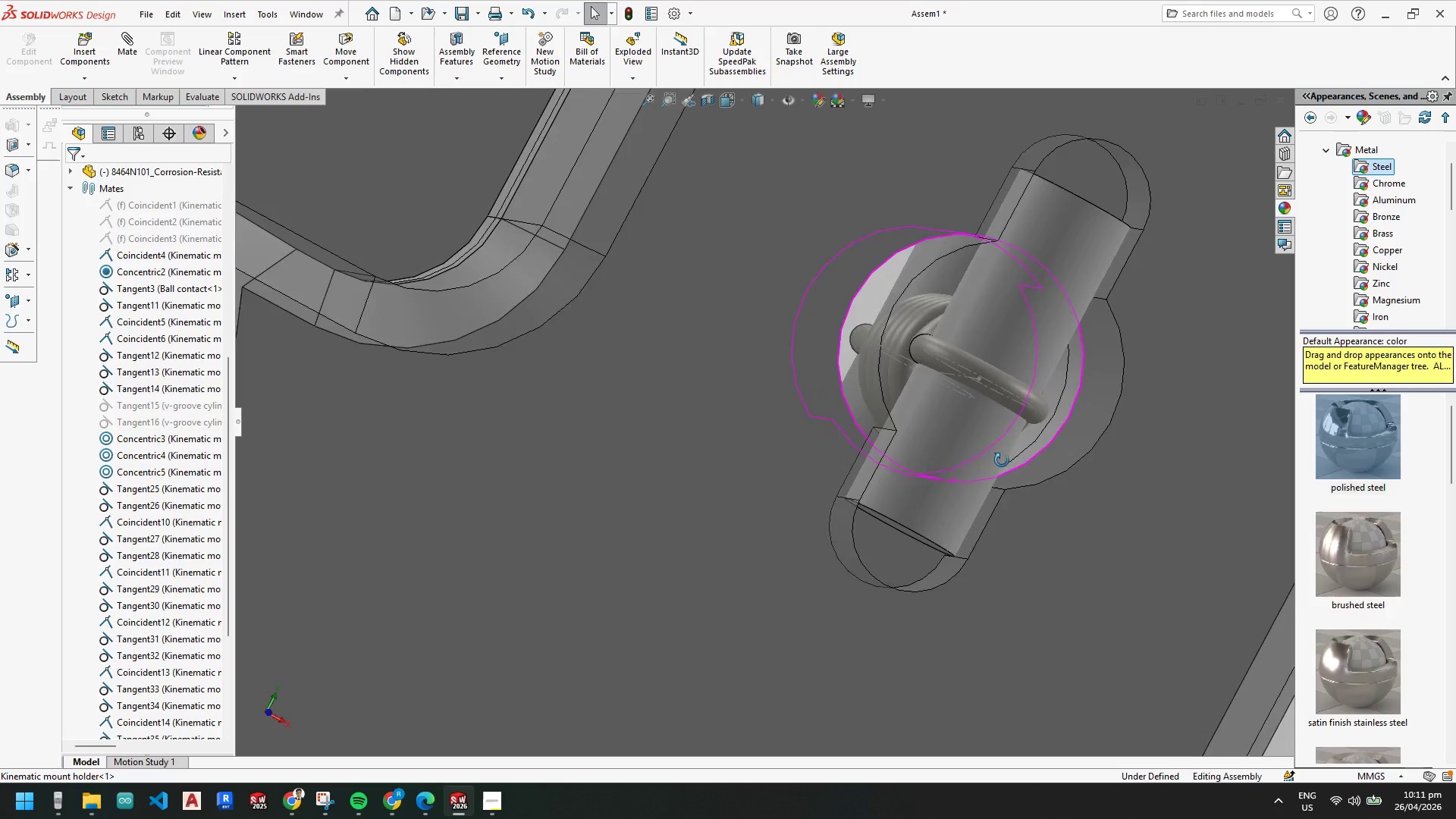 
key(Space)
 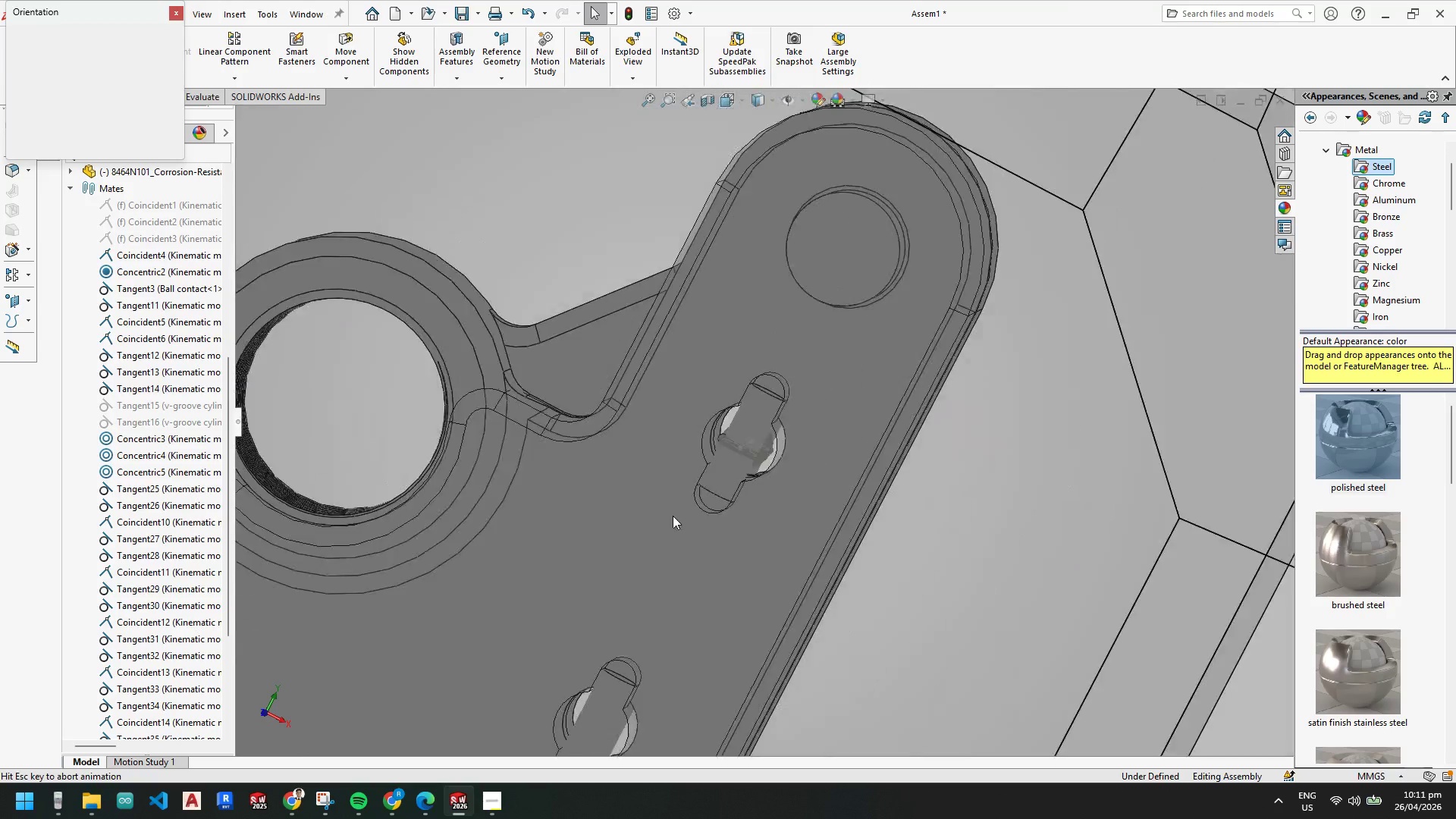 
left_click([624, 529])
 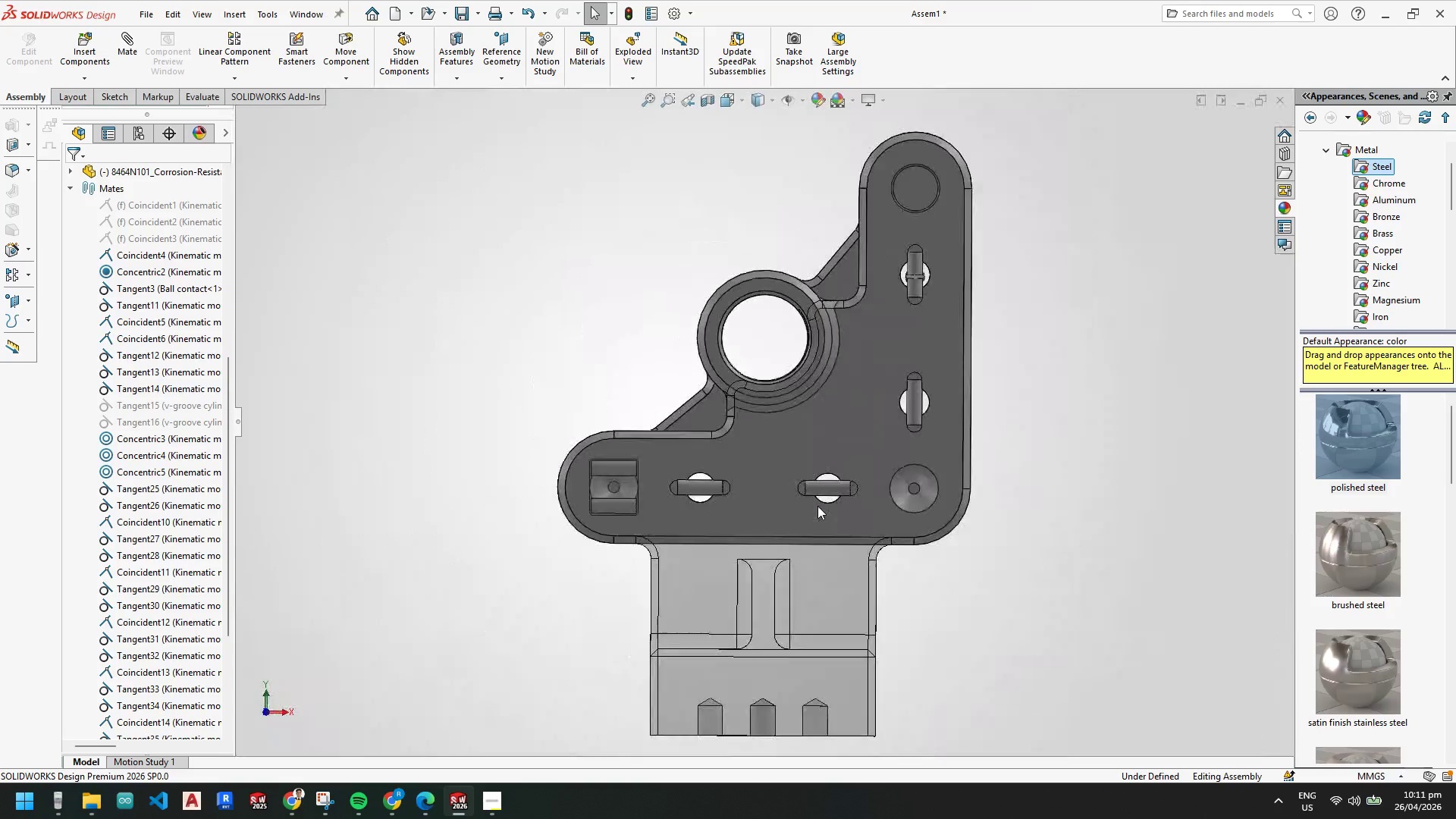 
scroll: coordinate [830, 293], scroll_direction: down, amount: 8.0
 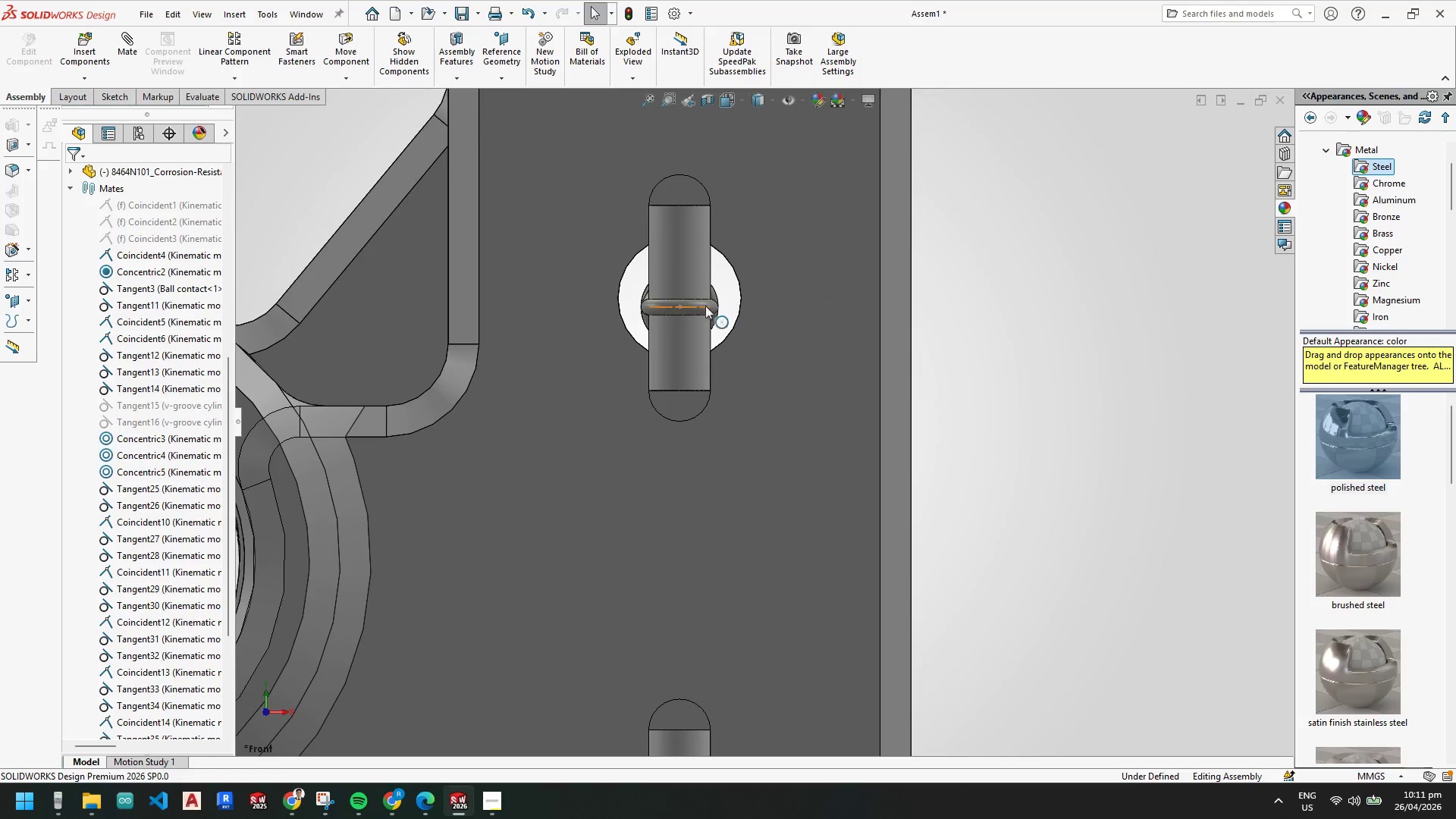 
left_click_drag(start_coordinate=[695, 305], to_coordinate=[700, 286])
 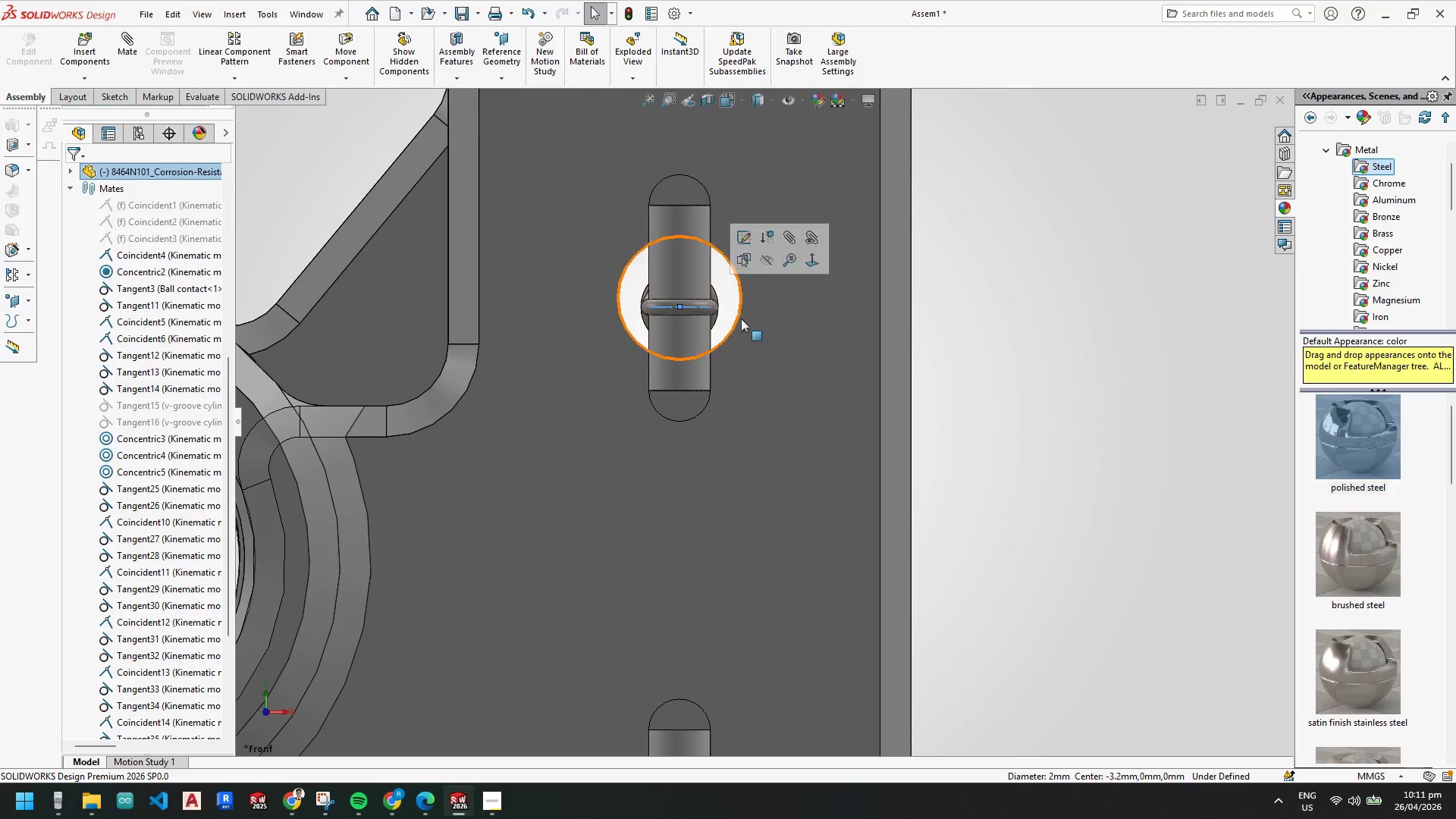 
key(Escape)
 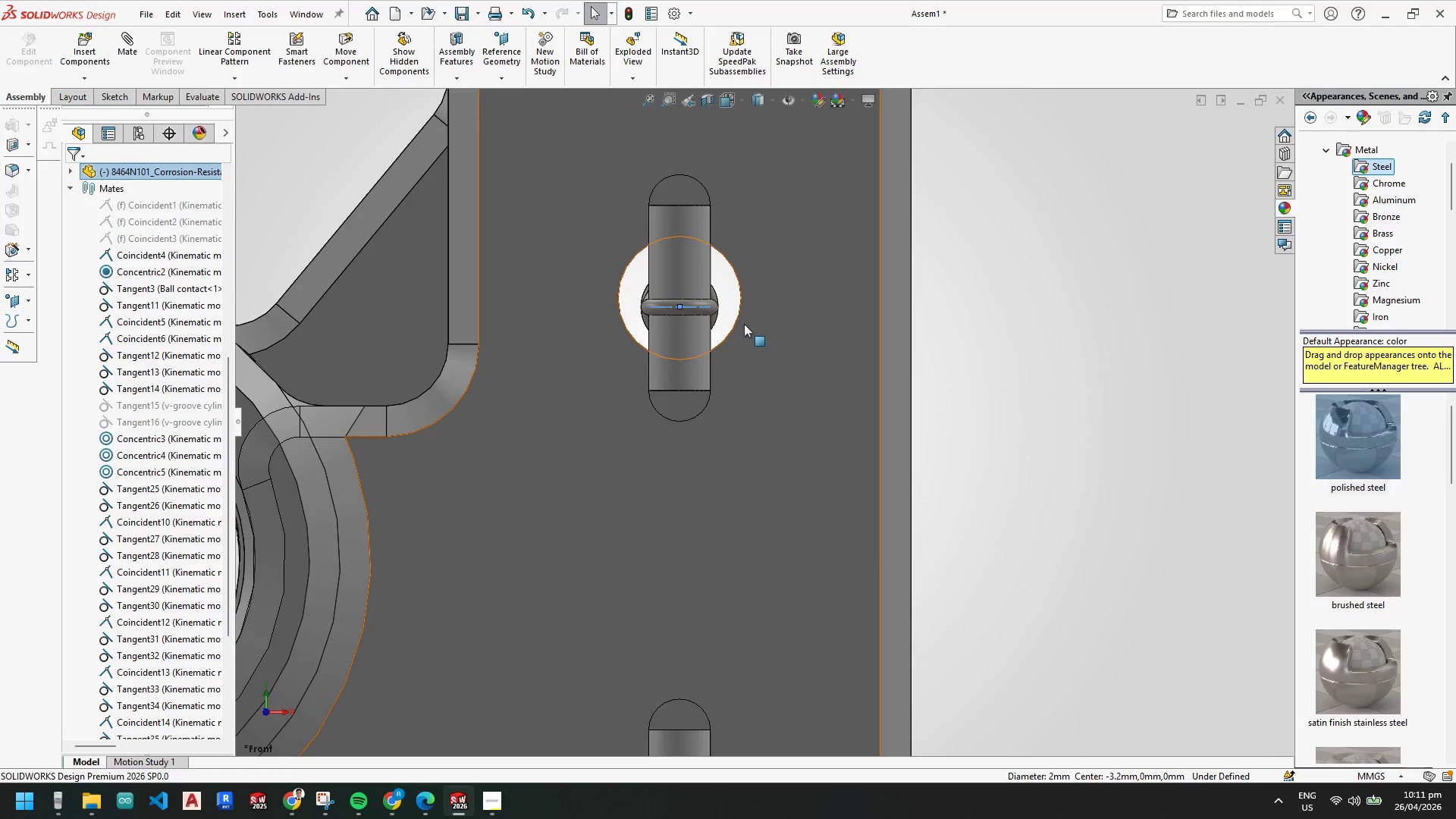 
key(Escape)
 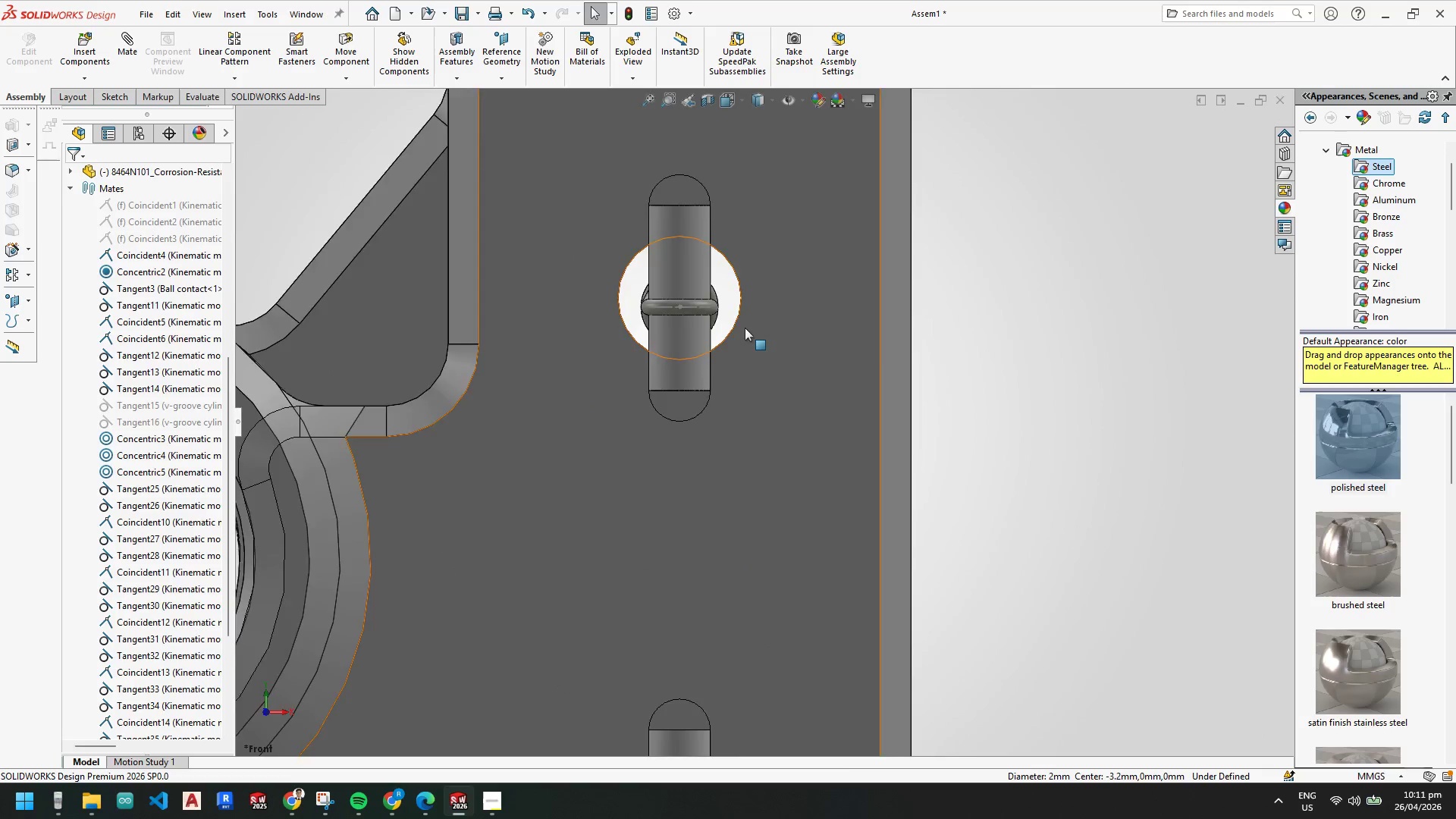 
scroll: coordinate [745, 328], scroll_direction: up, amount: 4.0
 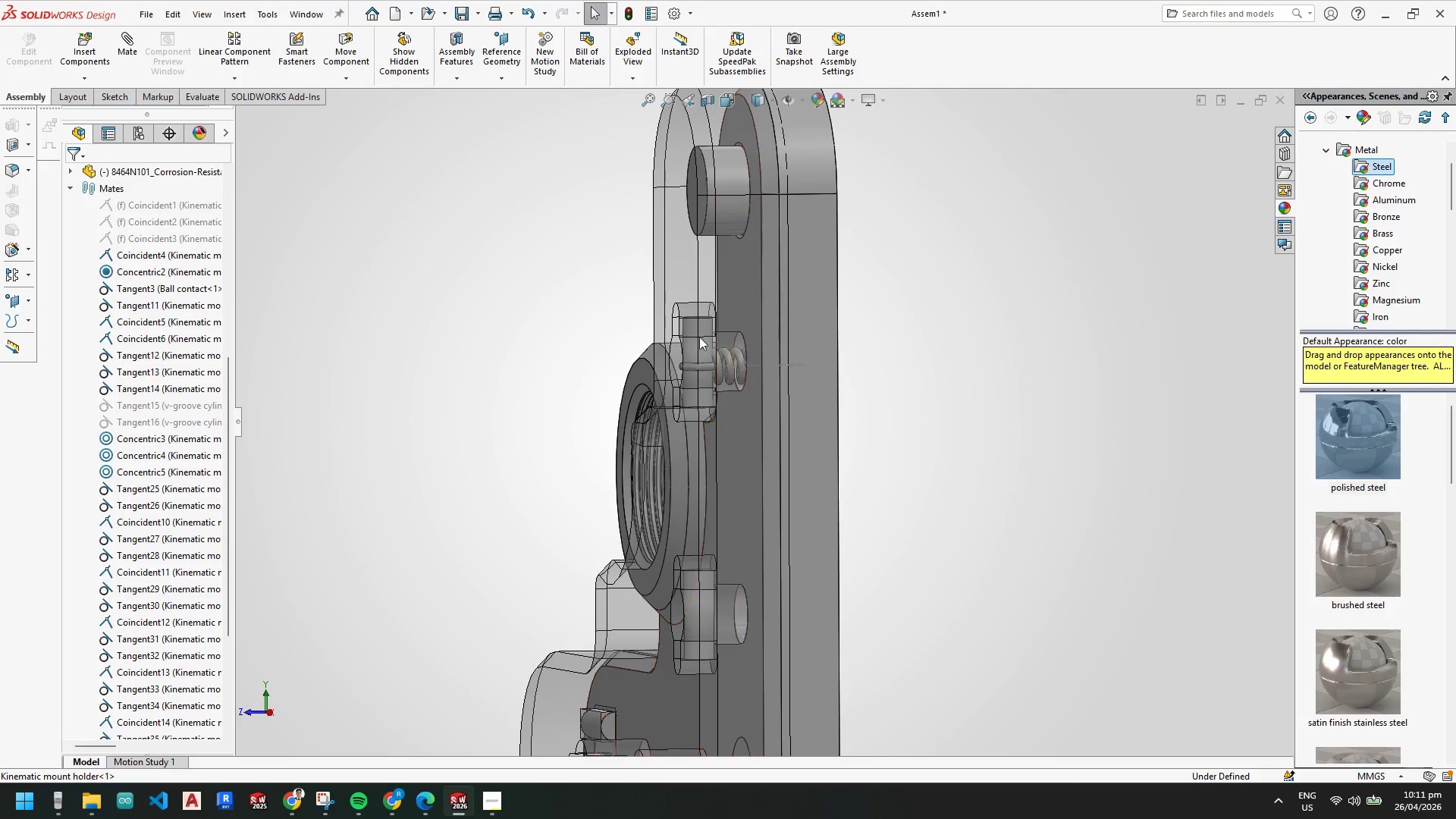 
scroll: coordinate [810, 356], scroll_direction: down, amount: 4.0
 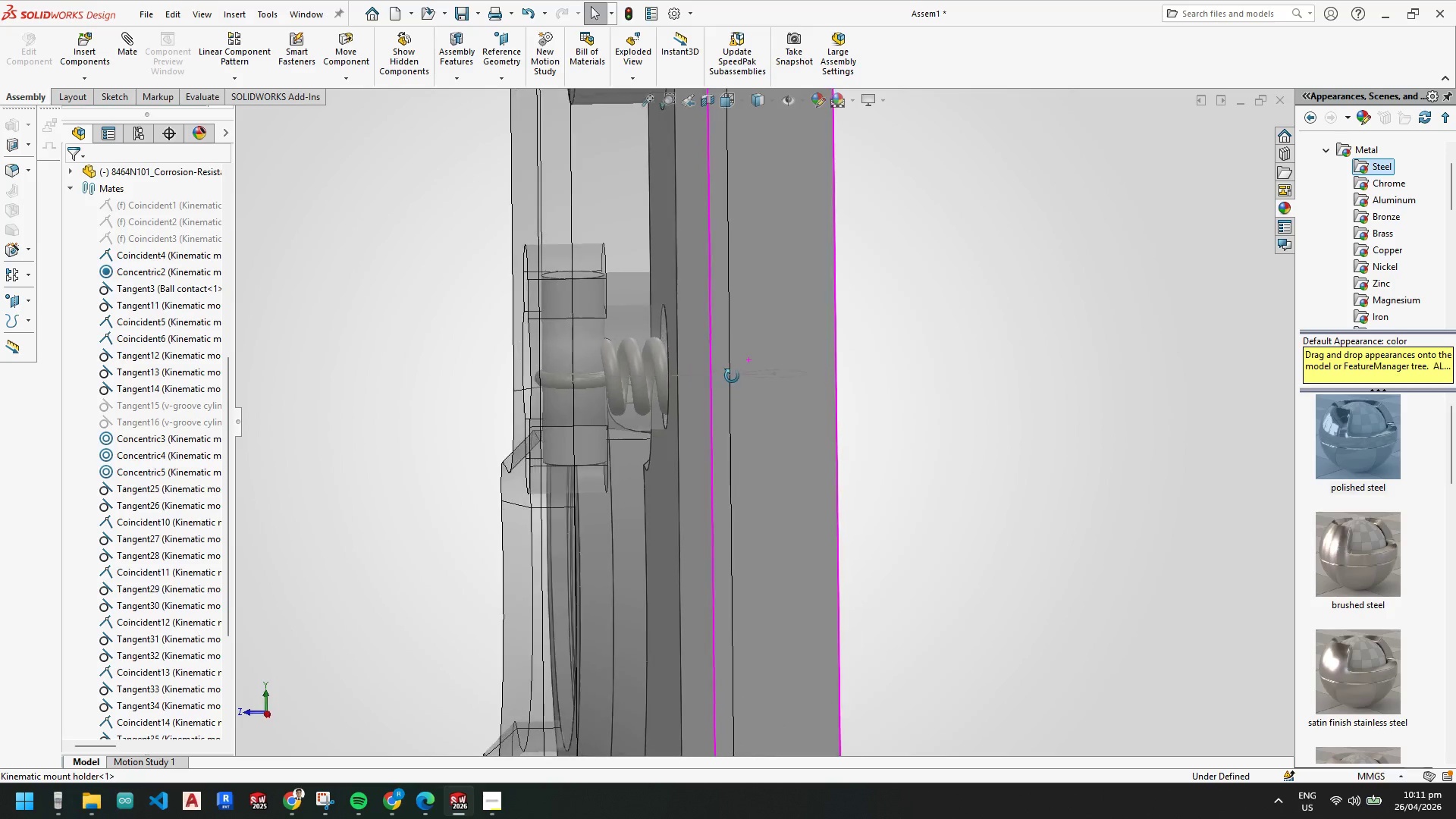 
key(Escape)
 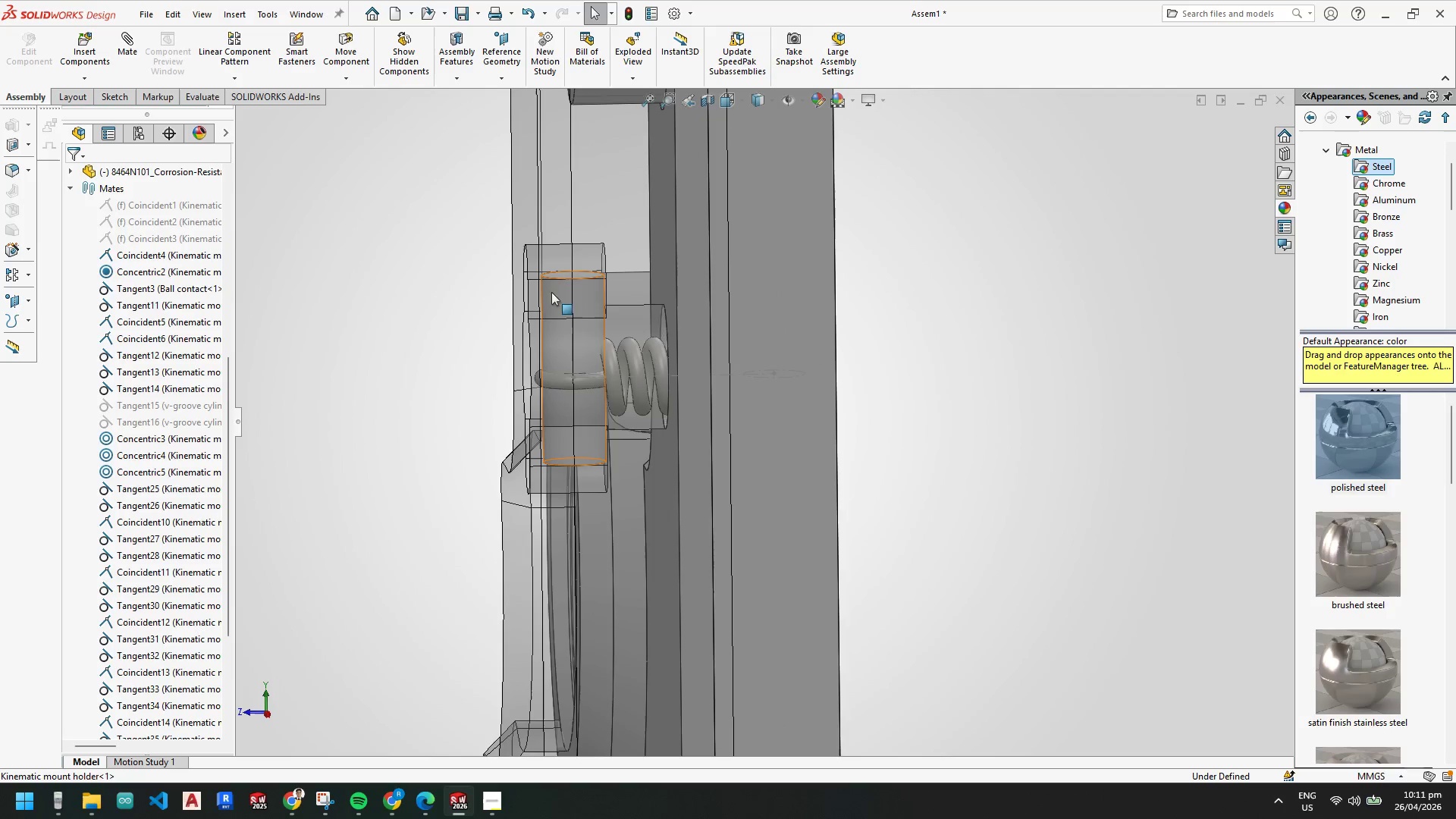 
key(Escape)
 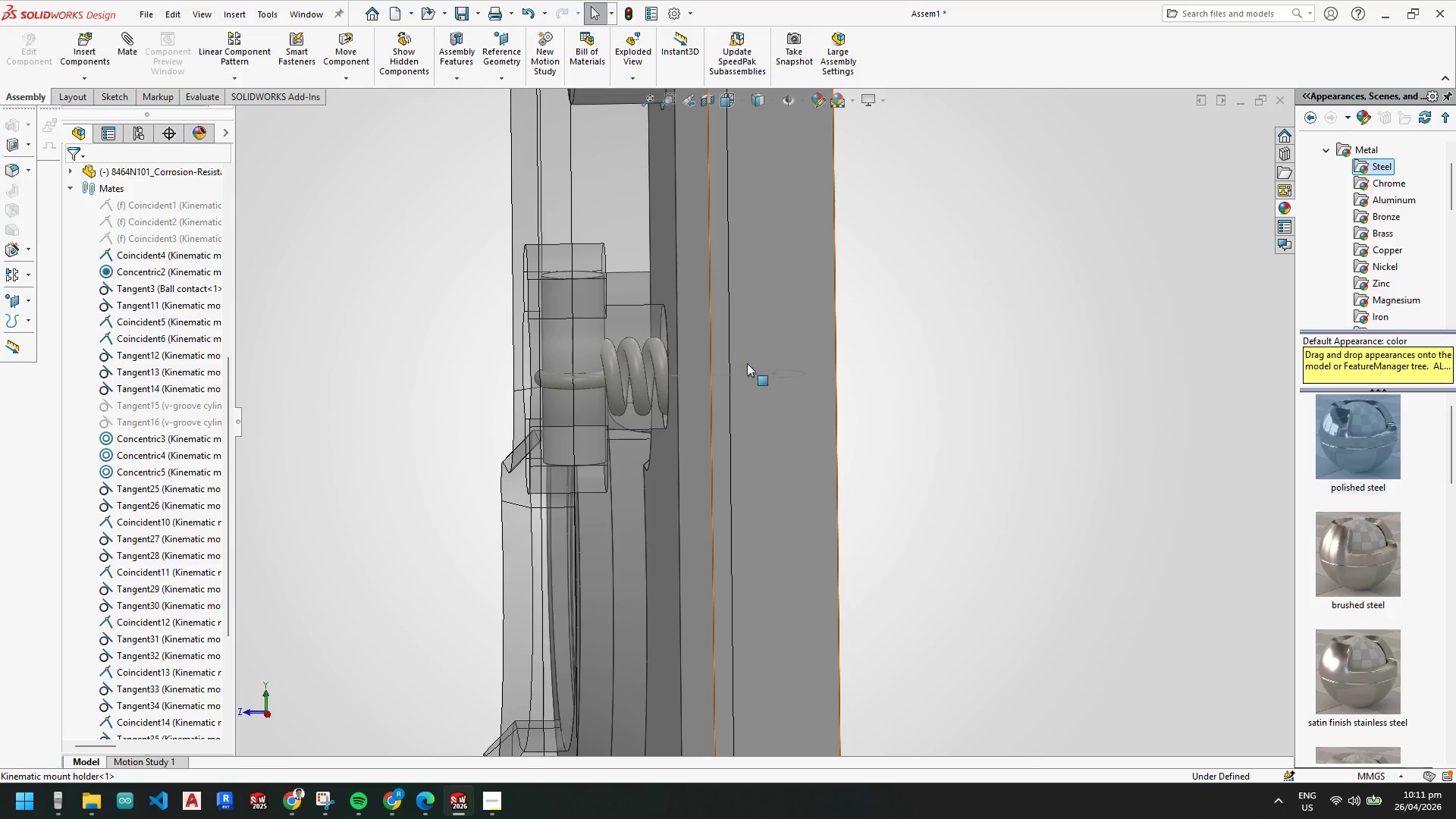 
key(Escape)
 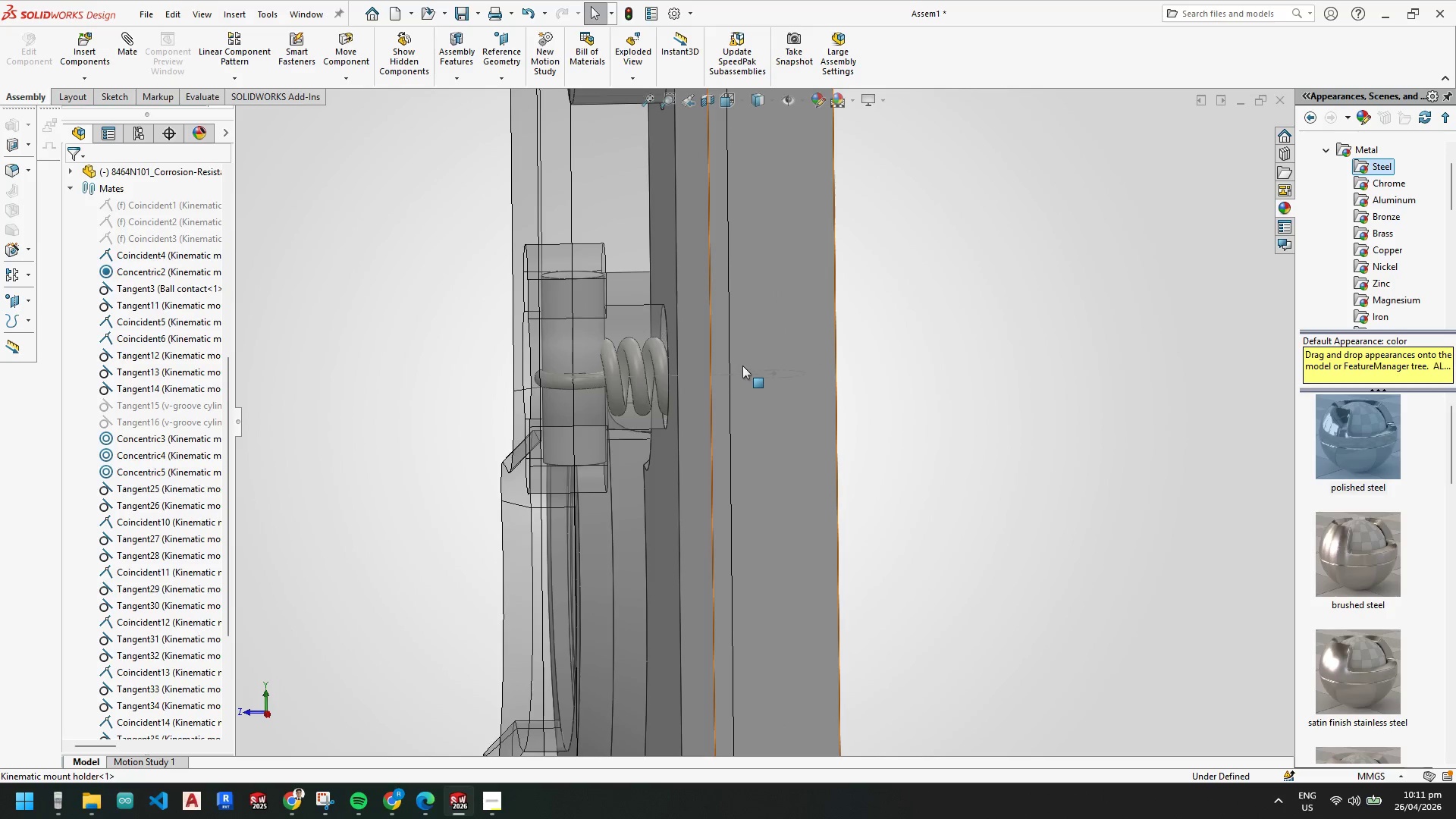 
key(Escape)
 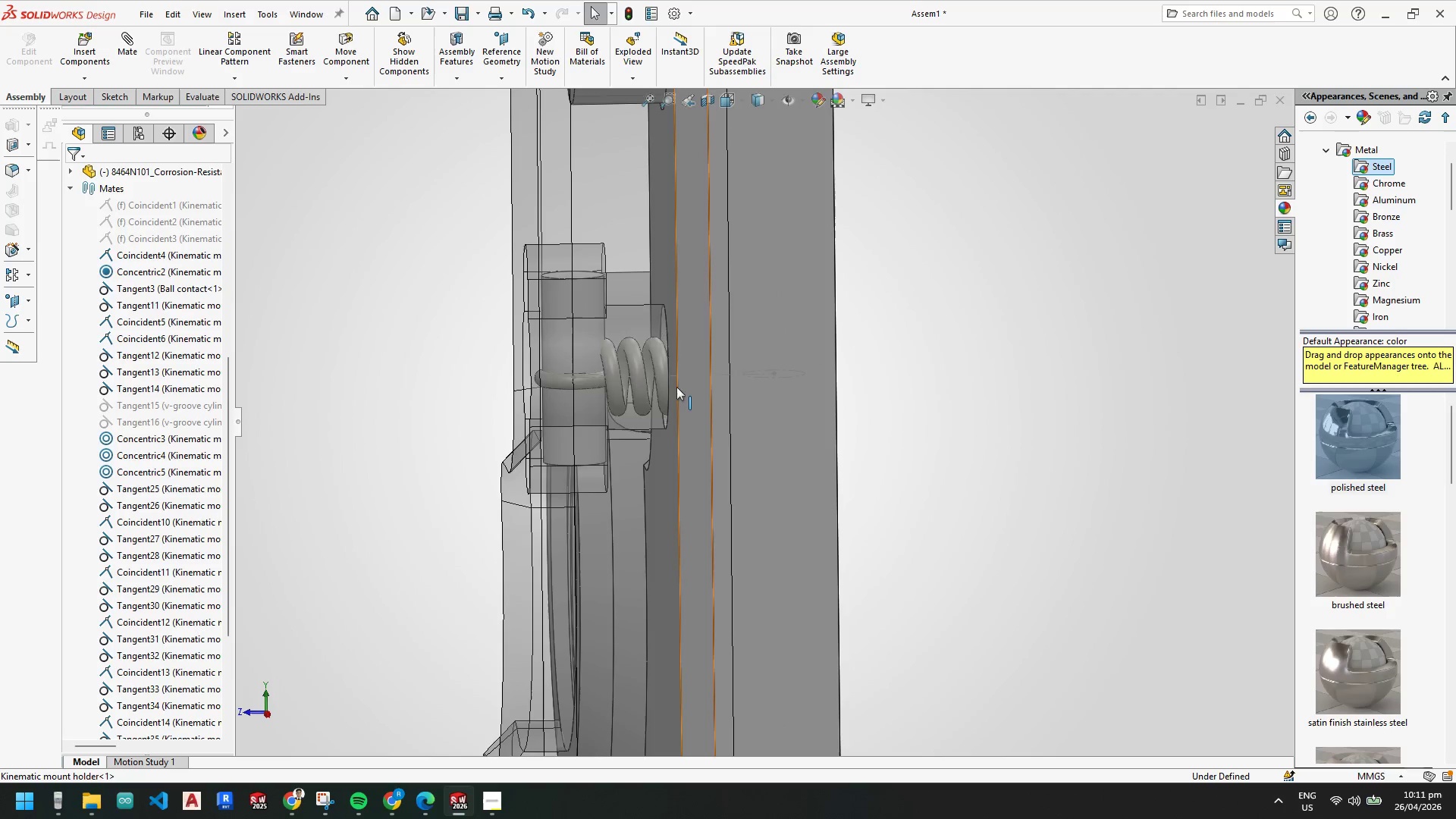 
right_click([668, 299])
 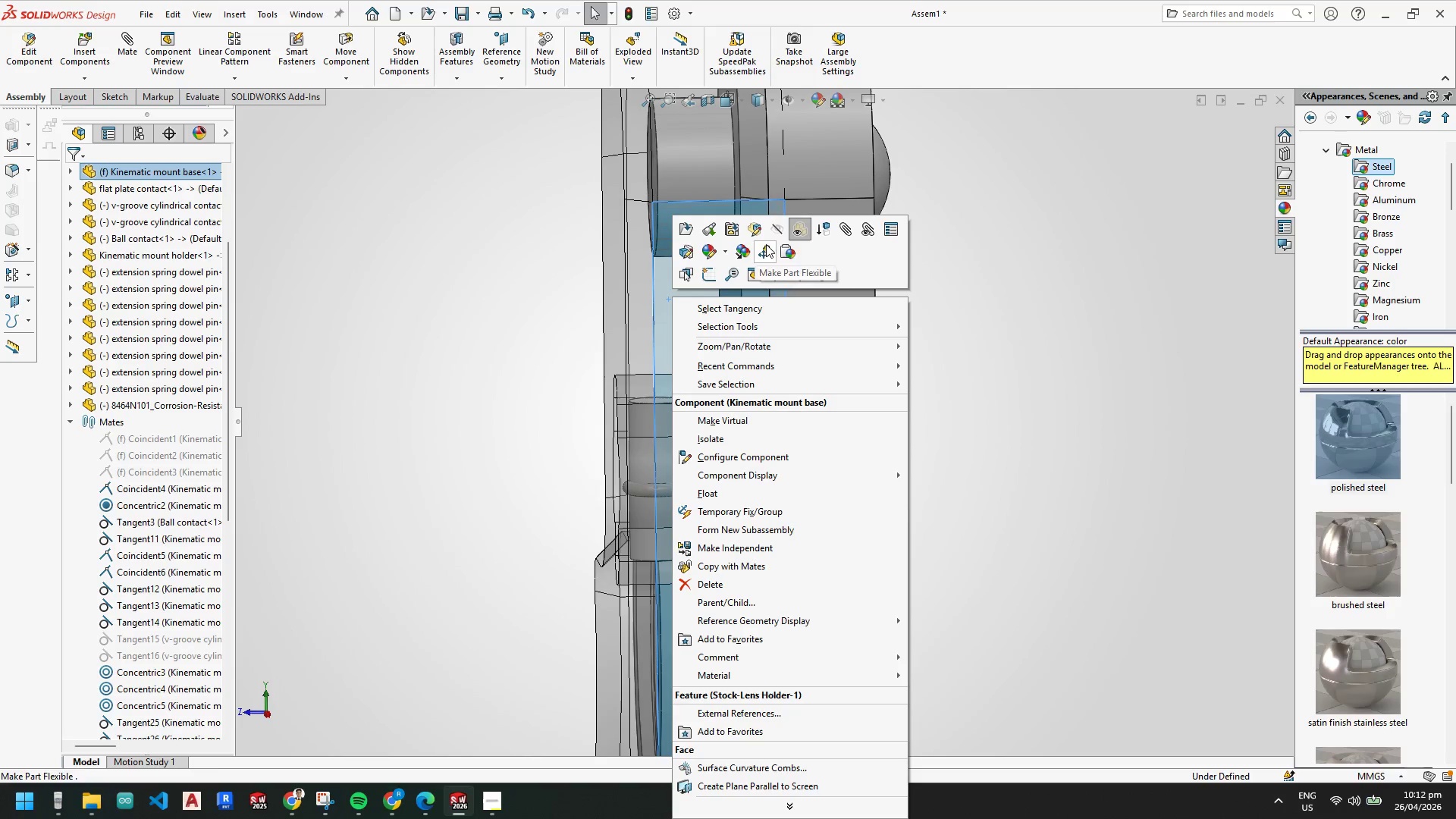 
scroll: coordinate [677, 312], scroll_direction: up, amount: 1.0
 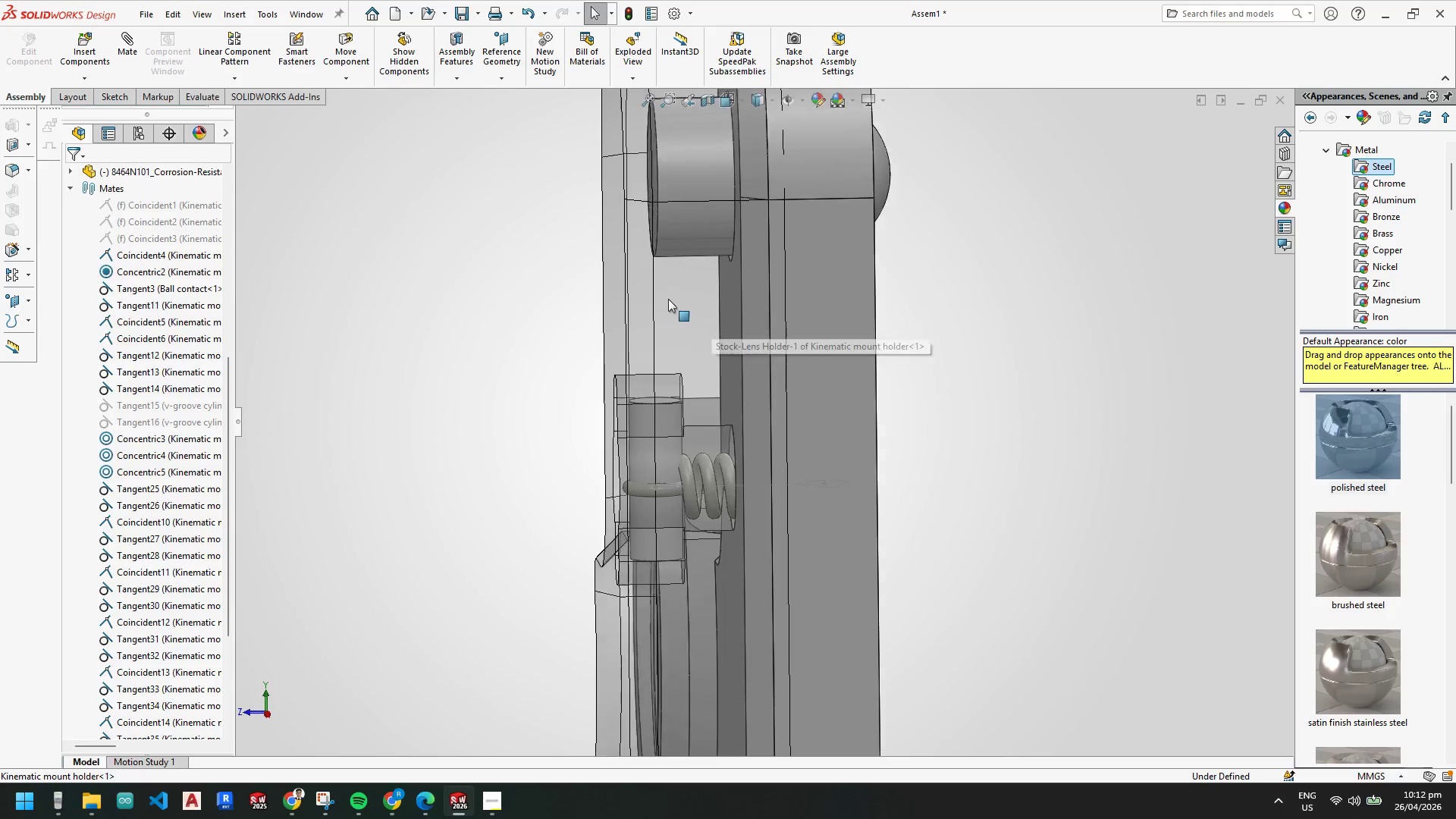 
left_click([801, 231])
 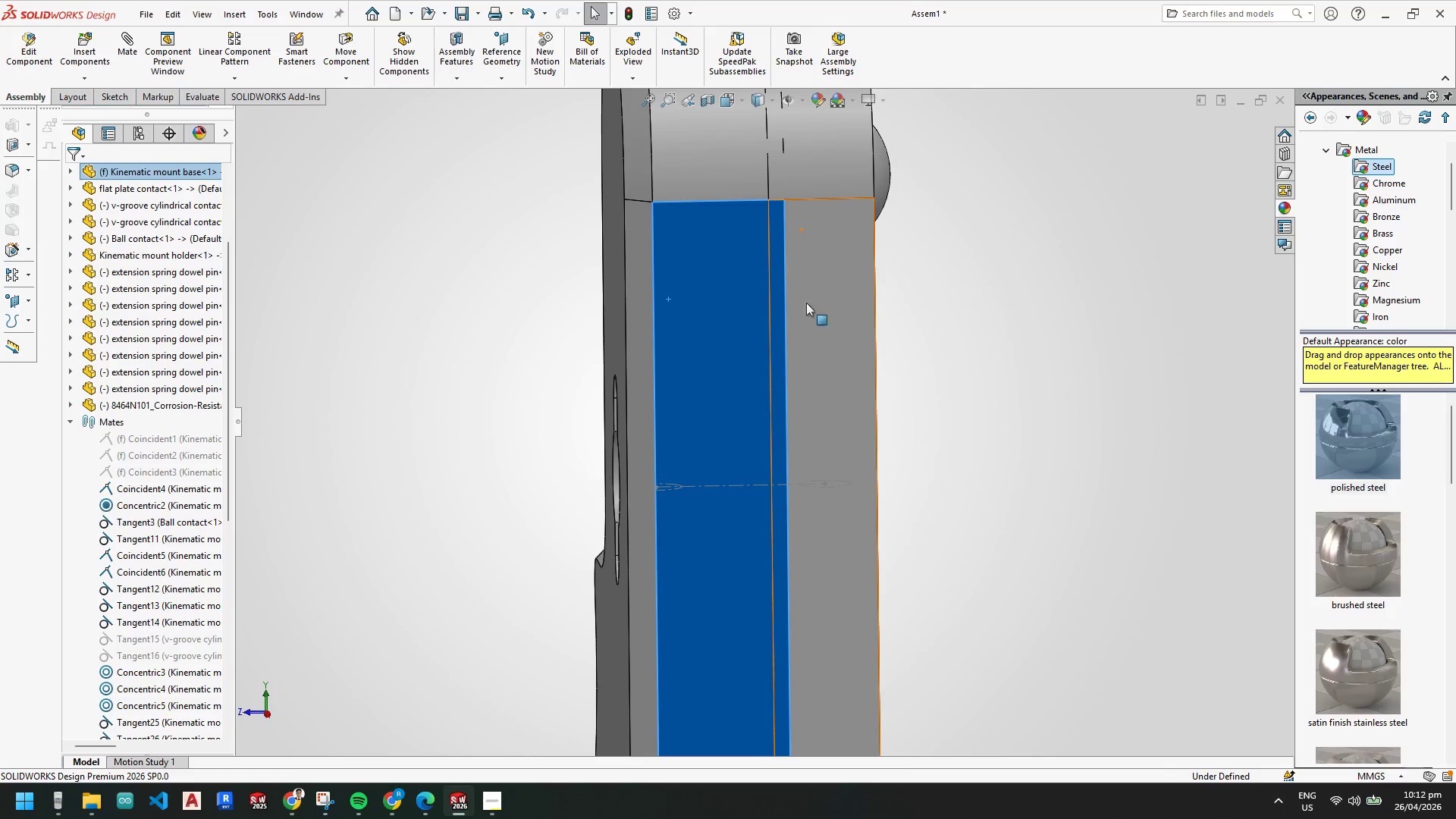 
scroll: coordinate [794, 362], scroll_direction: up, amount: 3.0
 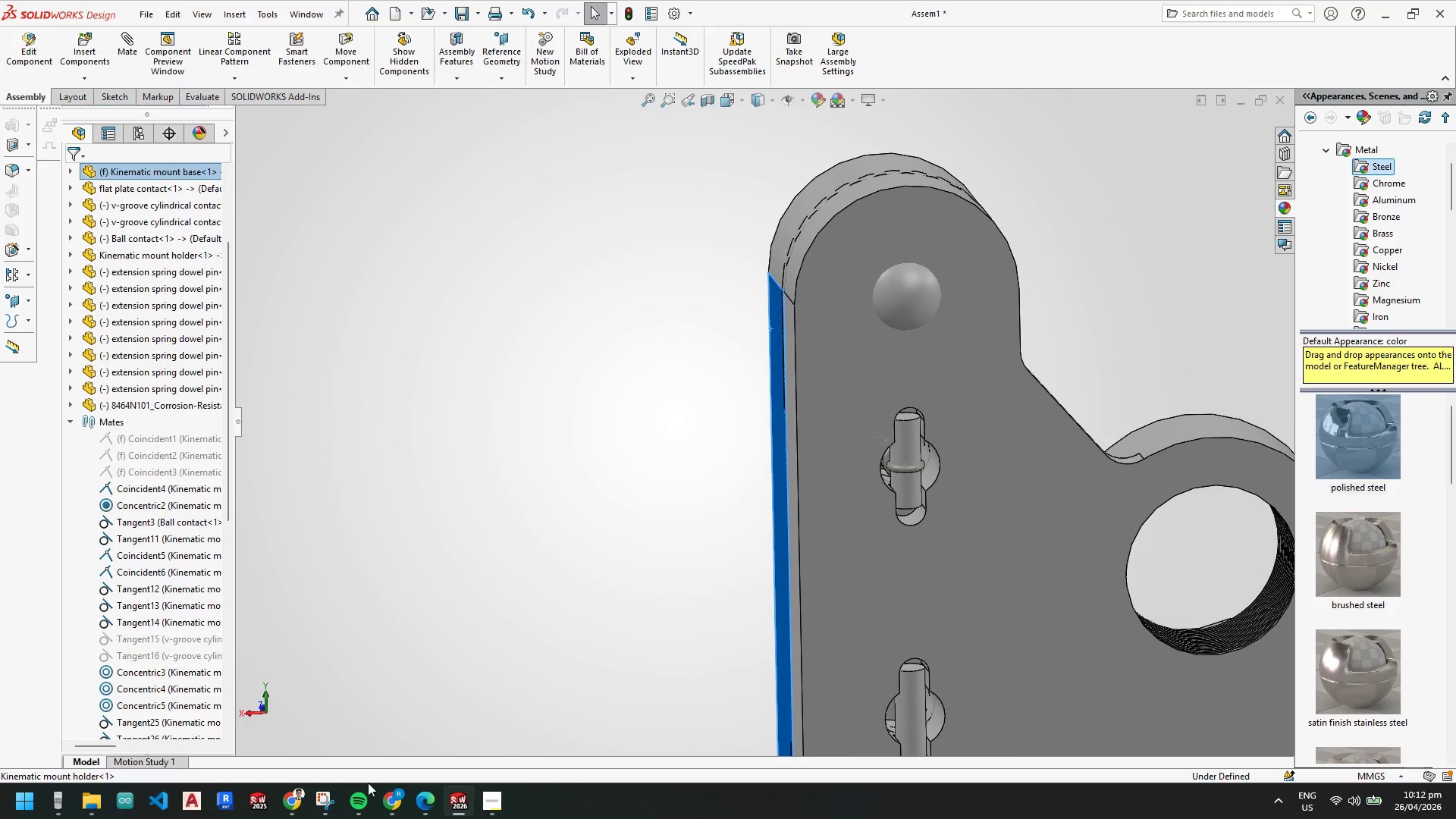 
scroll: coordinate [890, 462], scroll_direction: down, amount: 5.0
 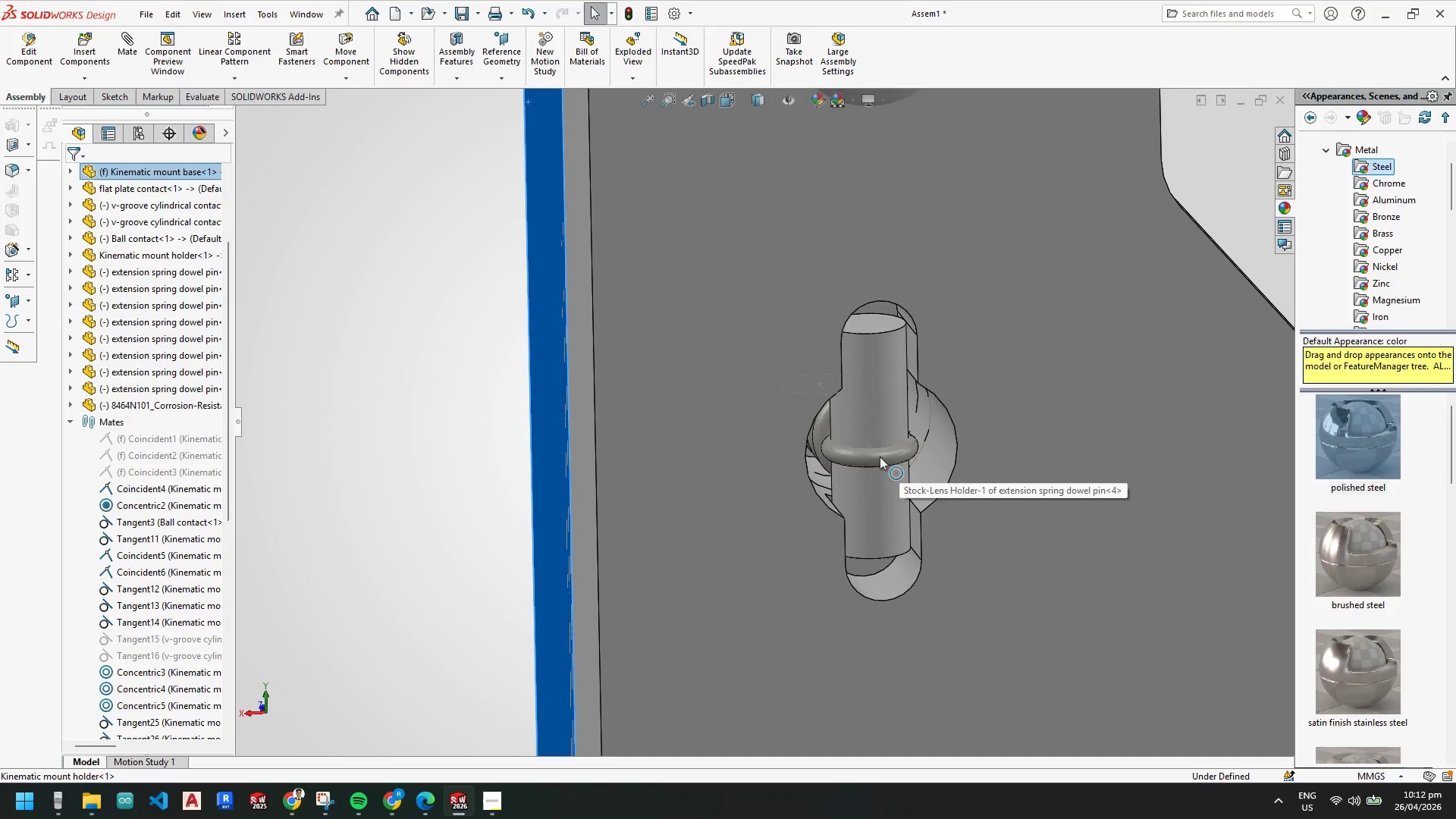 
left_click([879, 454])
 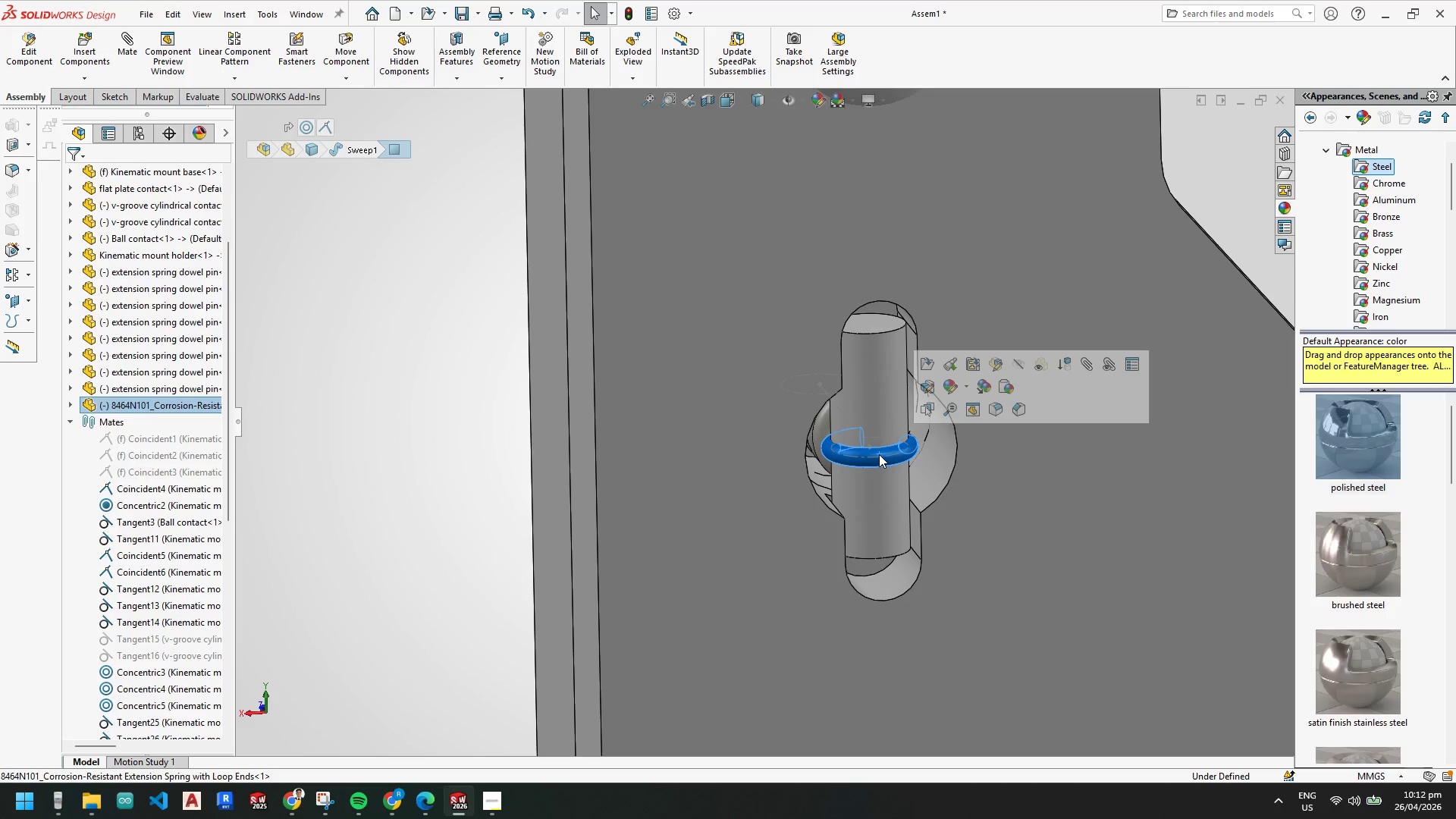 
right_click([879, 454])
 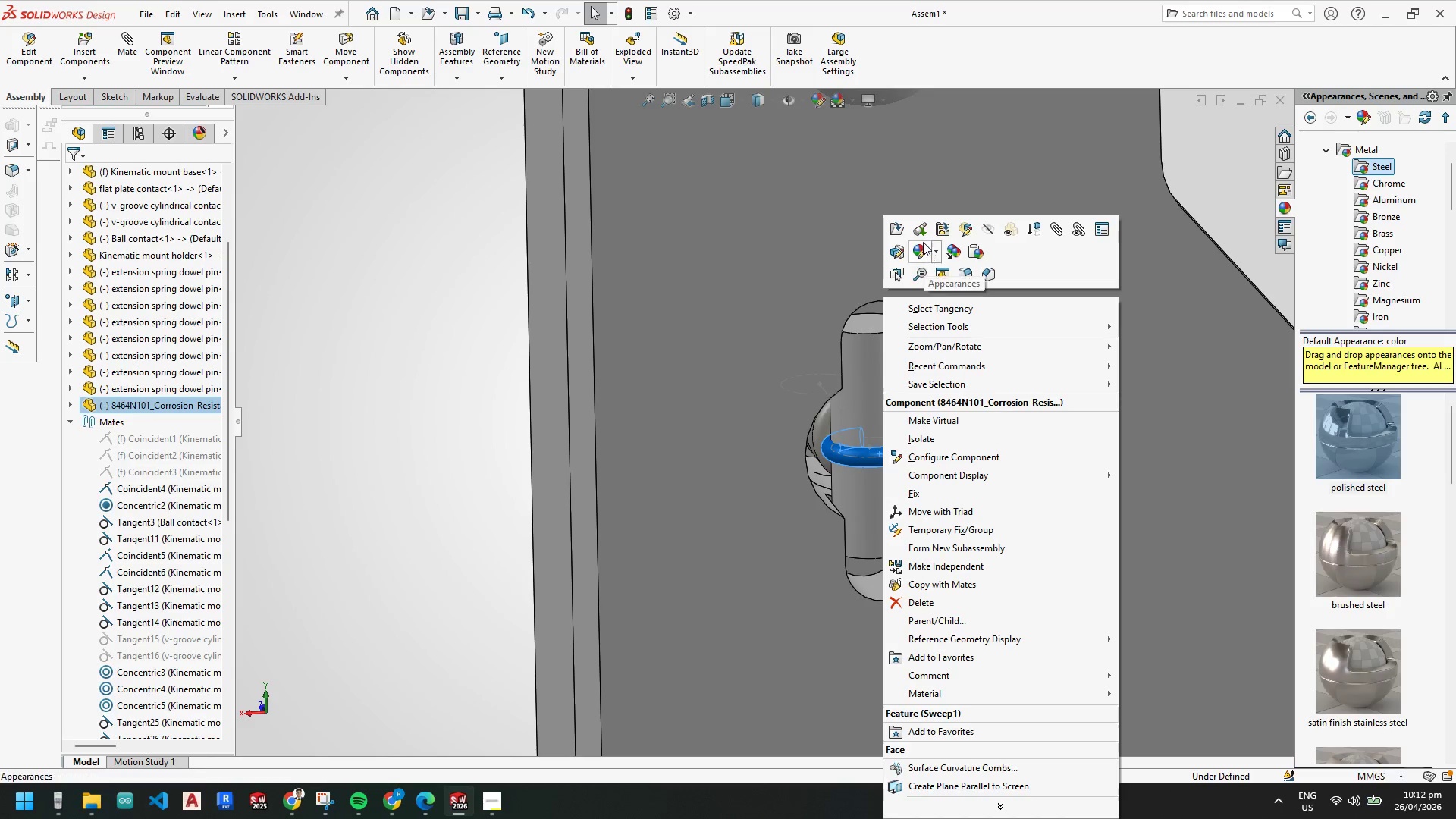 
left_click([895, 228])
 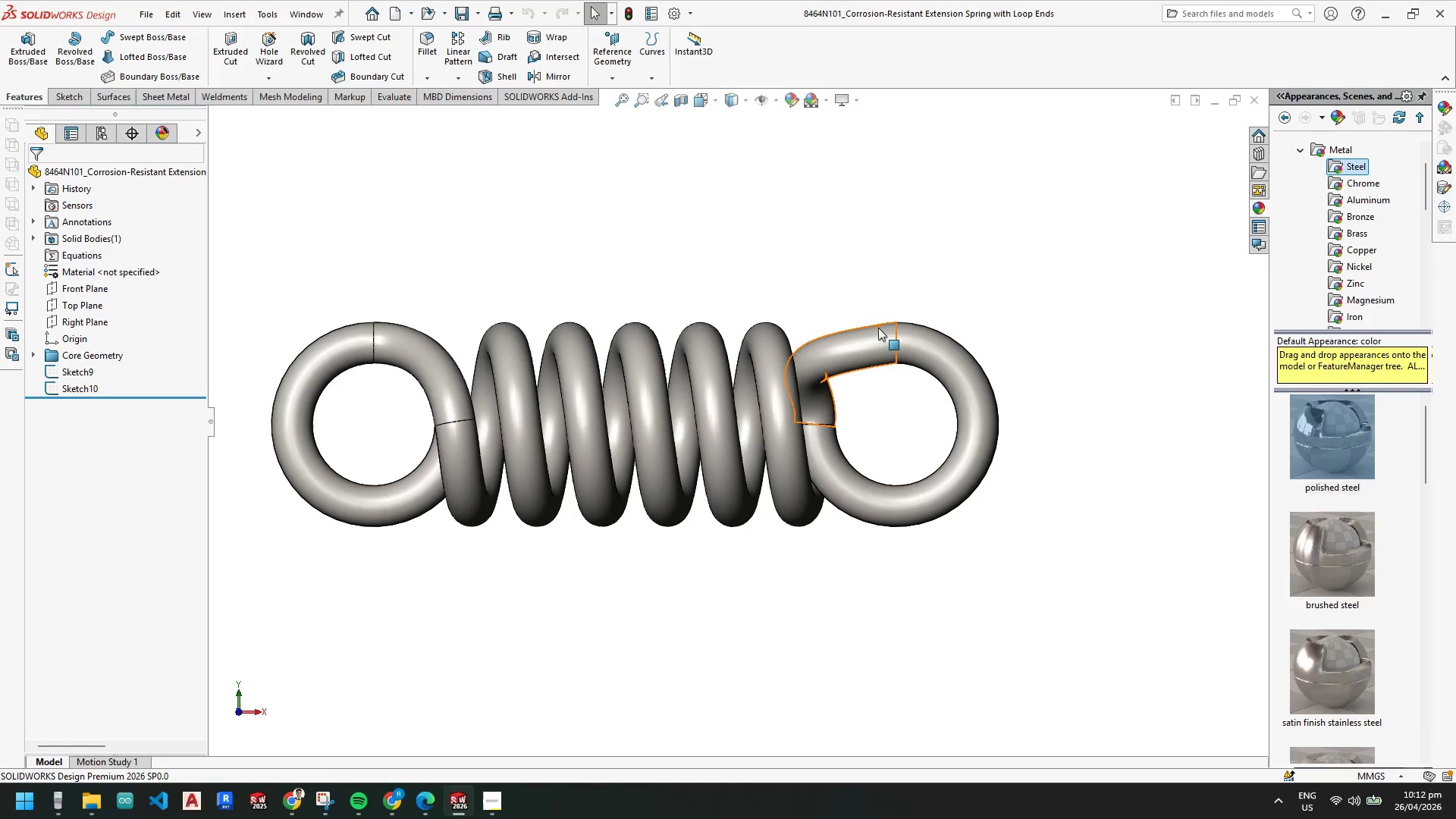 
scroll: coordinate [615, 414], scroll_direction: up, amount: 2.0
 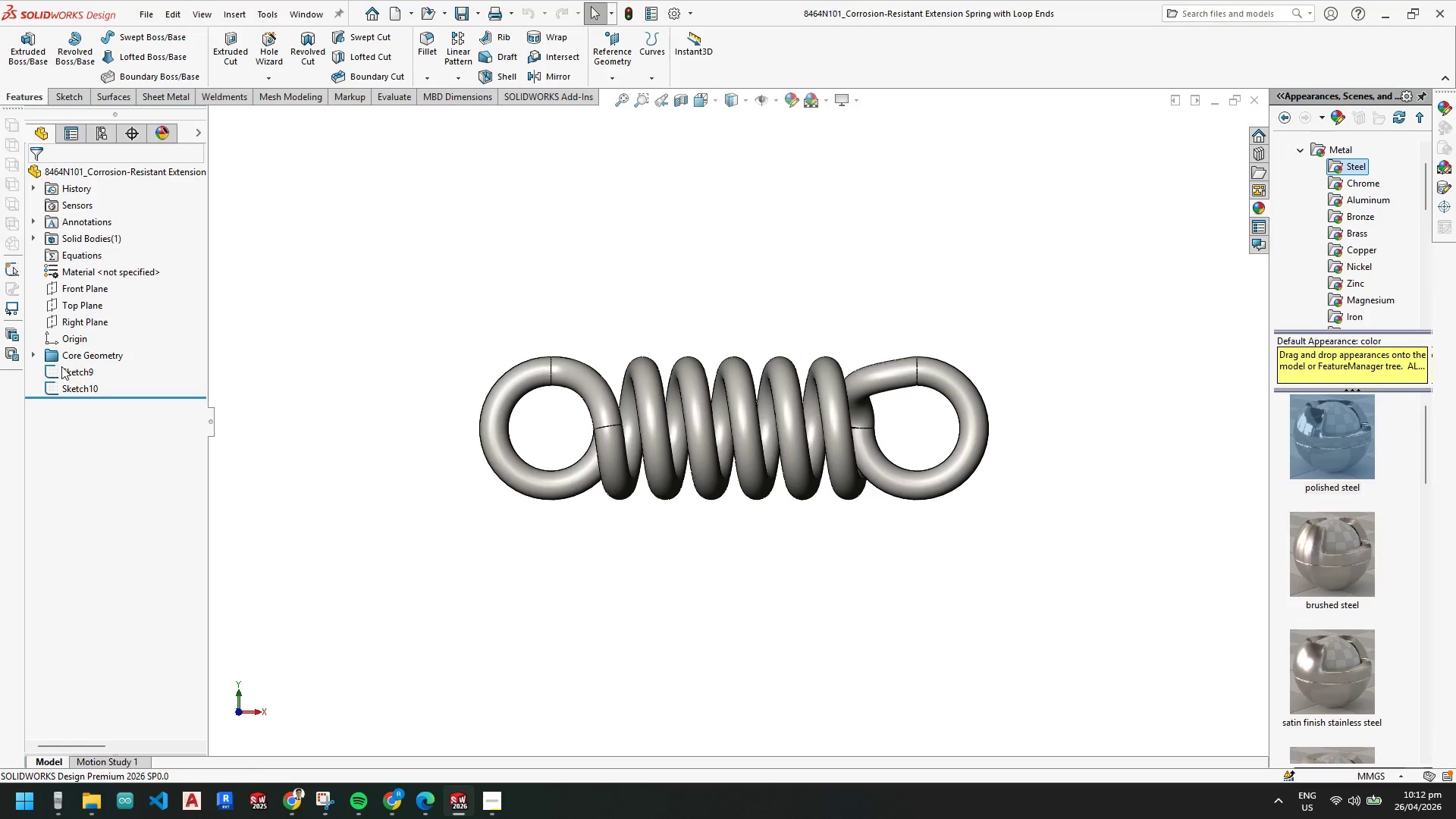 
left_click([76, 369])
 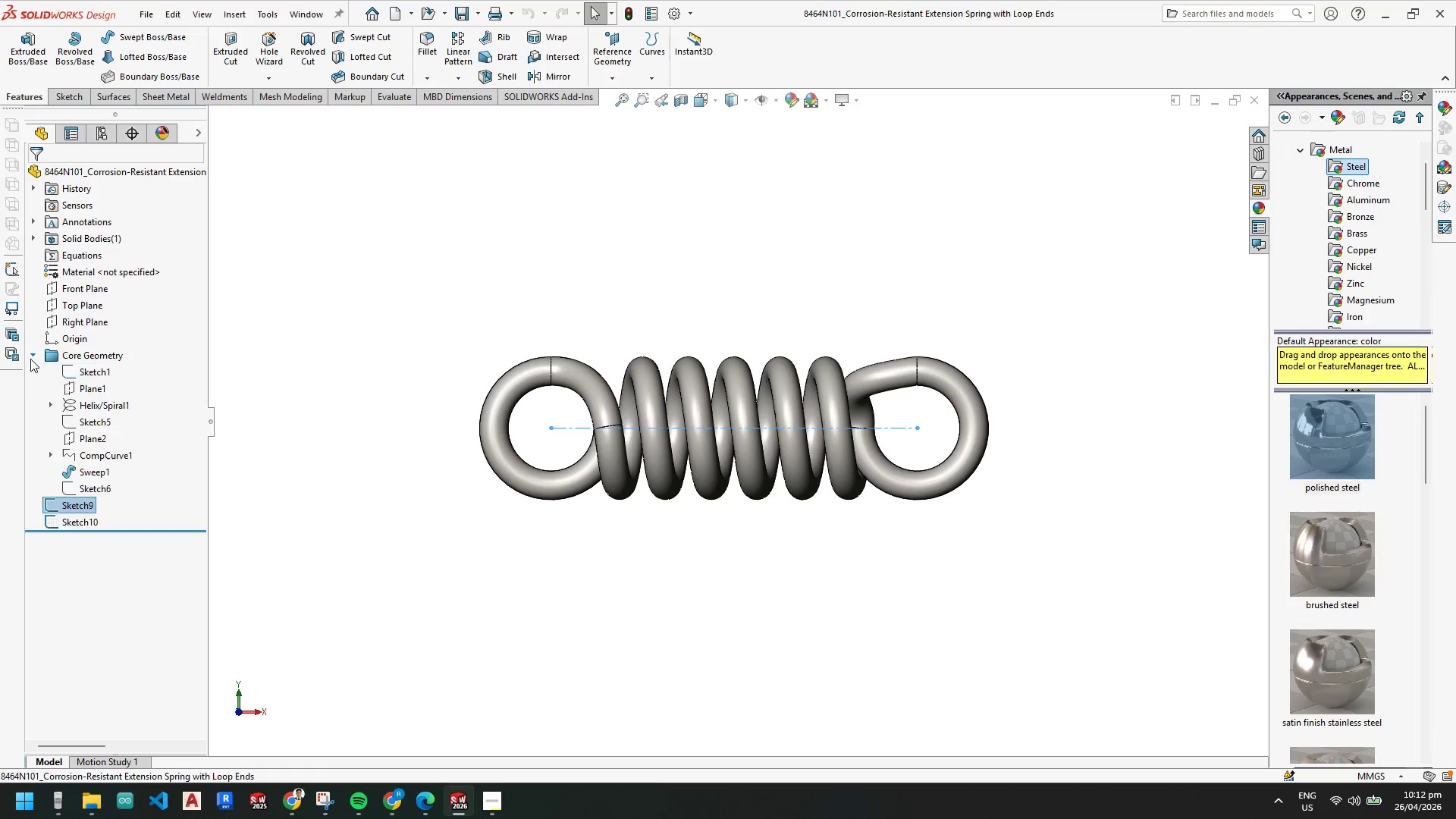 
left_click([93, 371])
 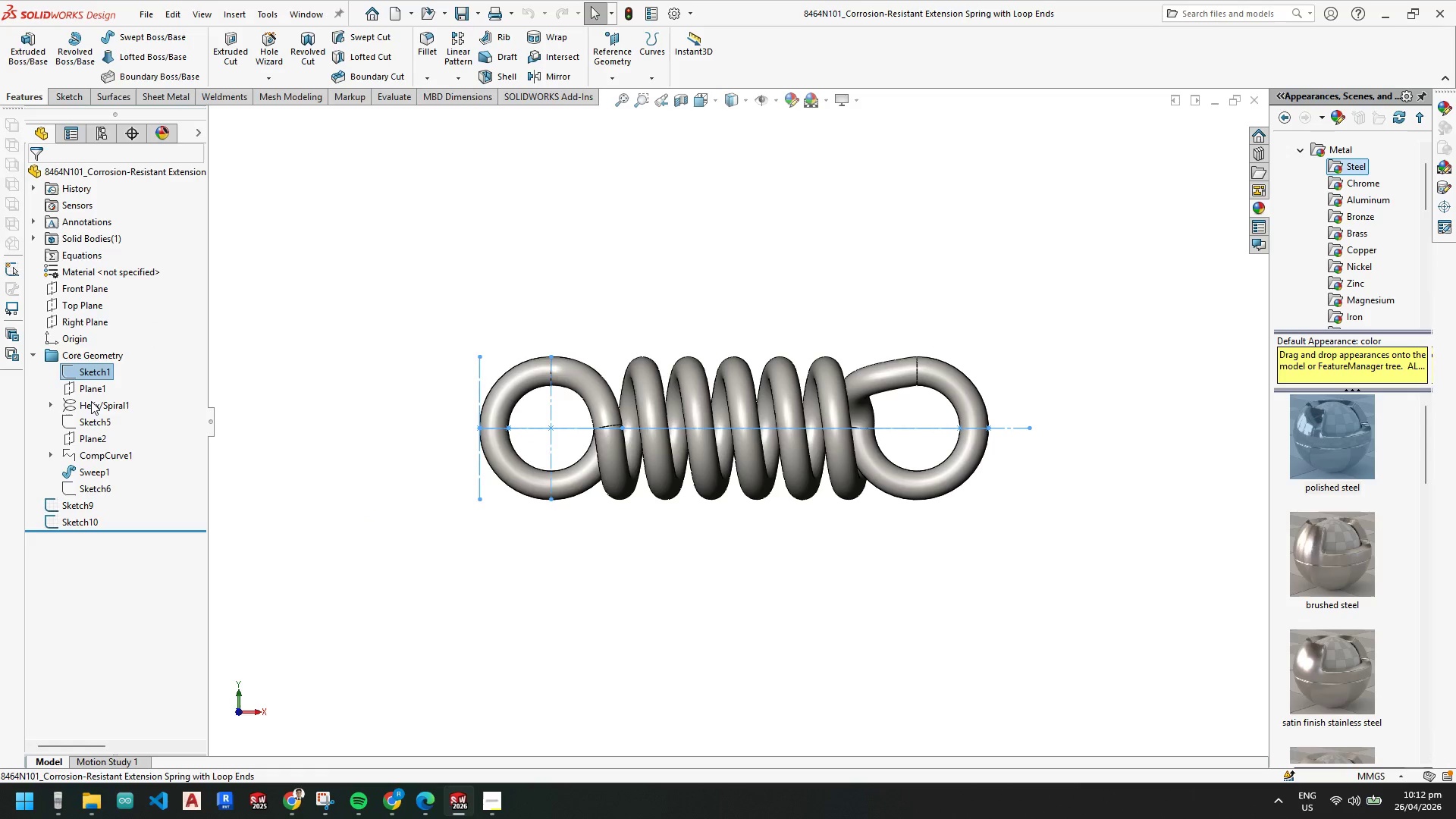 
right_click([91, 401])
 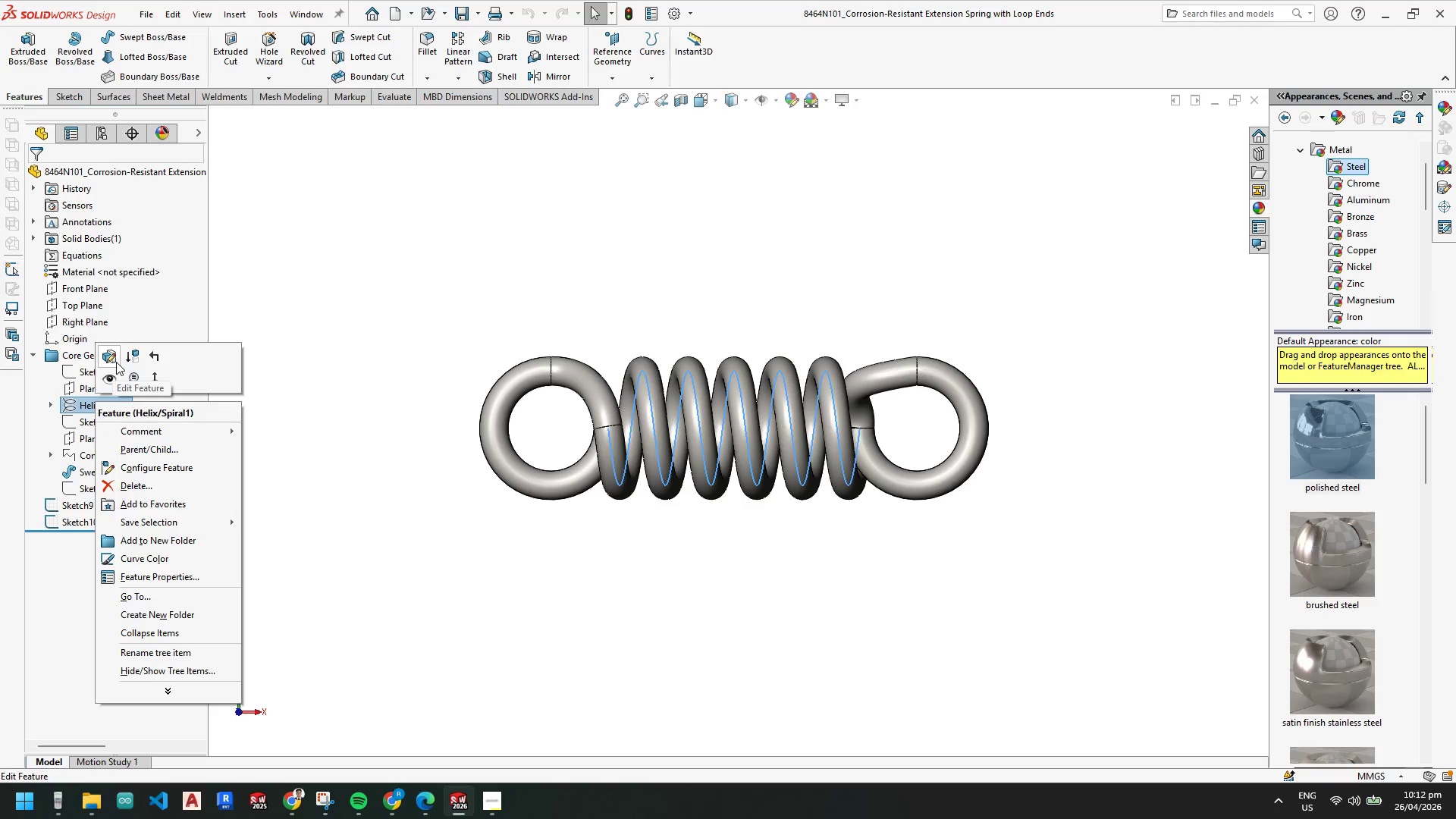 
left_click([115, 357])
 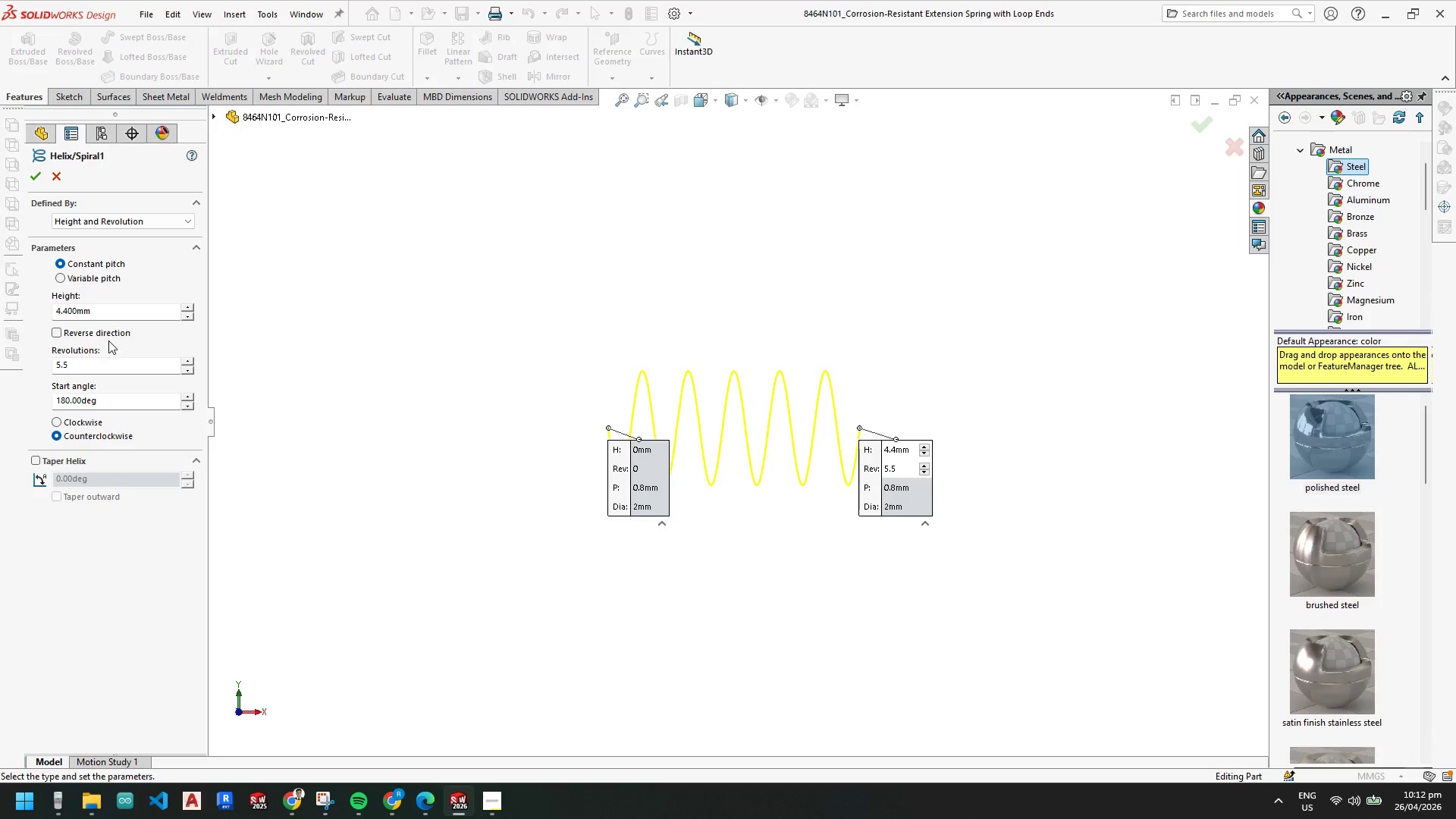 
left_click_drag(start_coordinate=[121, 306], to_coordinate=[20, 297])
 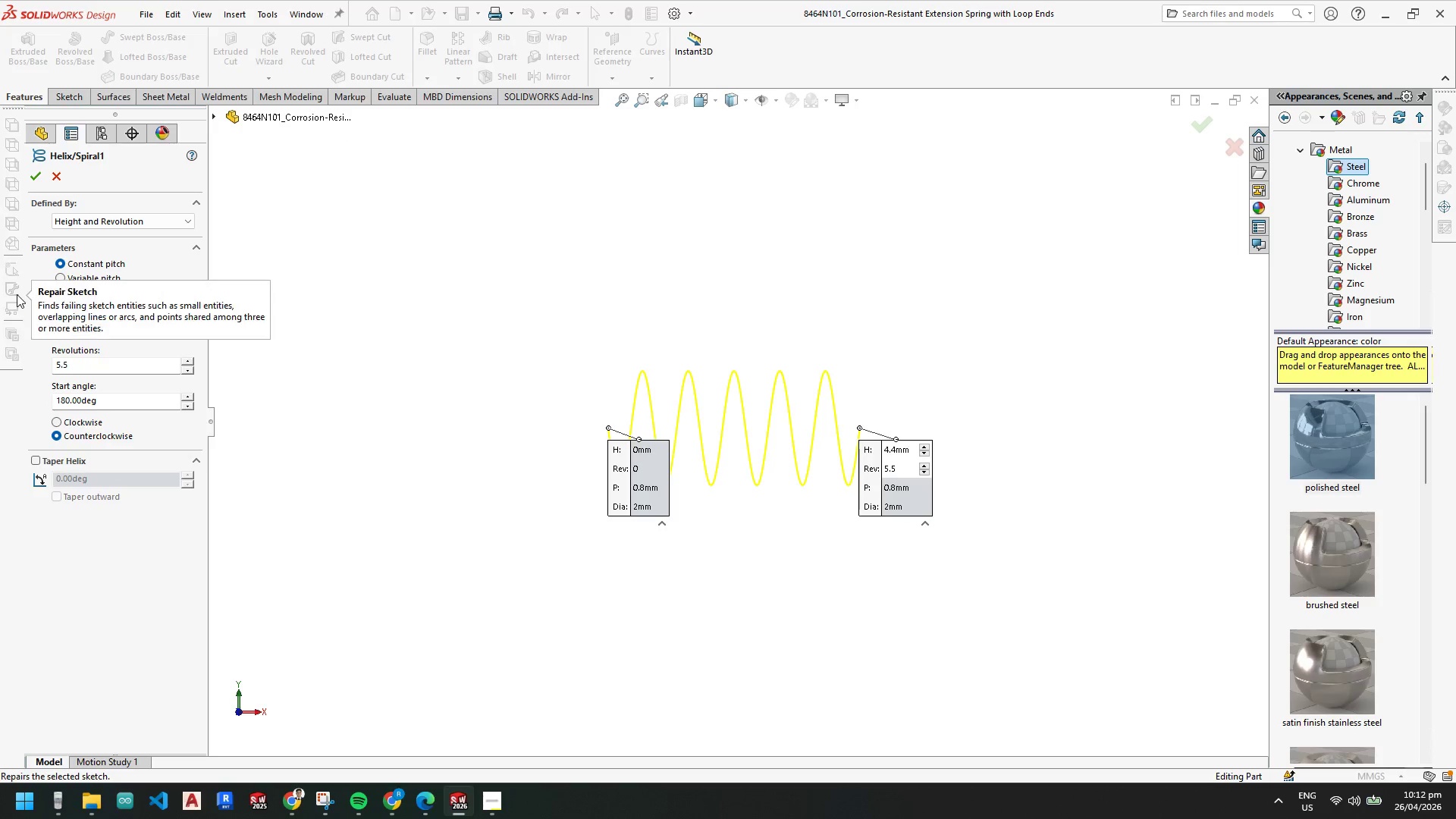 
key(Numpad6)
 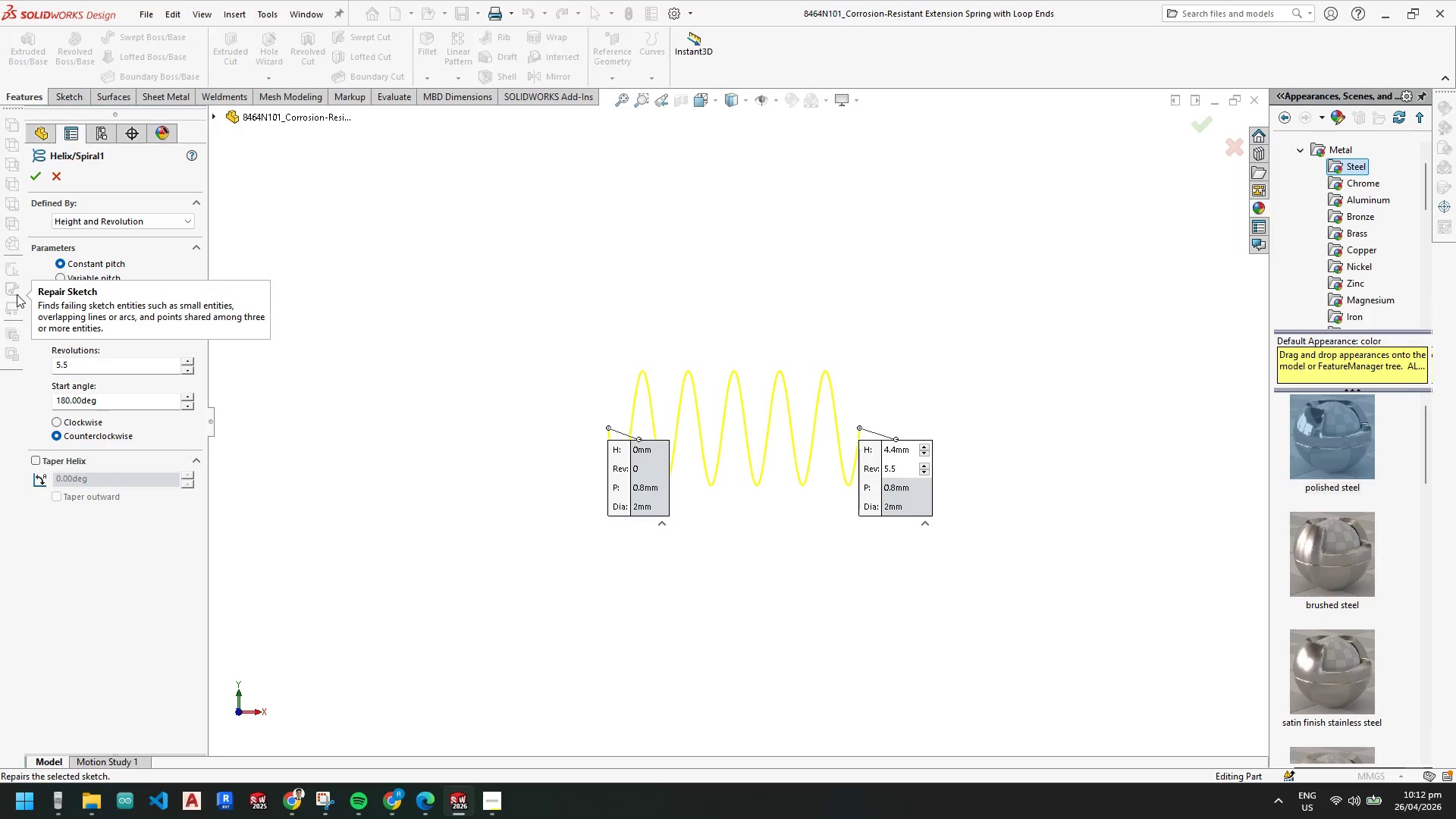 
key(NumpadDecimal)
 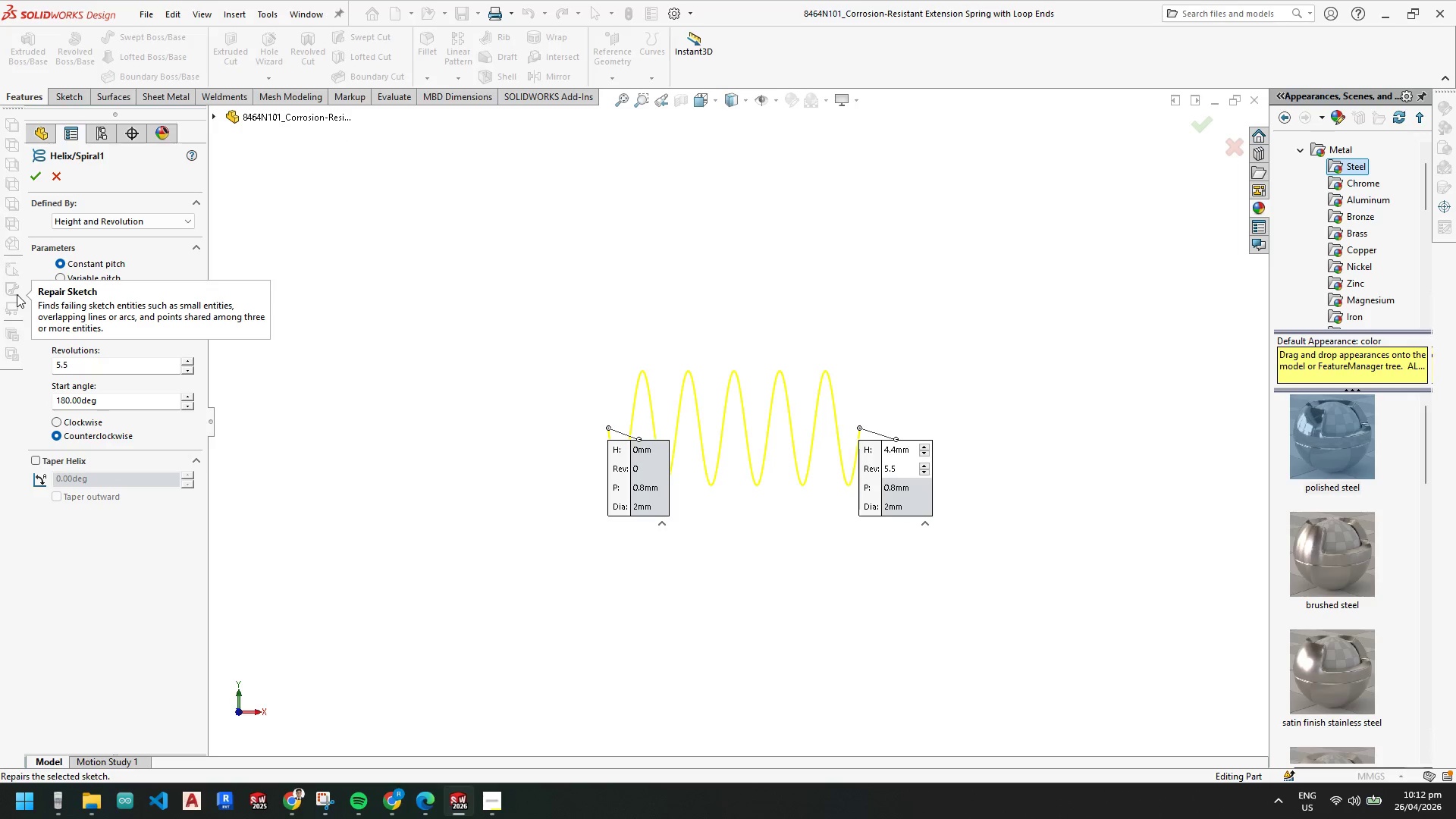 
key(Numpad4)
 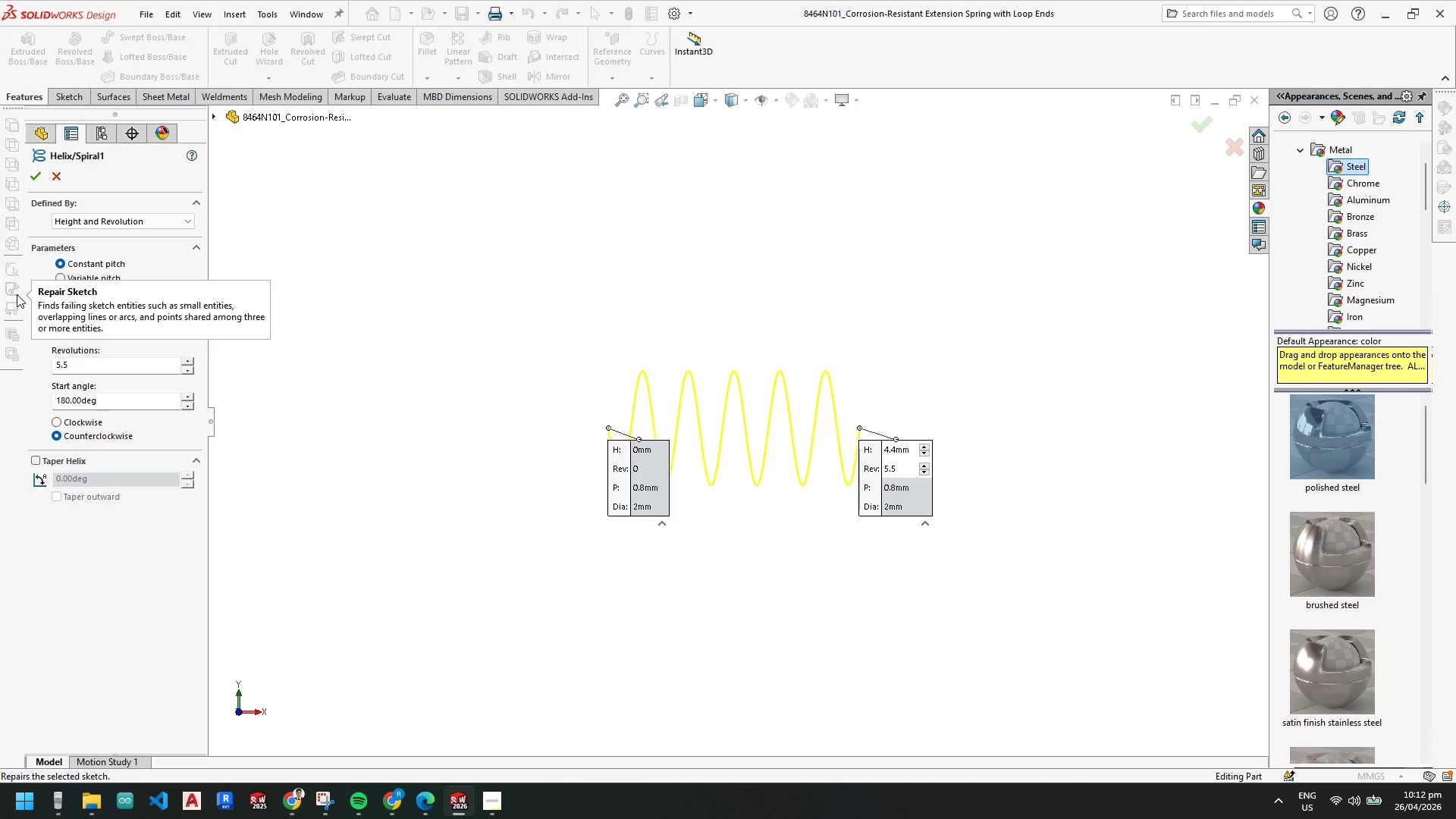 
key(NumpadEnter)
 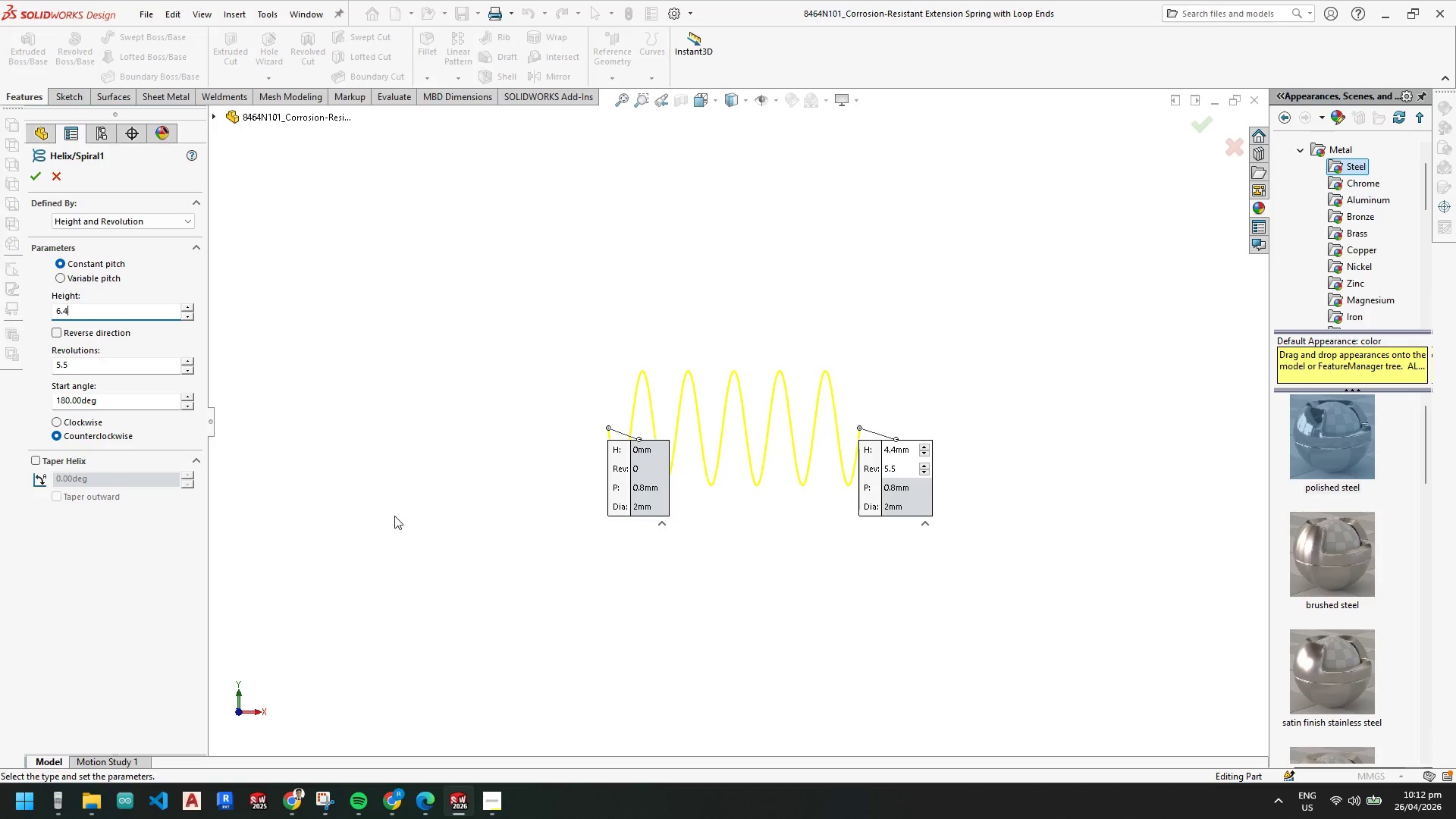 
mouse_move([44, 202])
 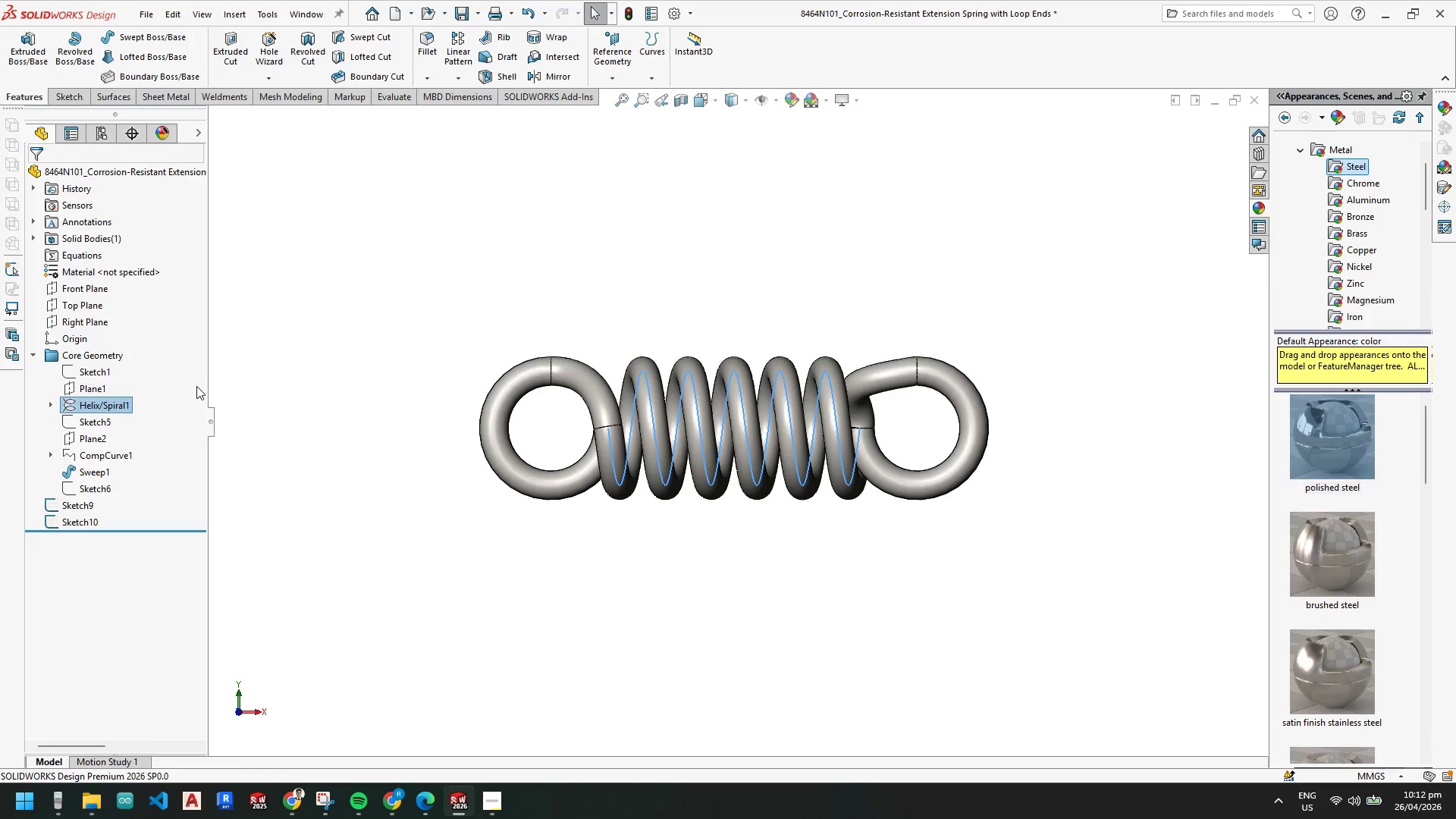 
left_click([298, 524])
 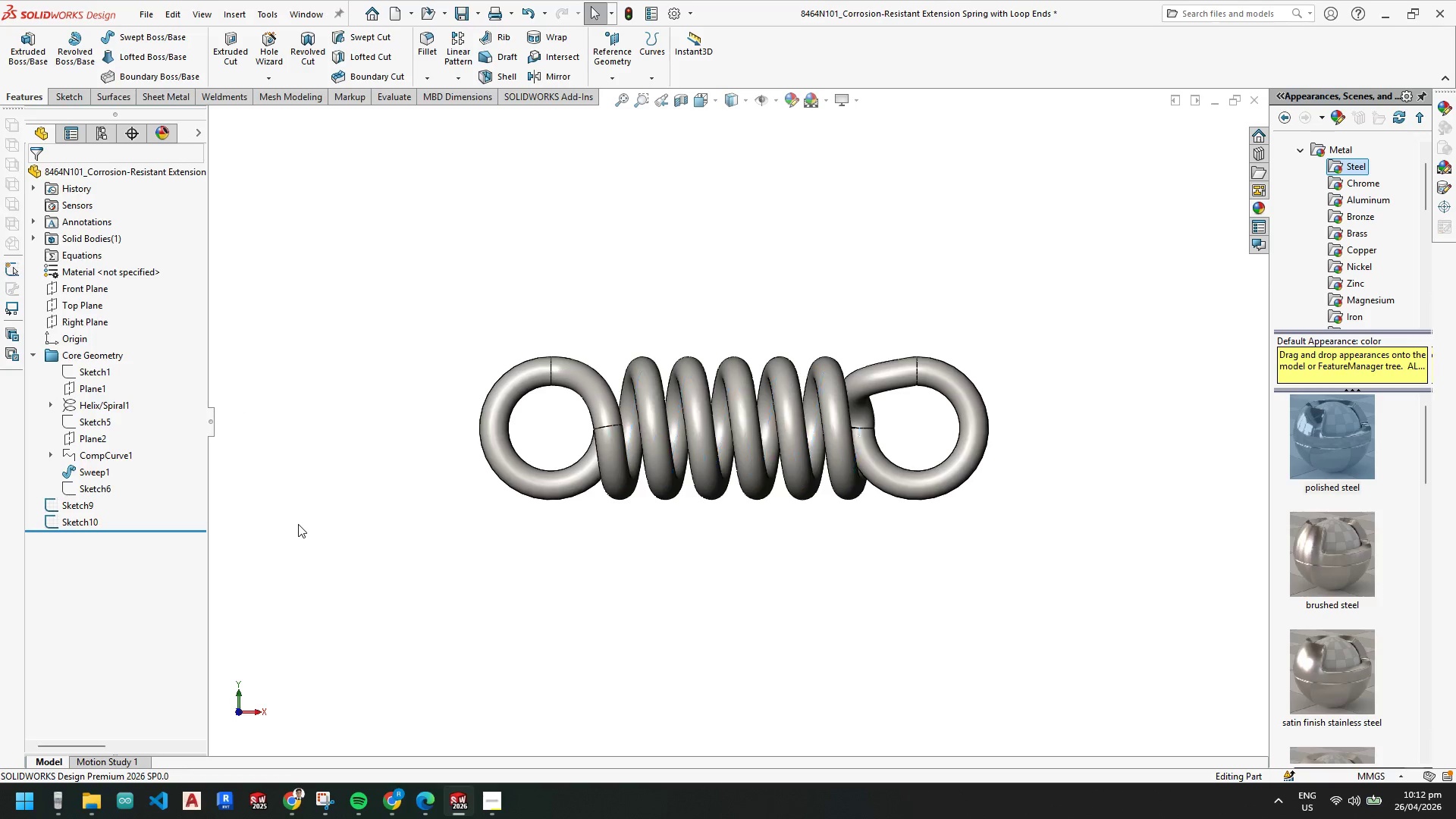 
key(Control+S)
 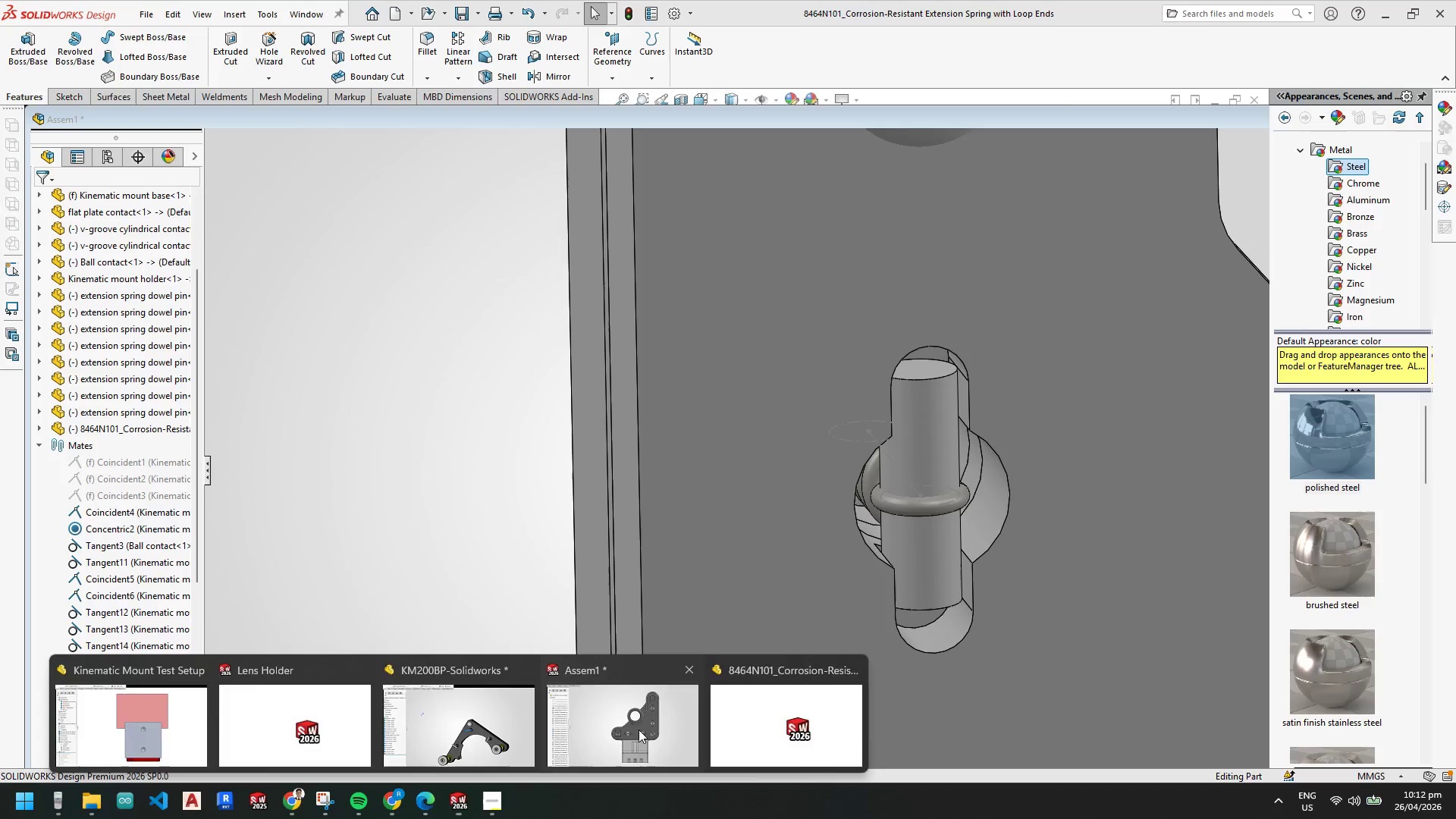 
scroll: coordinate [698, 485], scroll_direction: up, amount: 5.0
 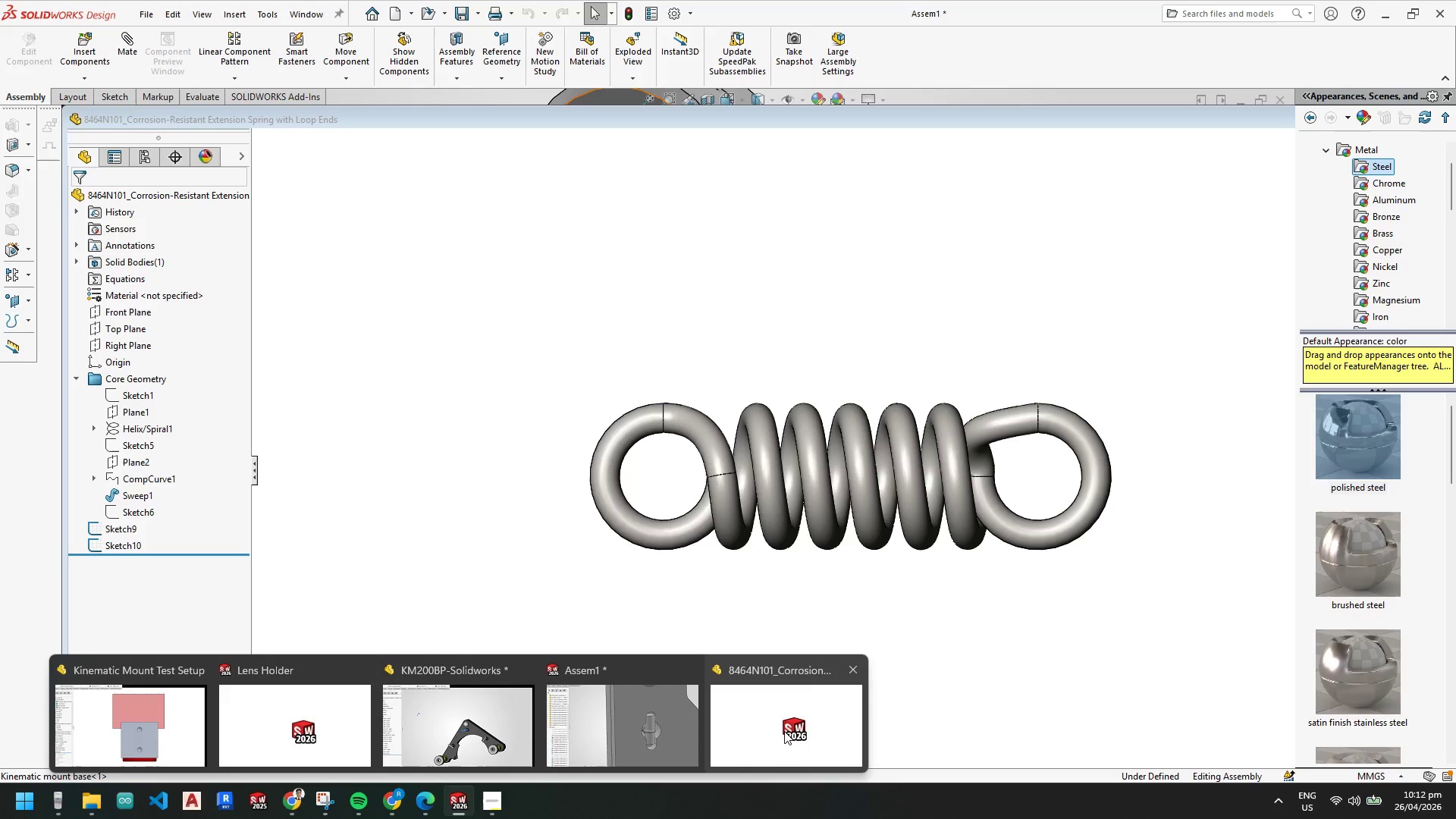 
wait(5.9)
 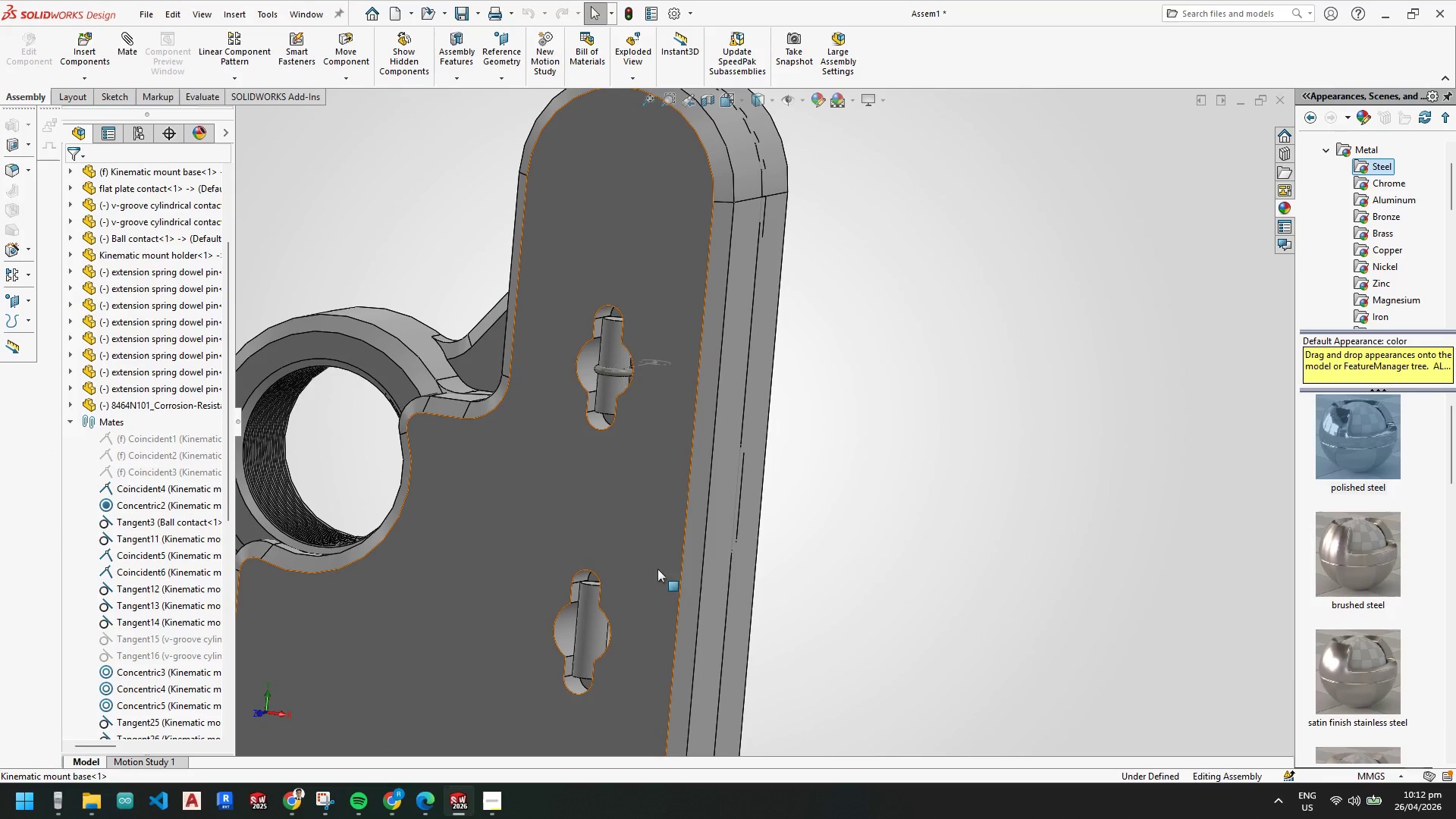 
right_click([102, 400])
 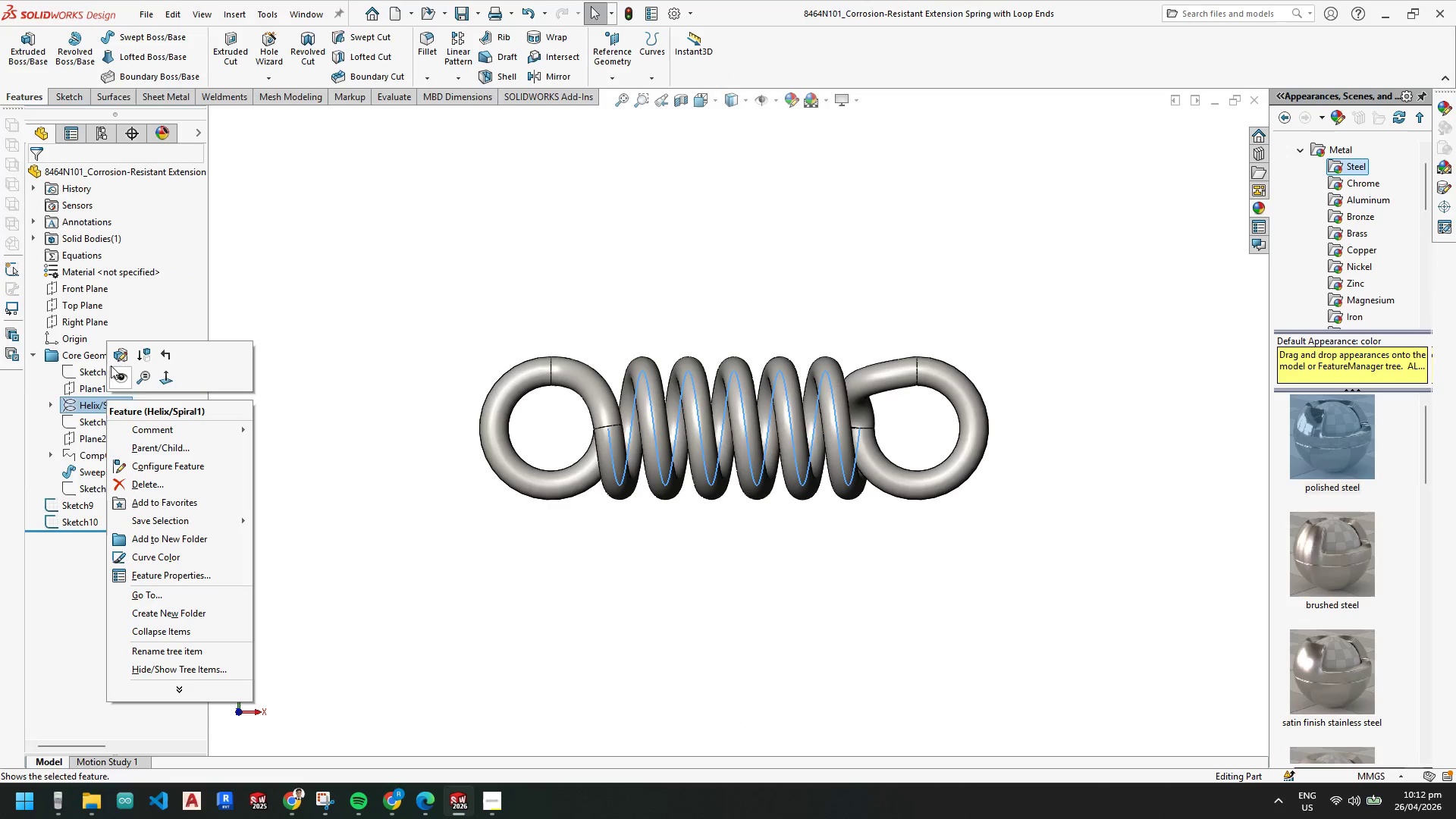 
left_click([118, 356])
 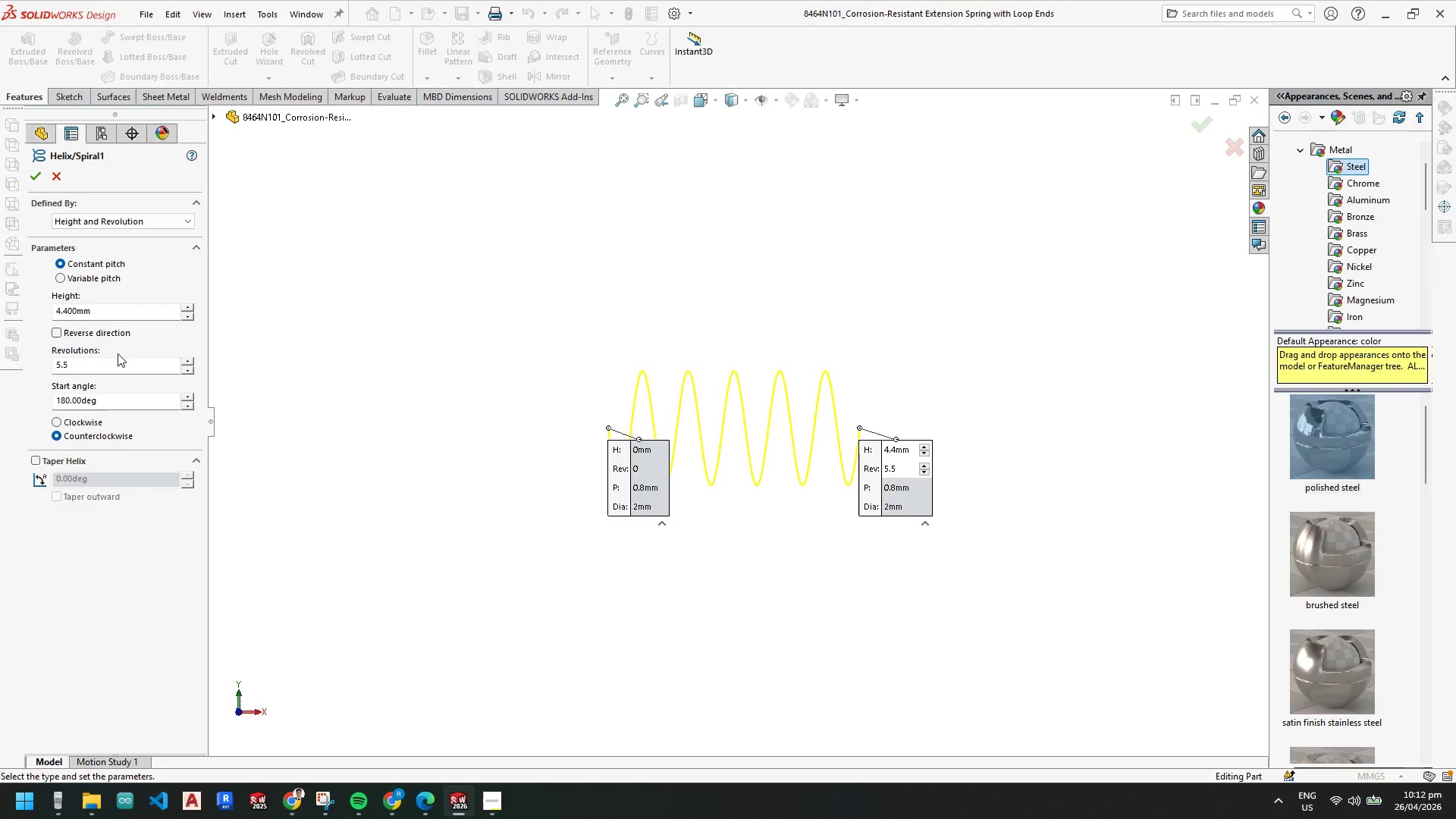 
left_click_drag(start_coordinate=[118, 312], to_coordinate=[52, 309])
 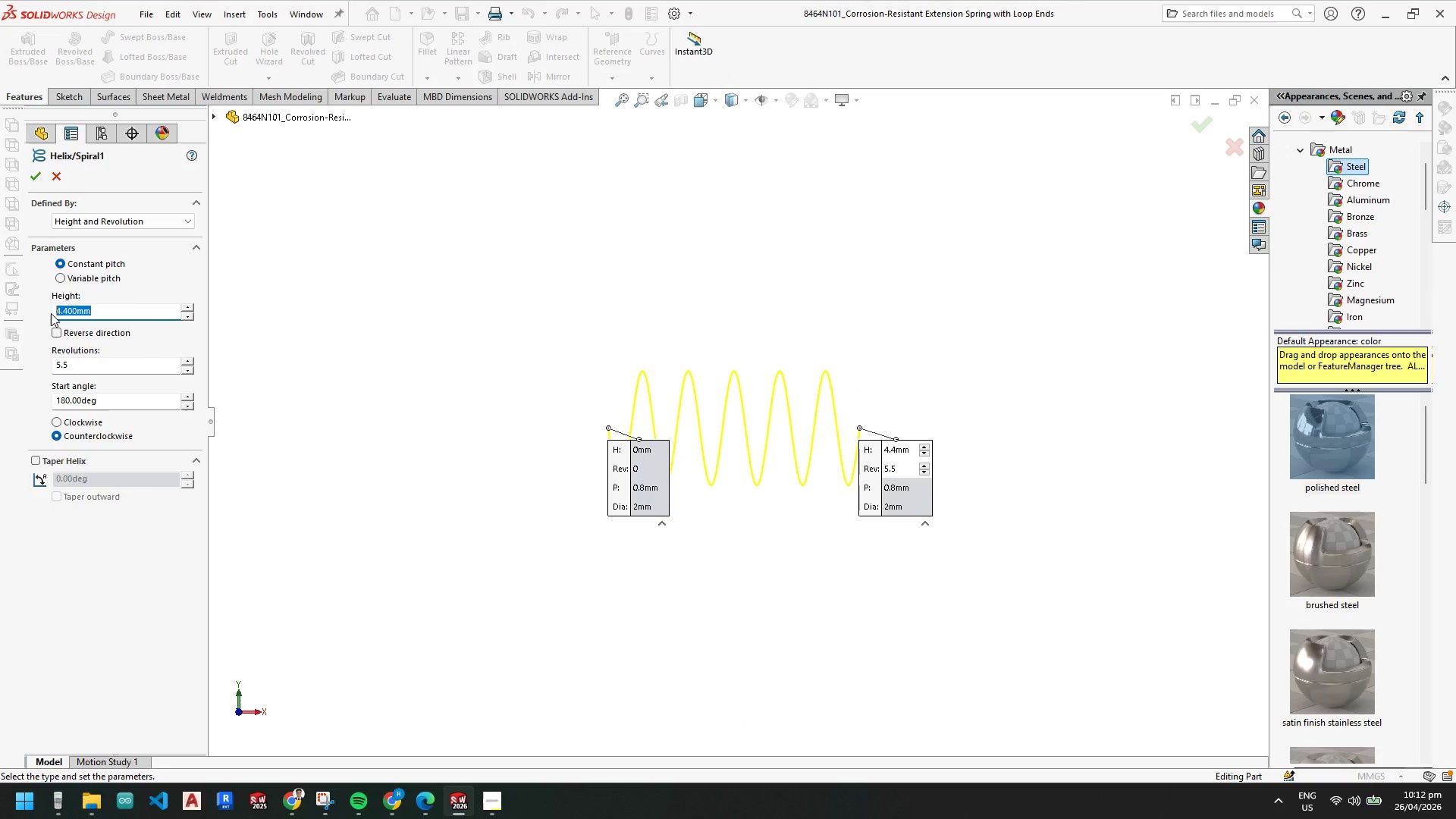 
key(Escape)
 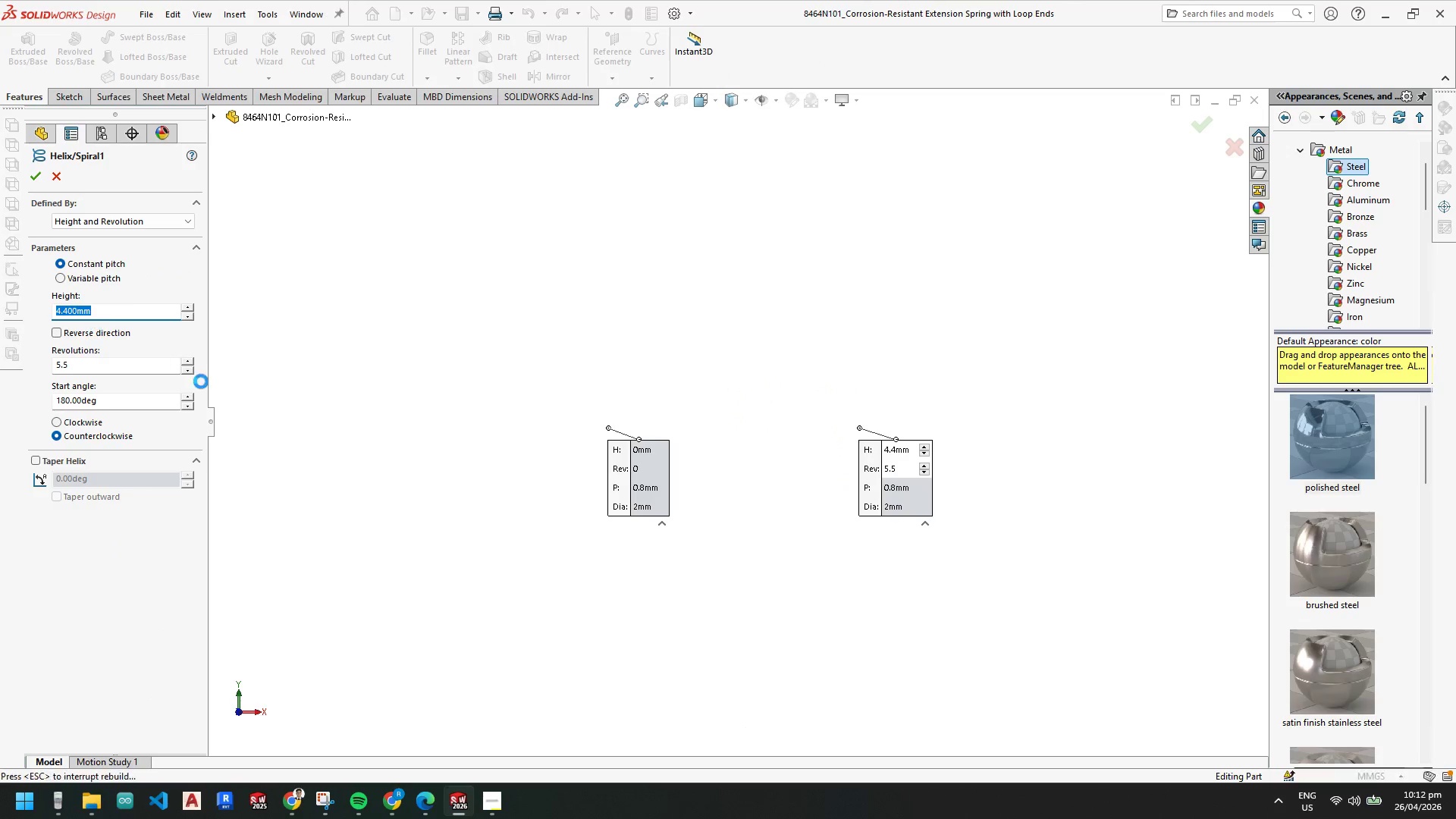 
key(Escape)
 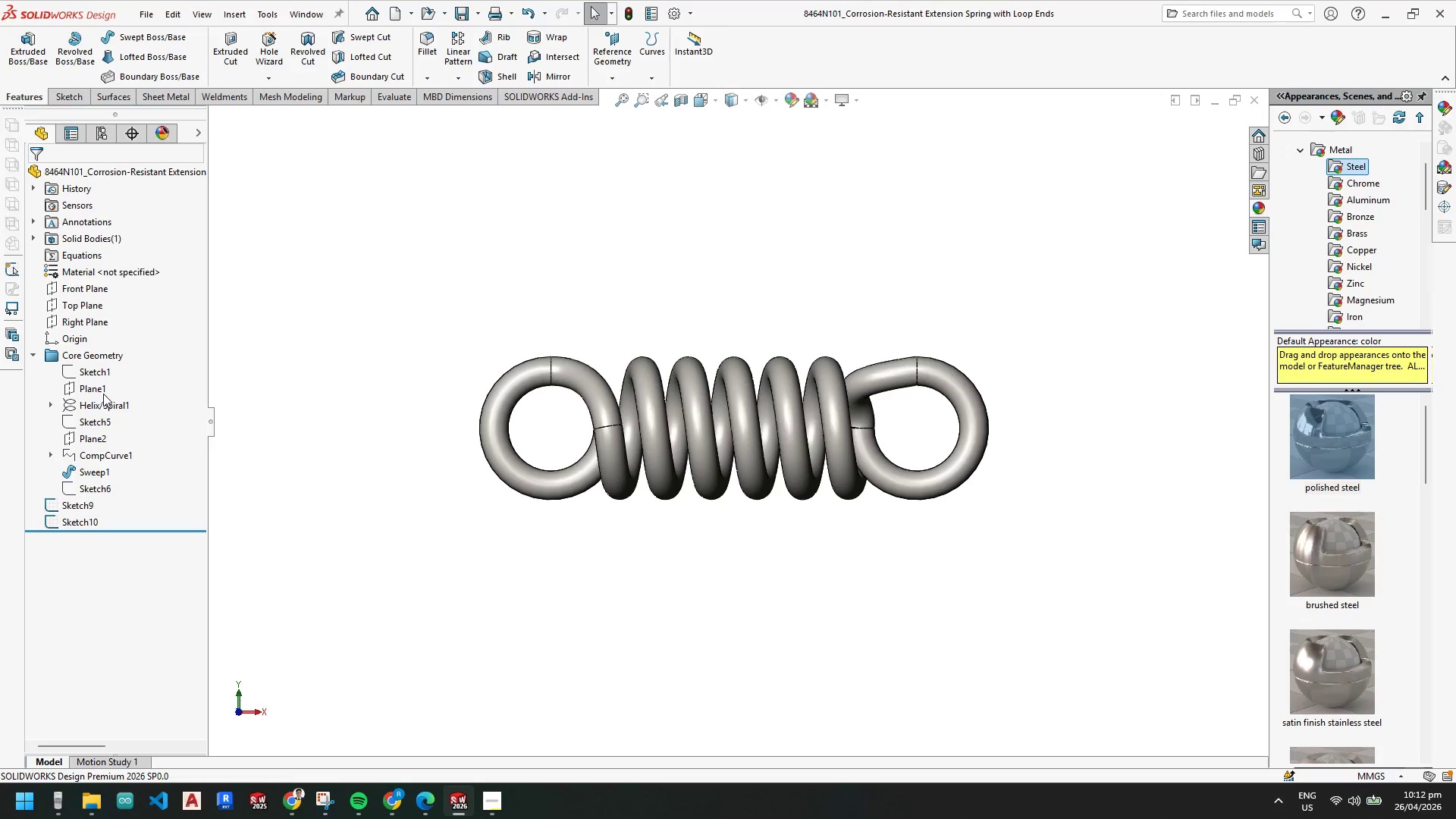 
left_click([104, 402])
 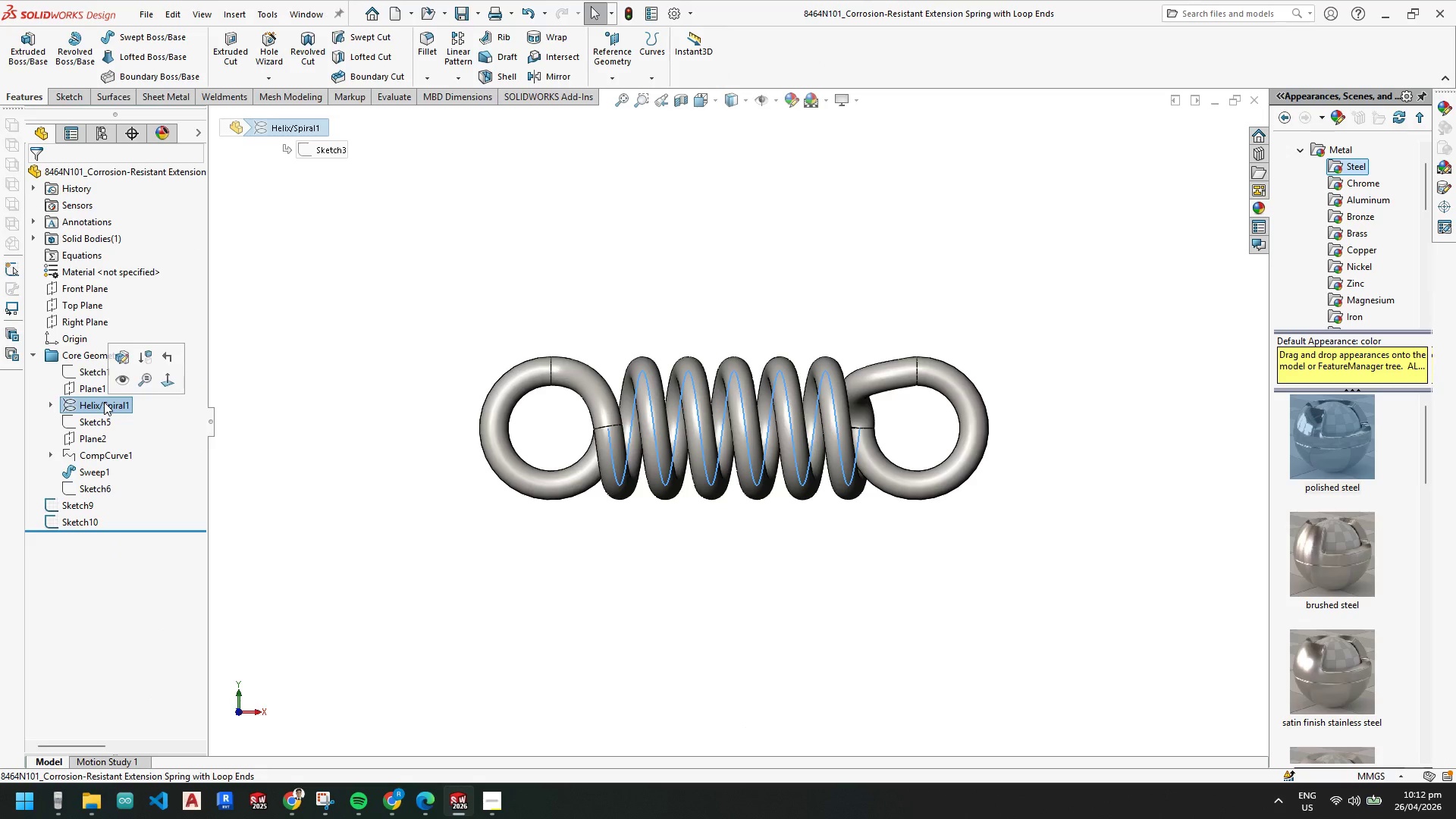 
right_click([104, 402])
 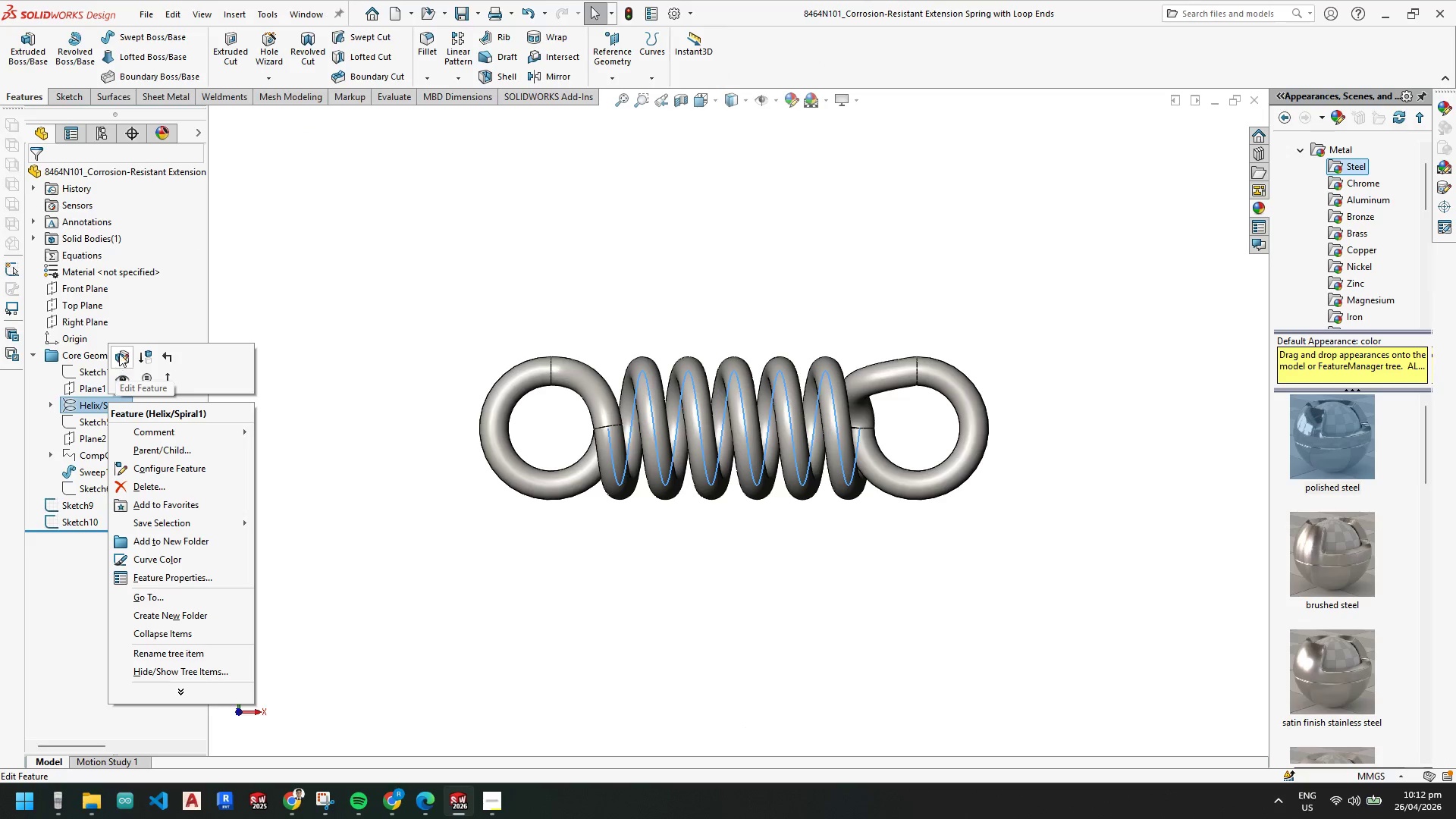 
left_click([122, 350])
 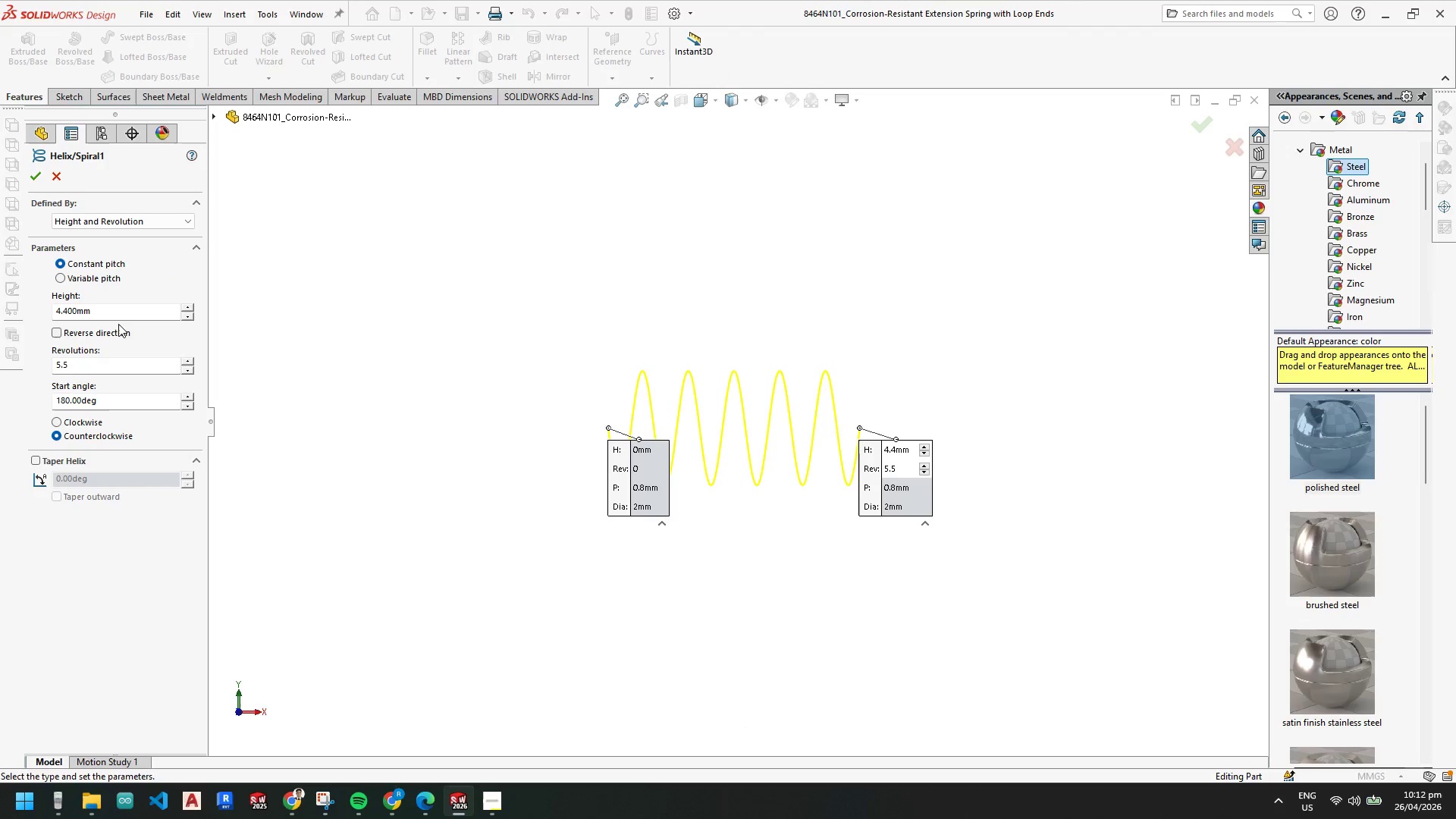 
left_click_drag(start_coordinate=[124, 311], to_coordinate=[2, 298])
 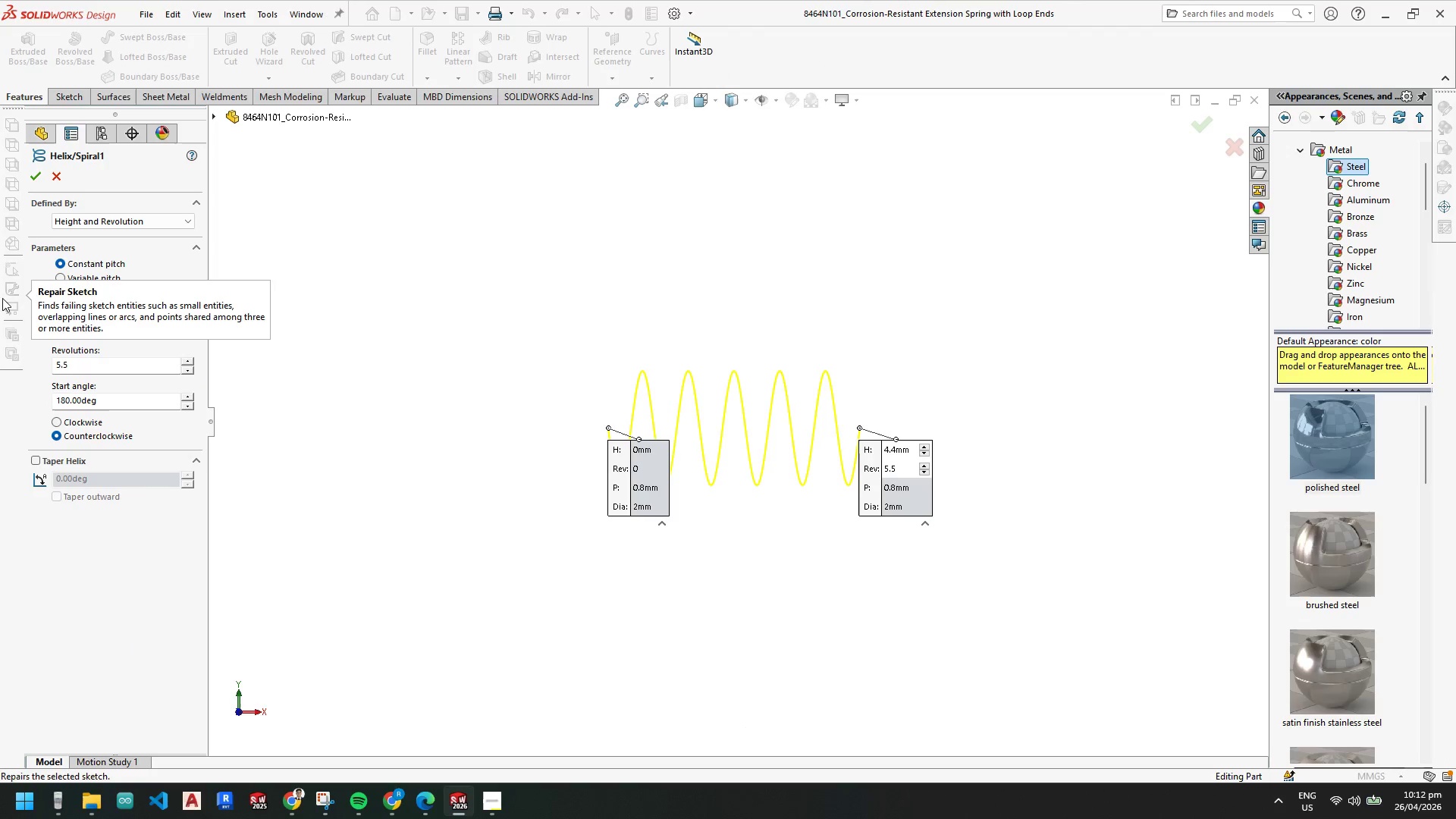 
key(Numpad8)
 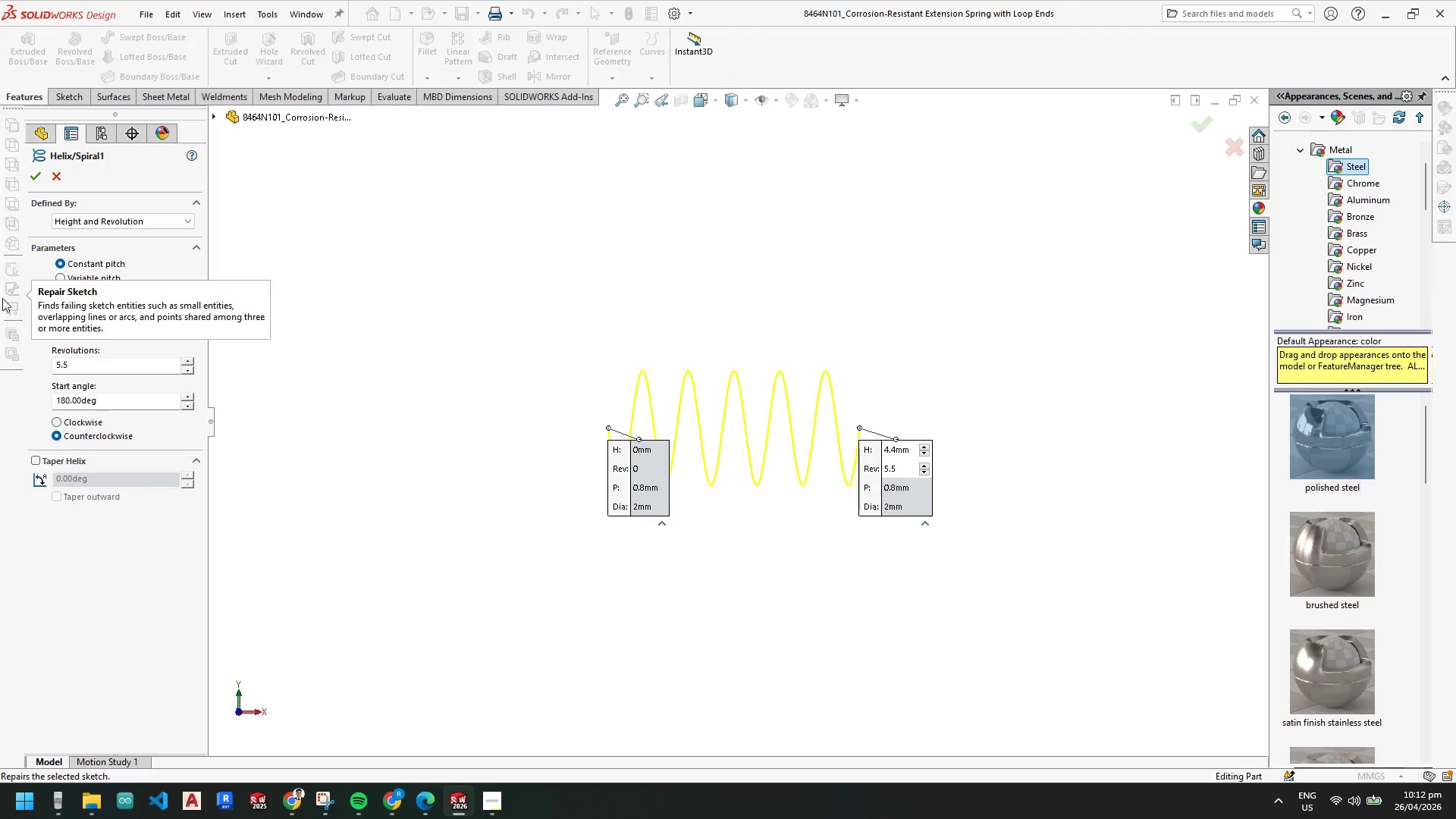 
key(NumpadDecimal)
 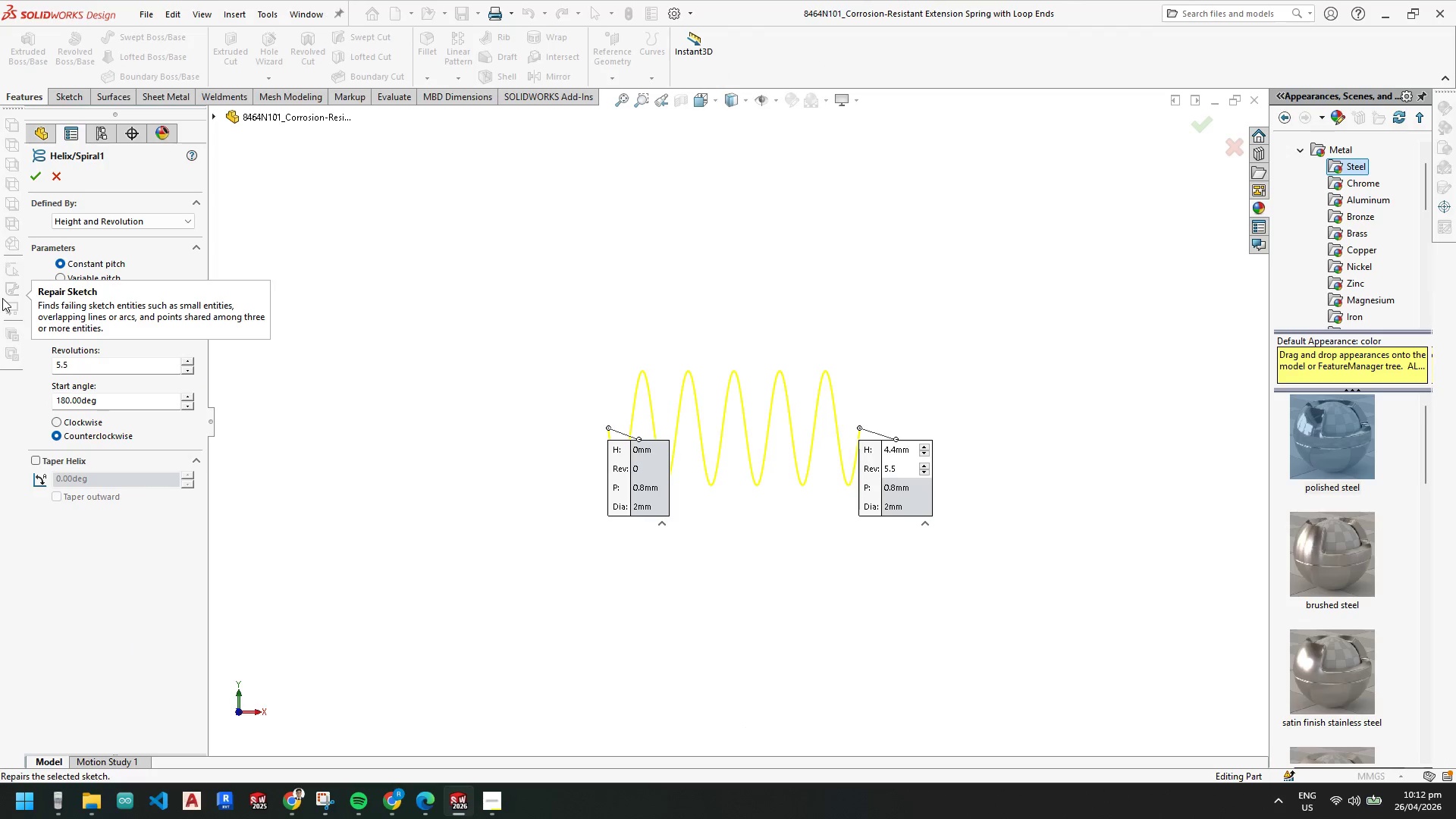 
key(Numpad4)
 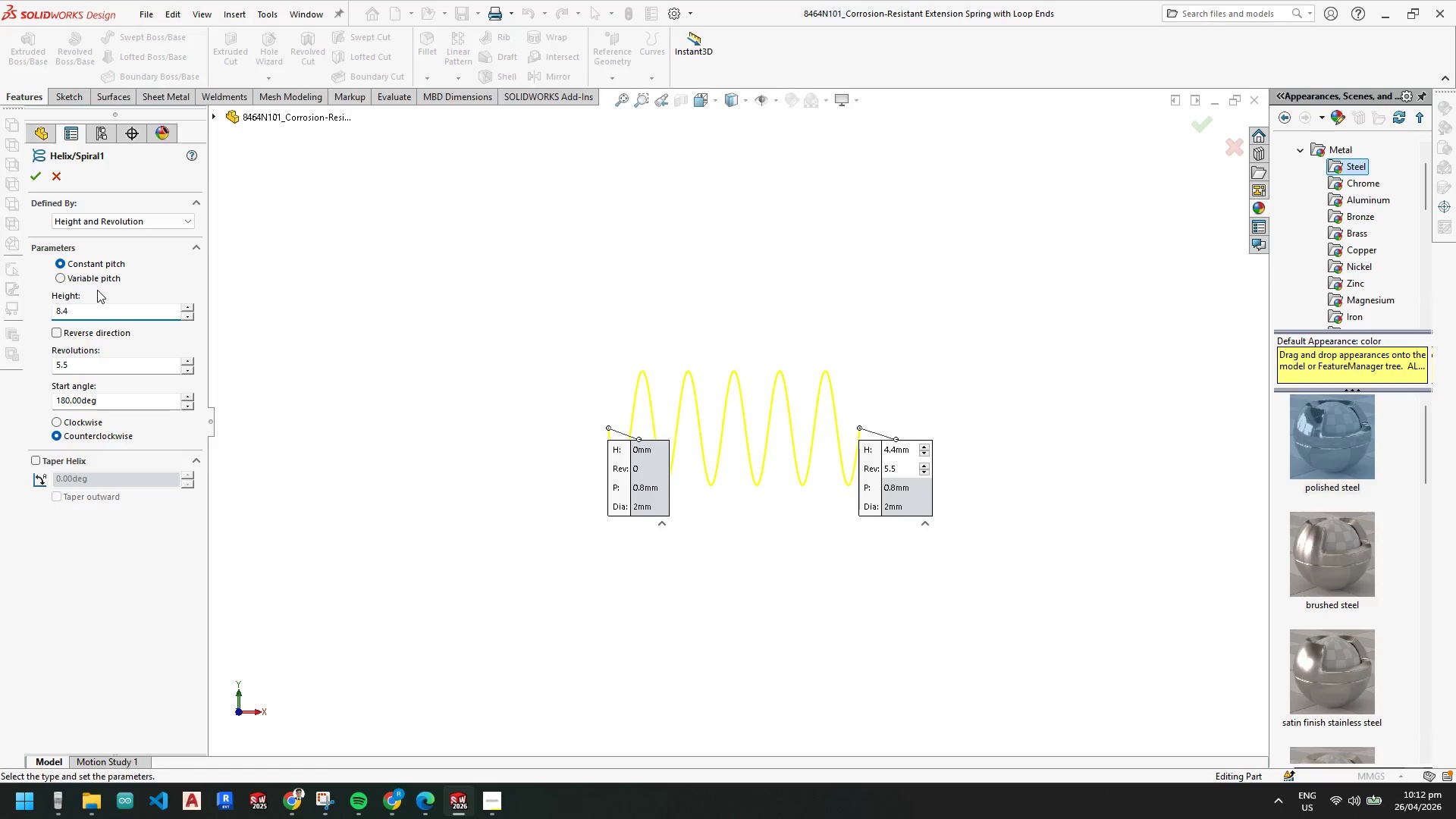 
key(NumpadEnter)
 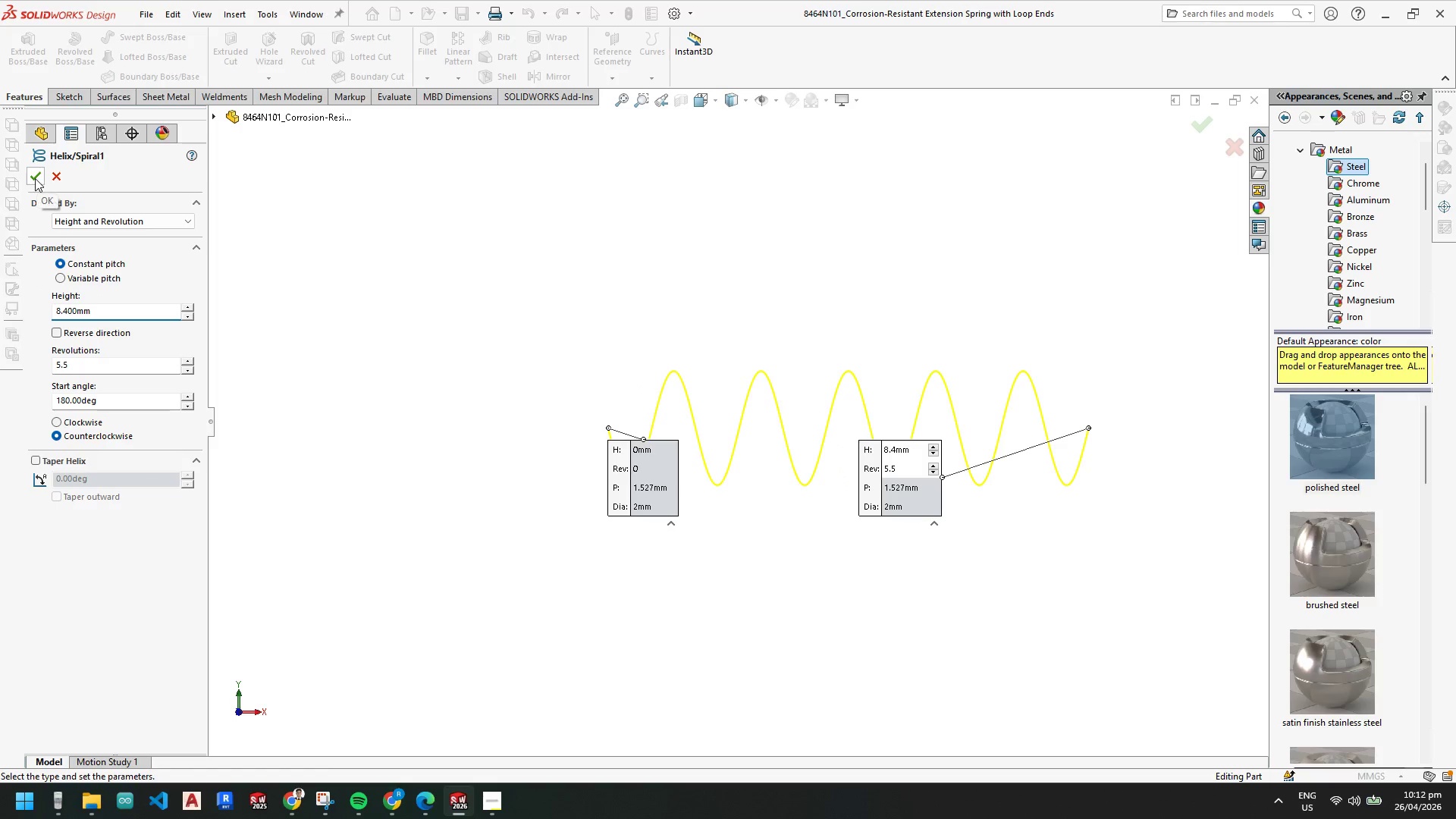 
left_click([35, 177])
 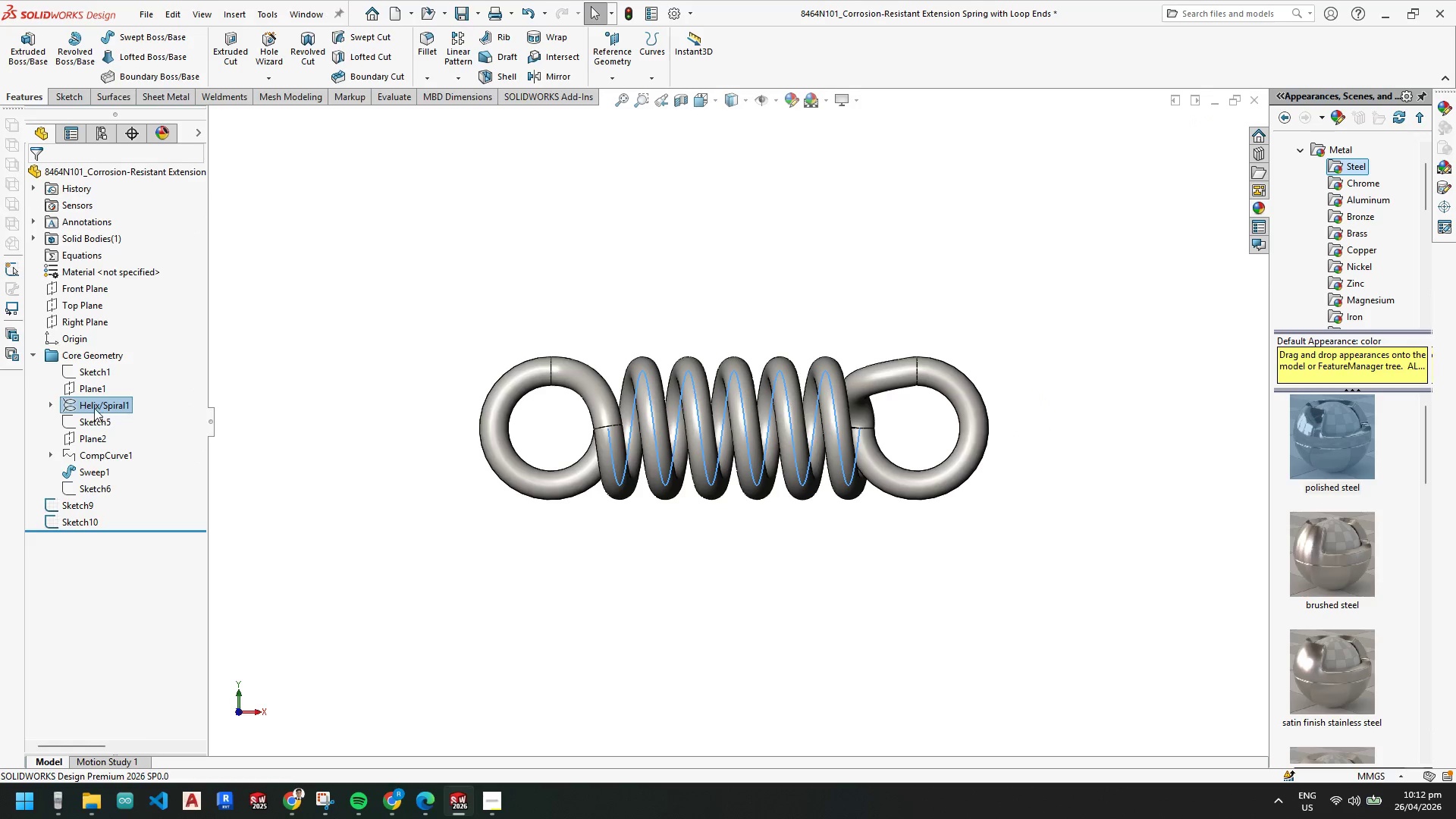 
left_click([57, 405])
 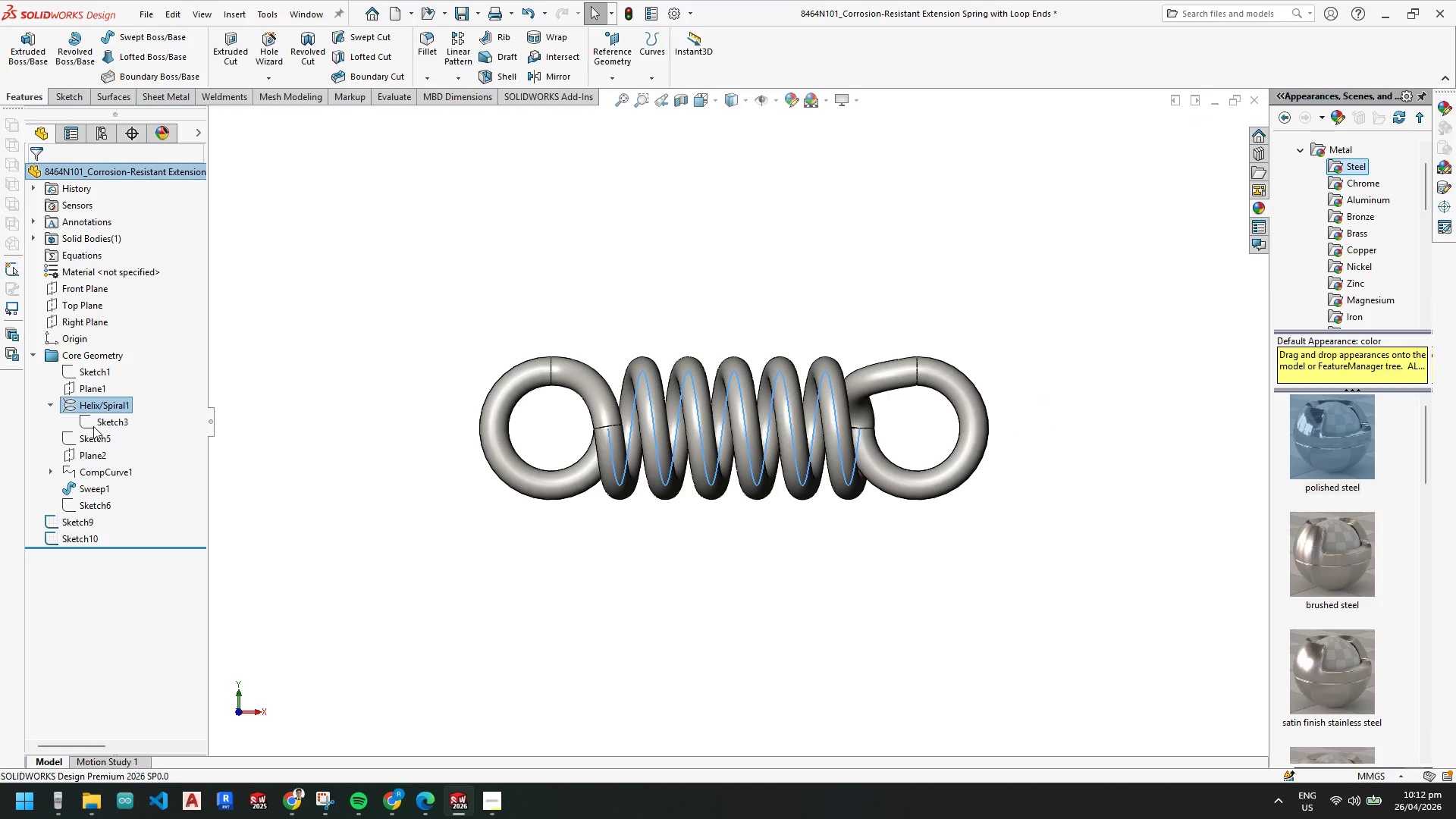 
left_click([94, 422])
 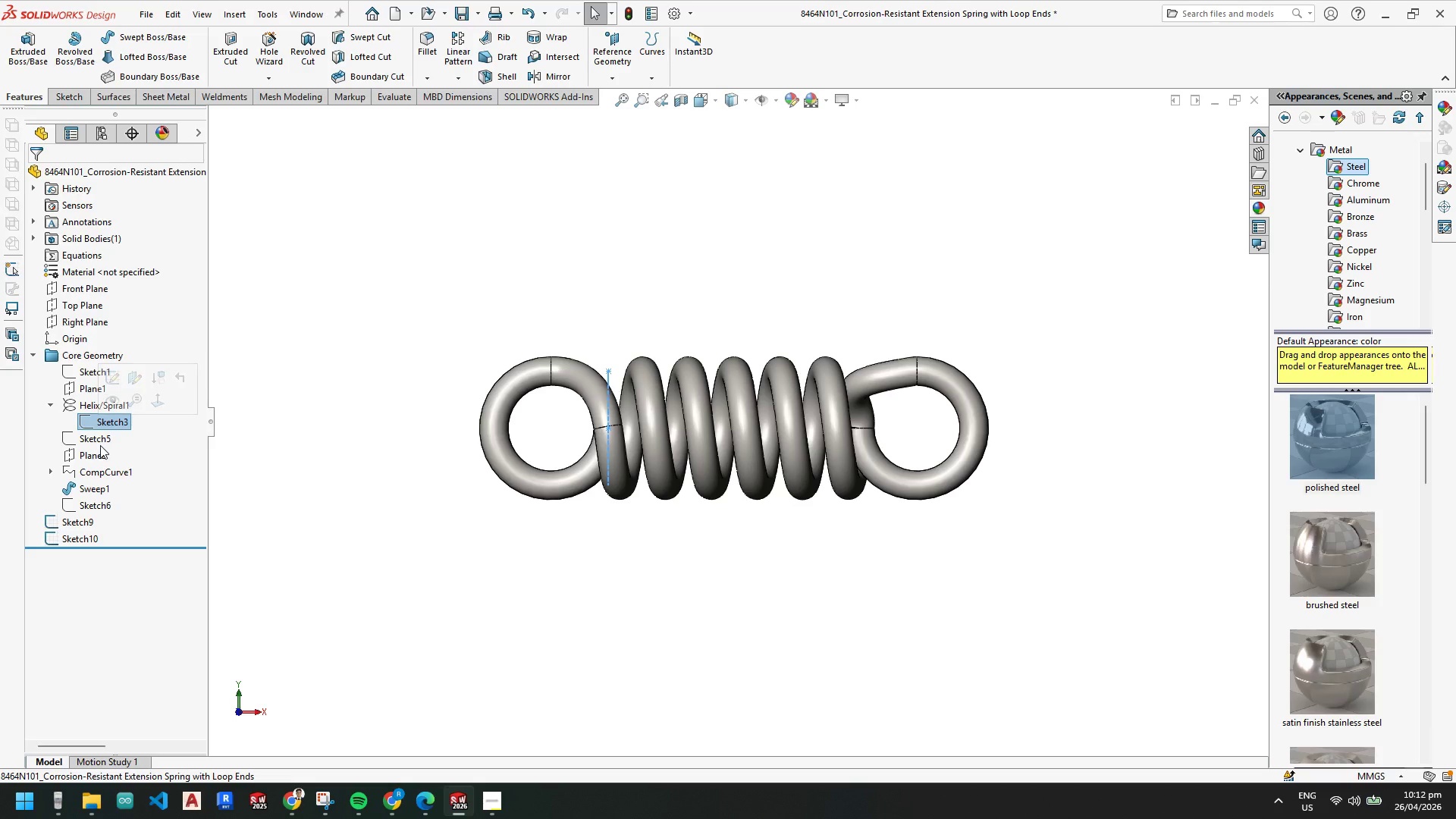 
left_click([95, 438])
 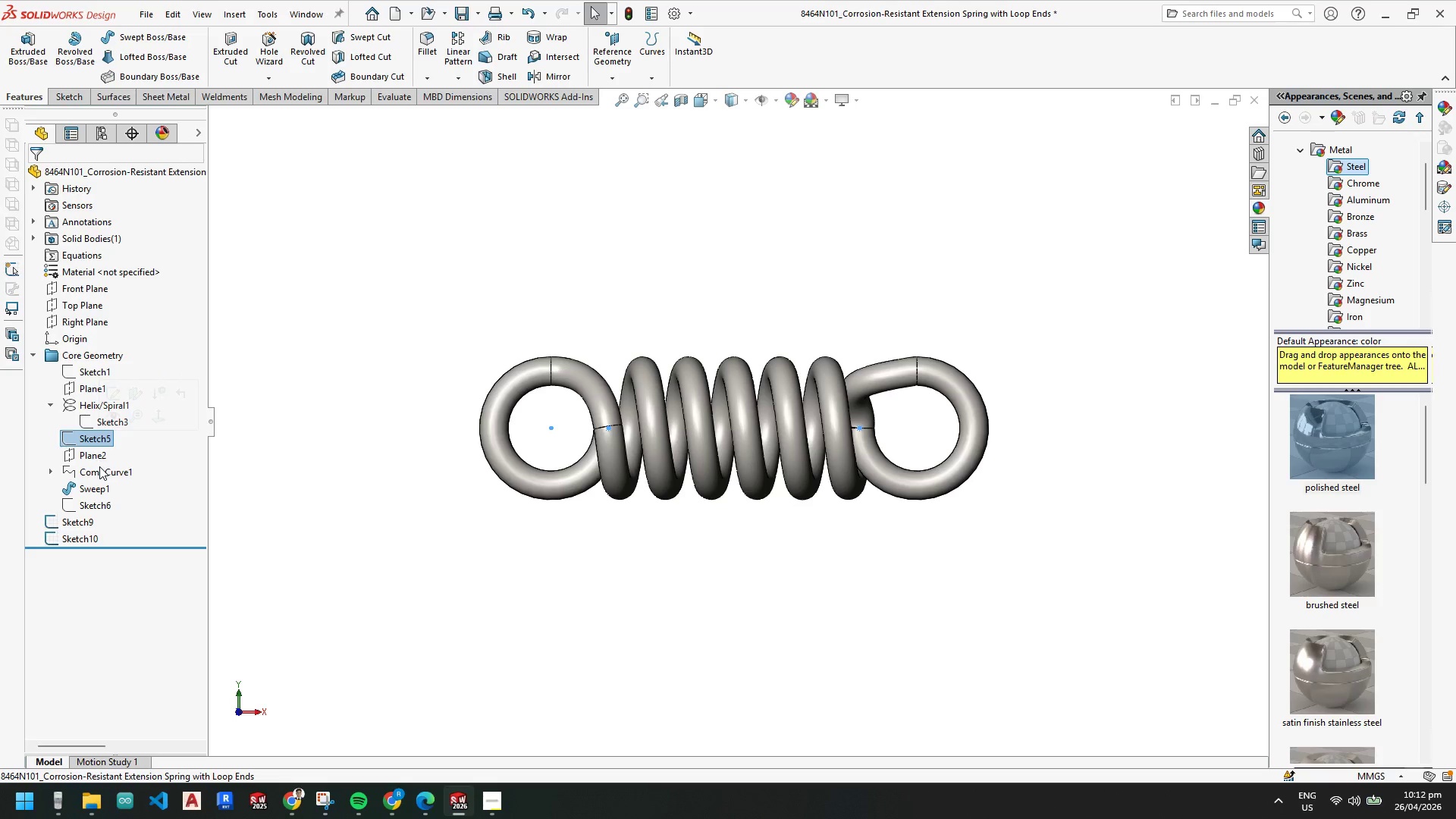 
left_click([99, 467])
 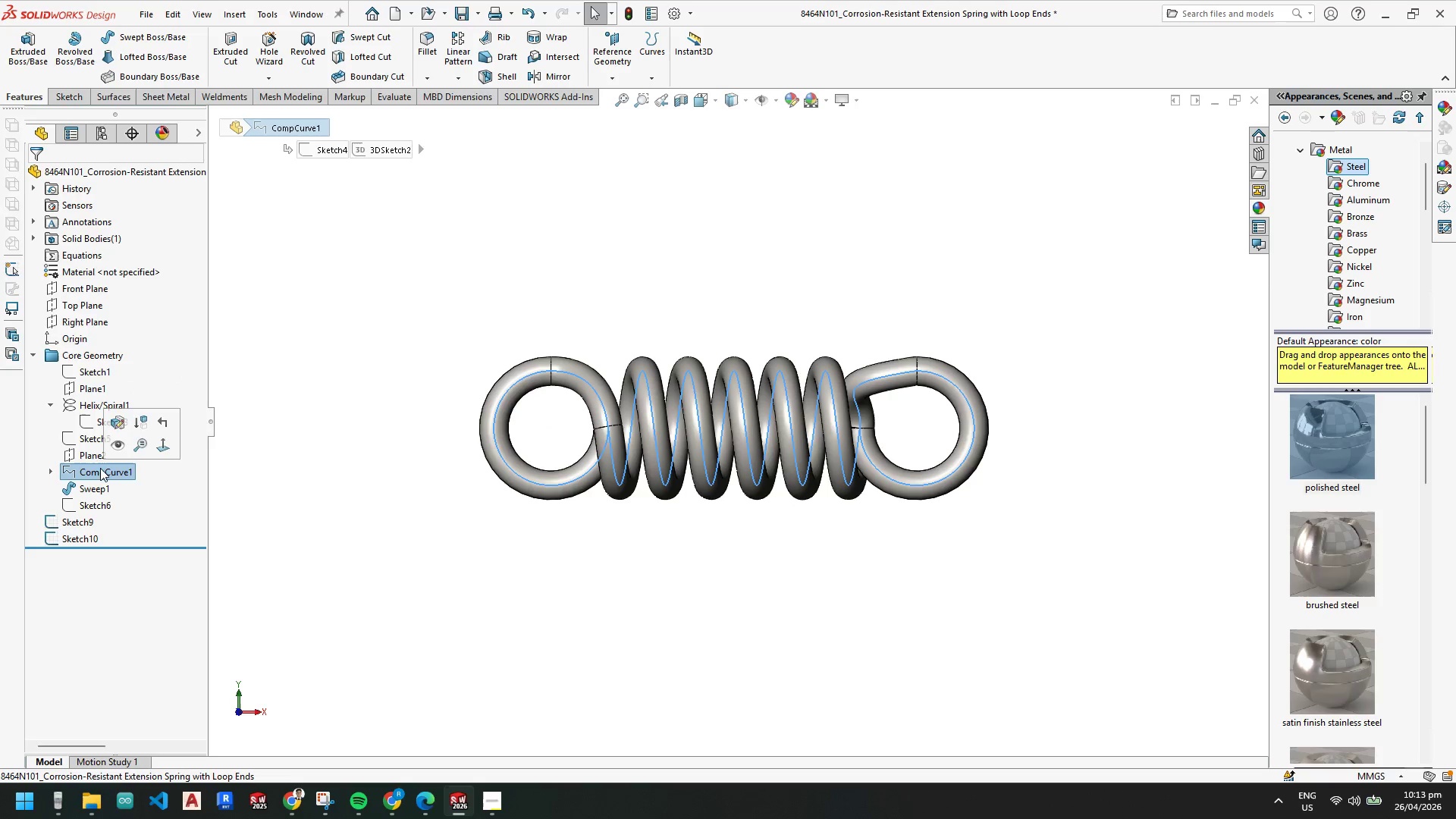 
right_click([108, 469])
 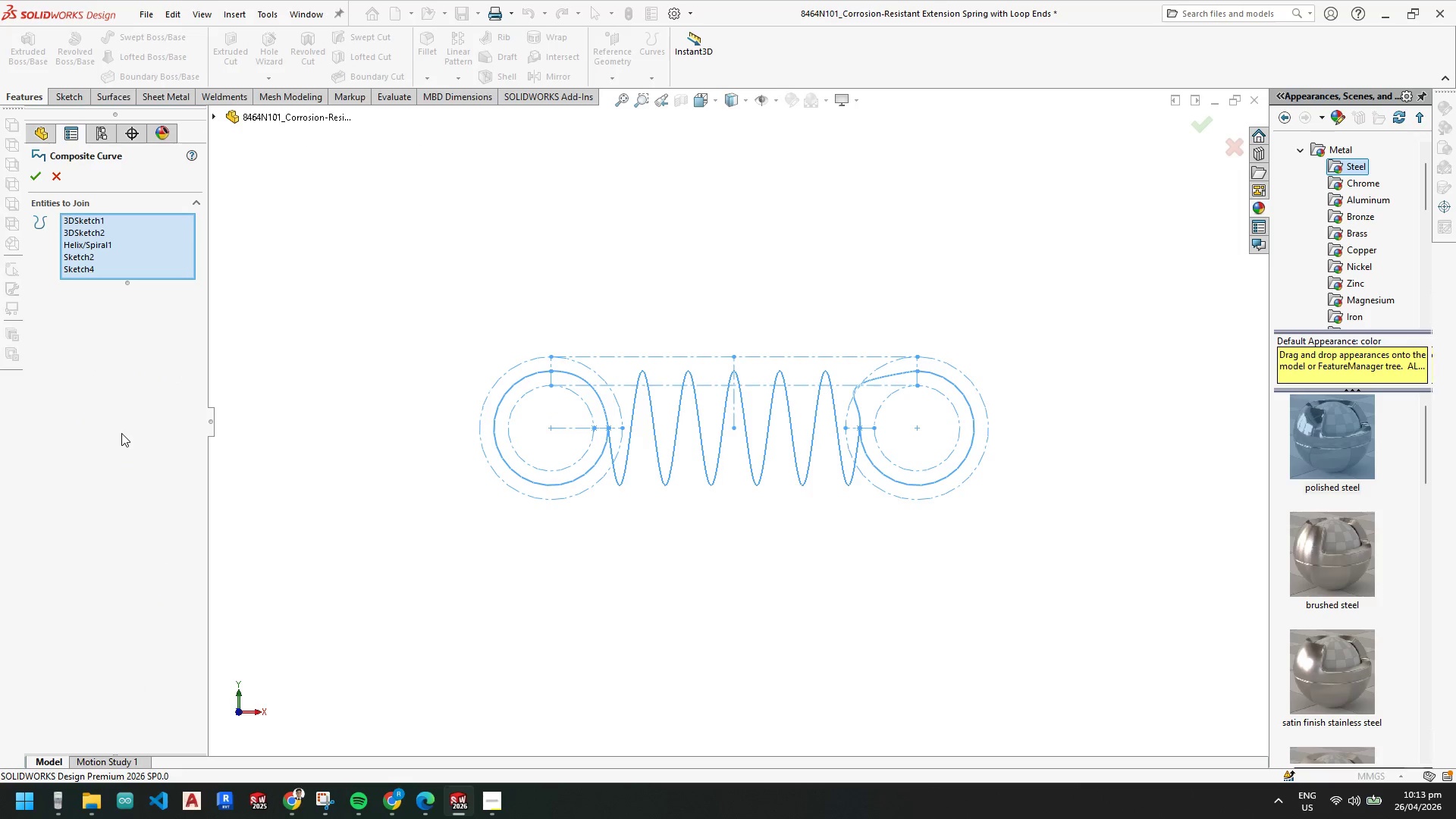 
key(Escape)
 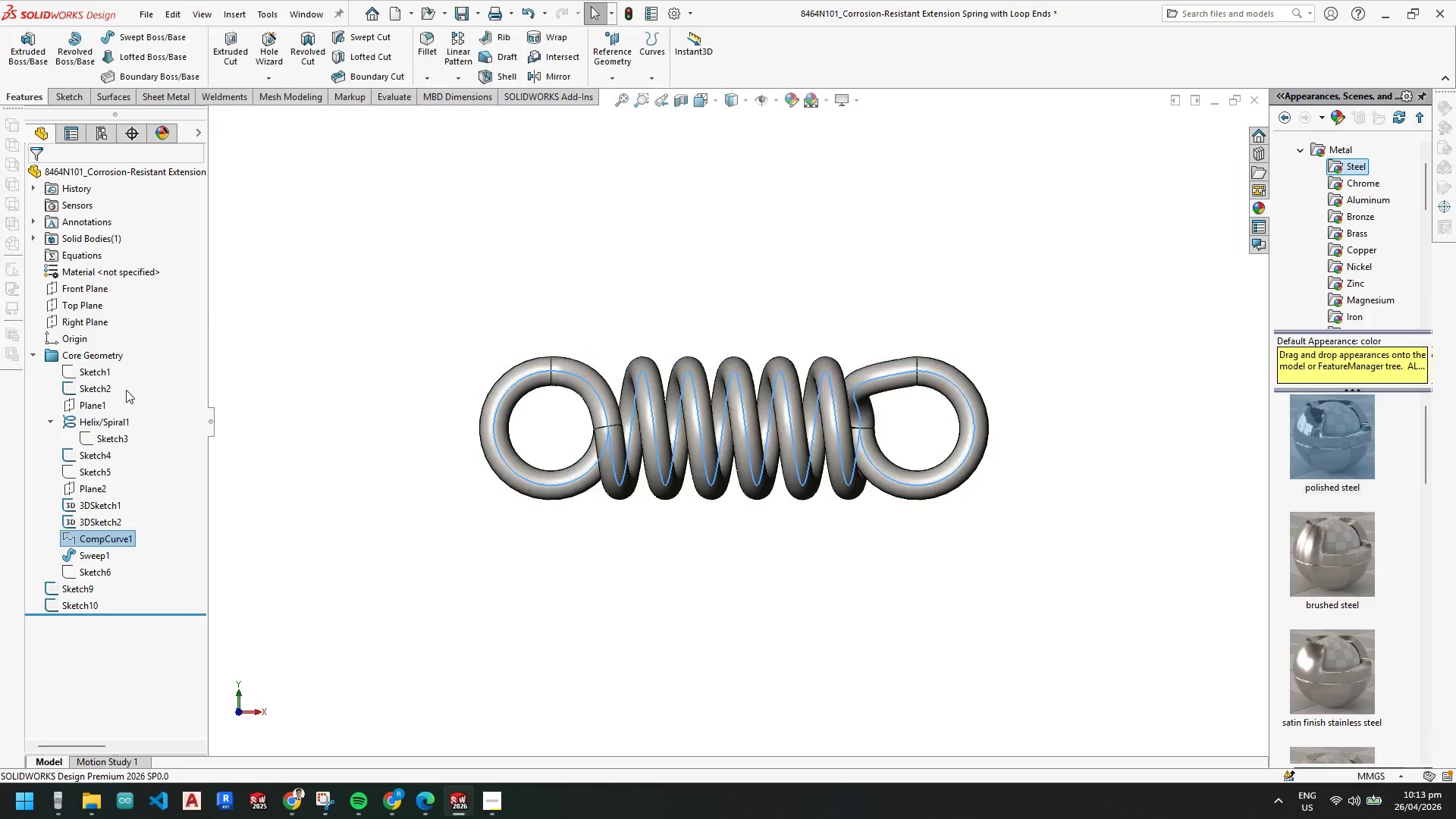 
key(Escape)
 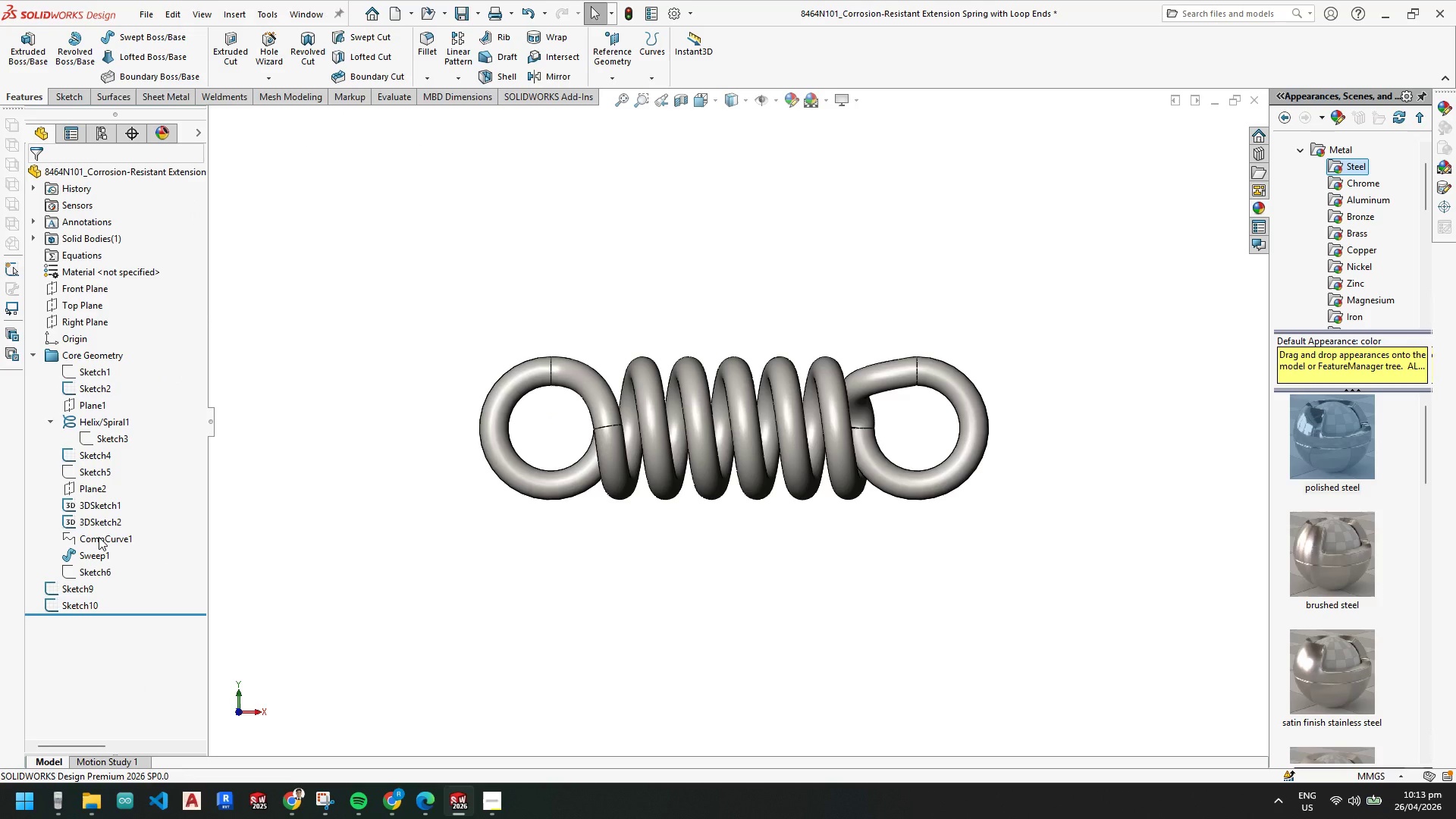 
left_click([99, 537])
 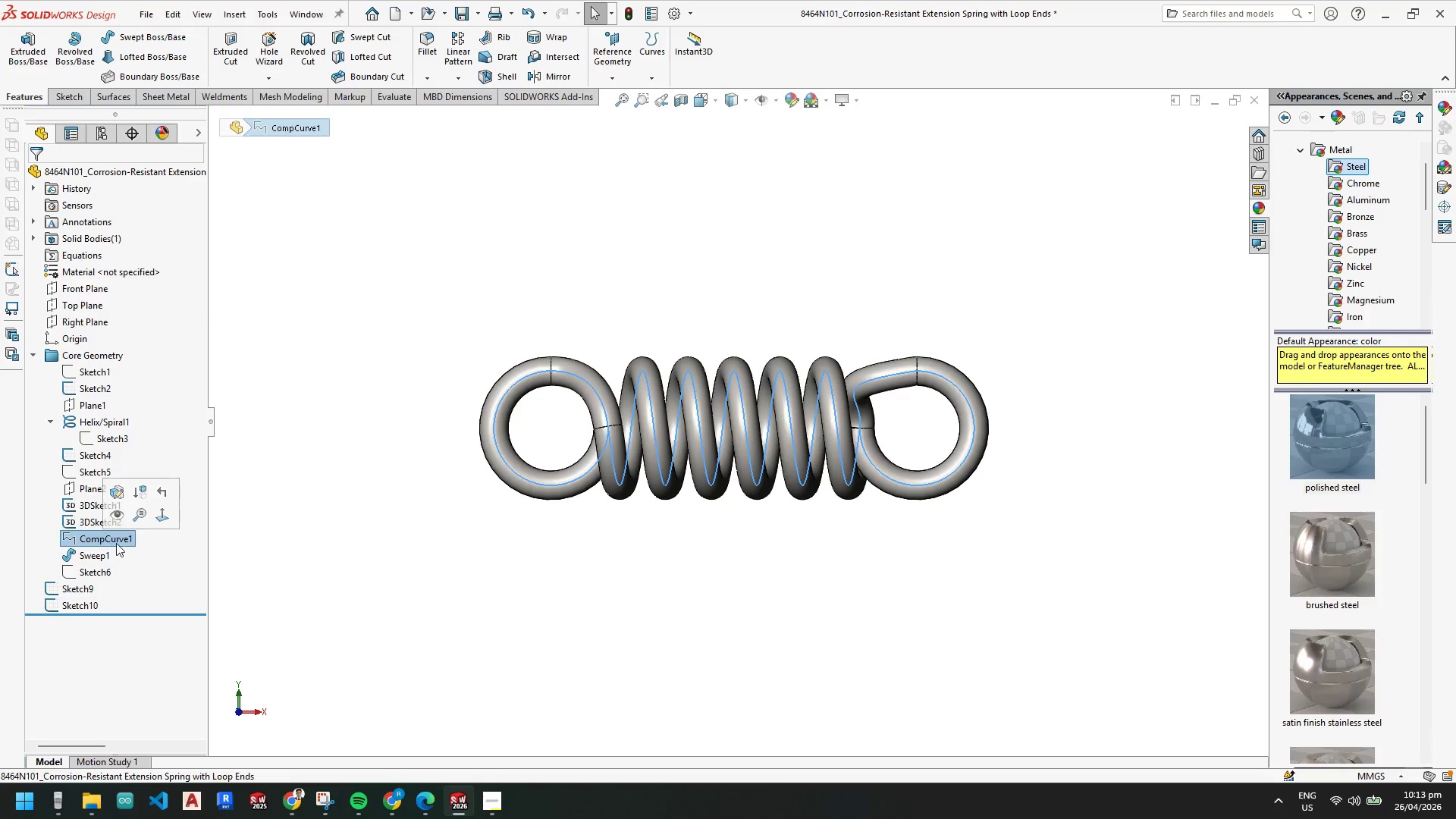 
key(Escape)
 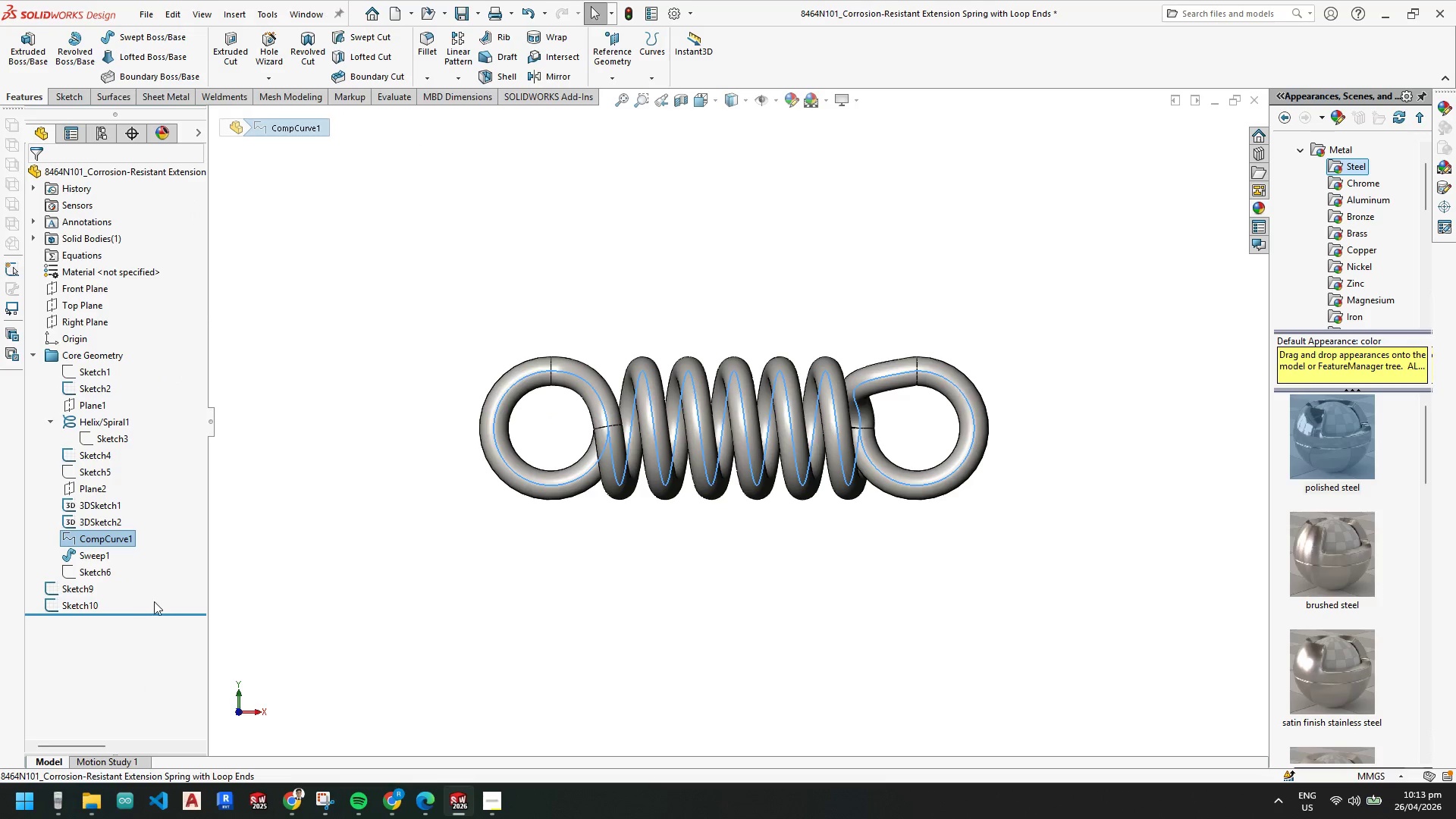 
key(Escape)
 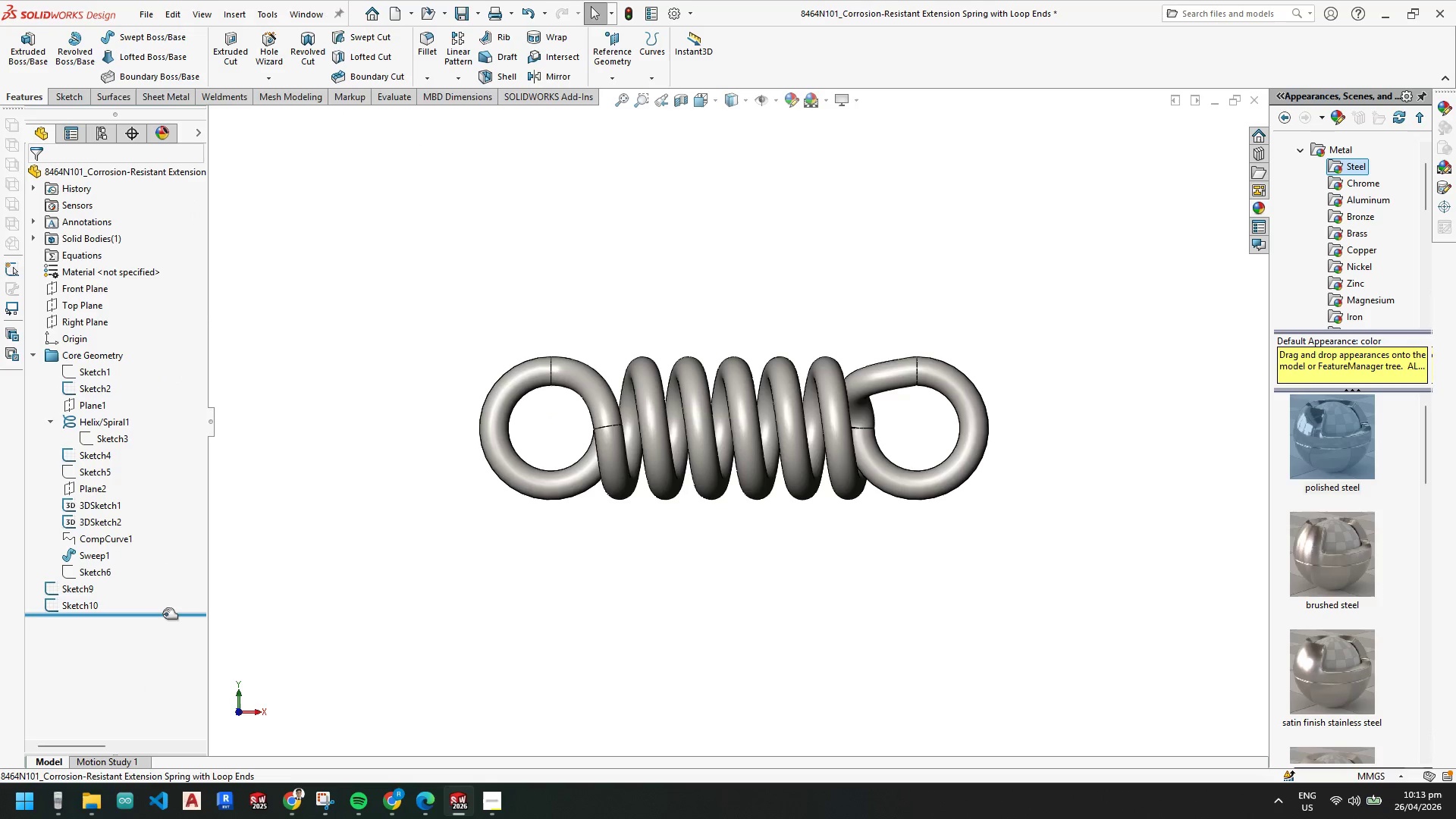 
left_click_drag(start_coordinate=[163, 614], to_coordinate=[153, 539])
 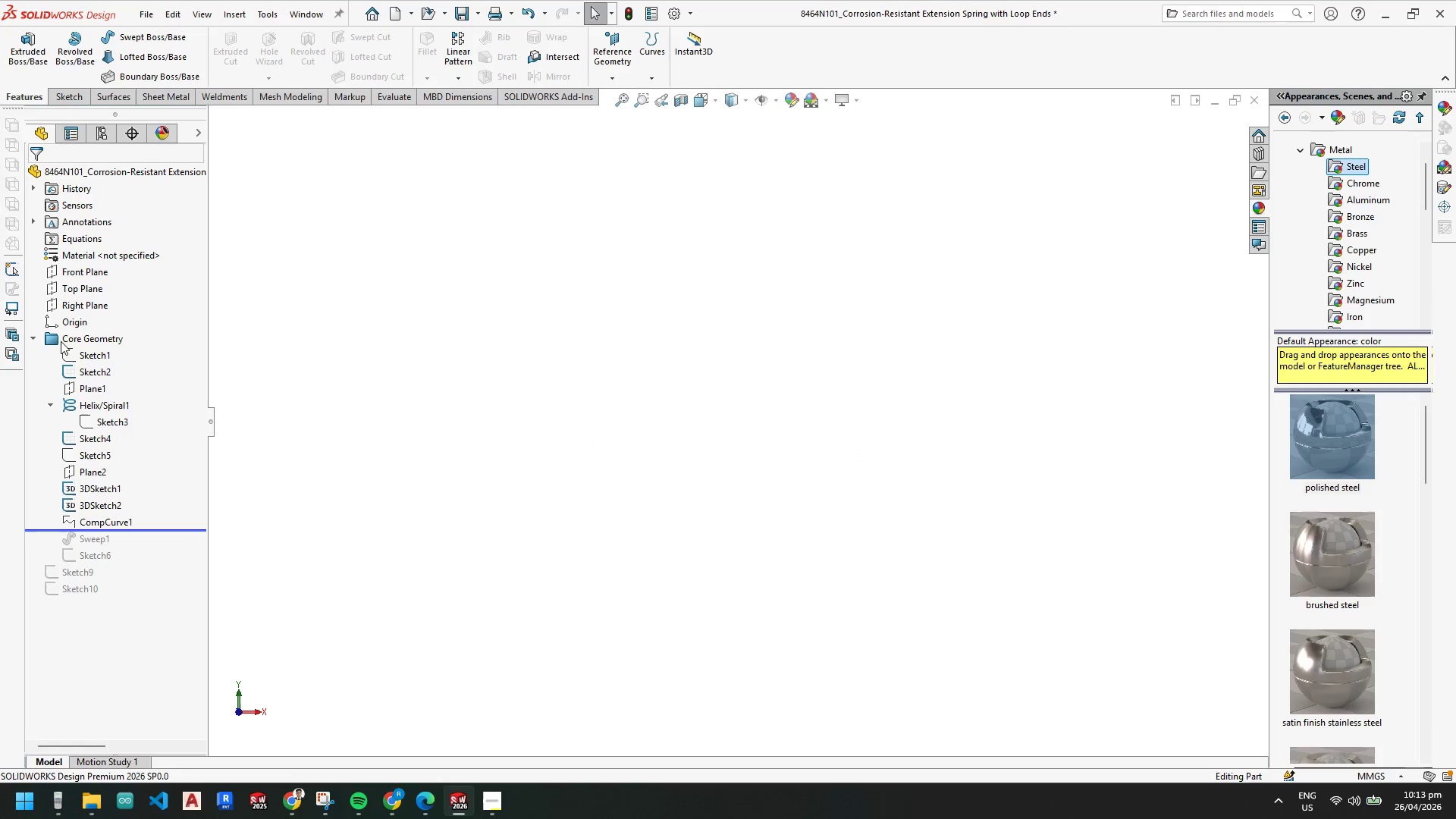 
left_click([36, 337])
 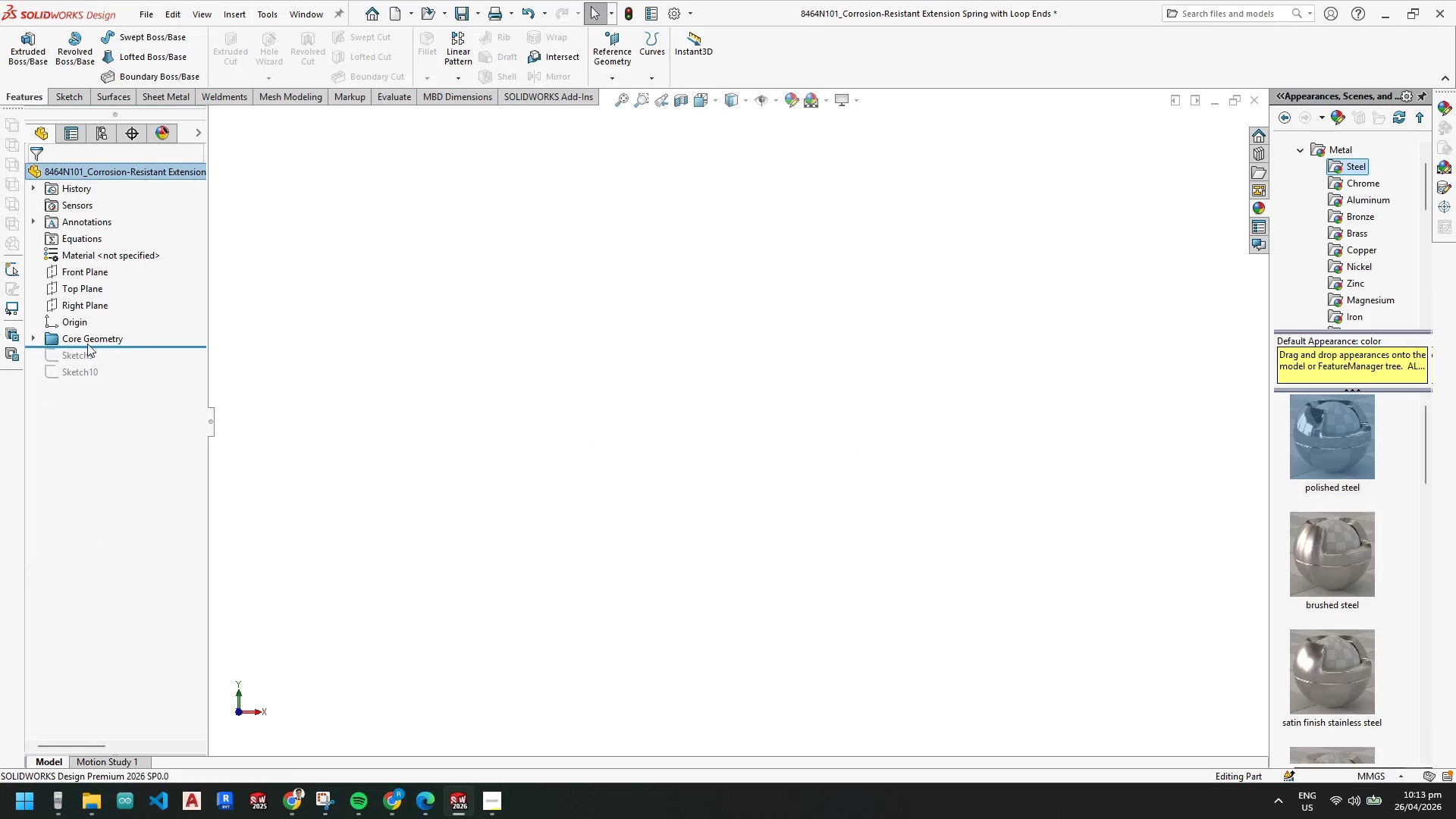 
left_click([39, 338])
 